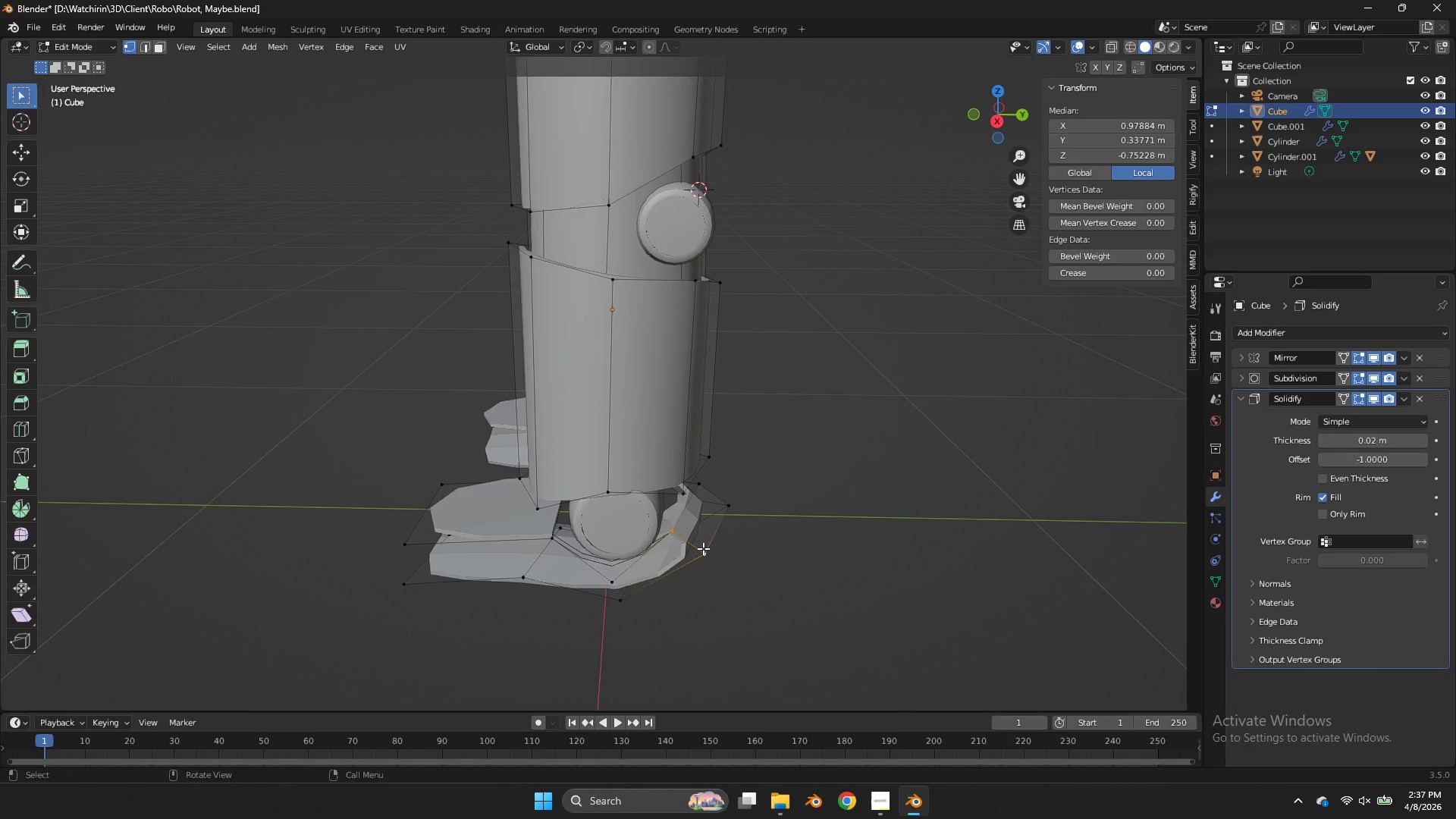 
type(fff)
 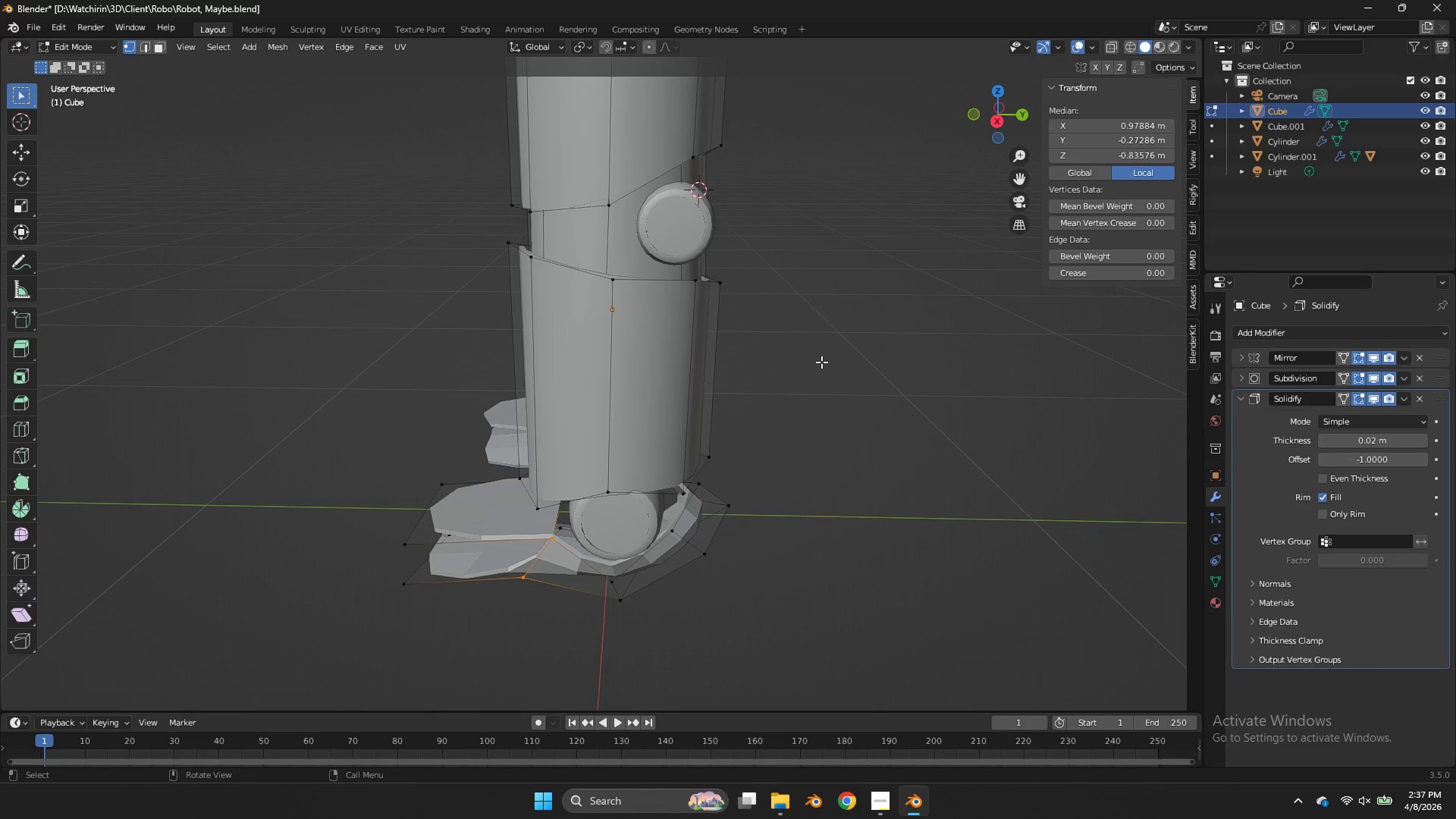 
key(F)
 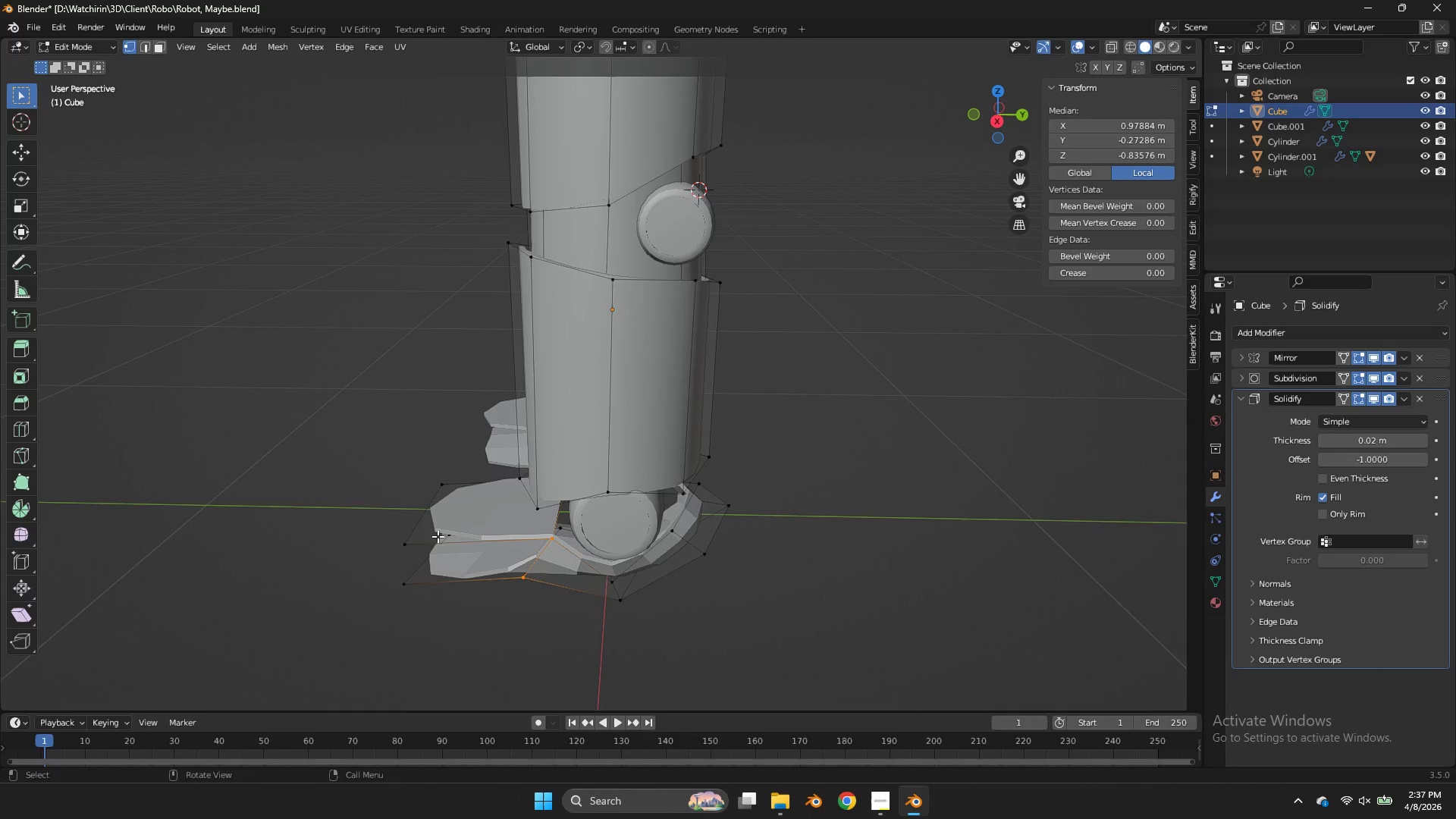 
hold_key(key=ShiftLeft, duration=0.55)
double_click([391, 592])
 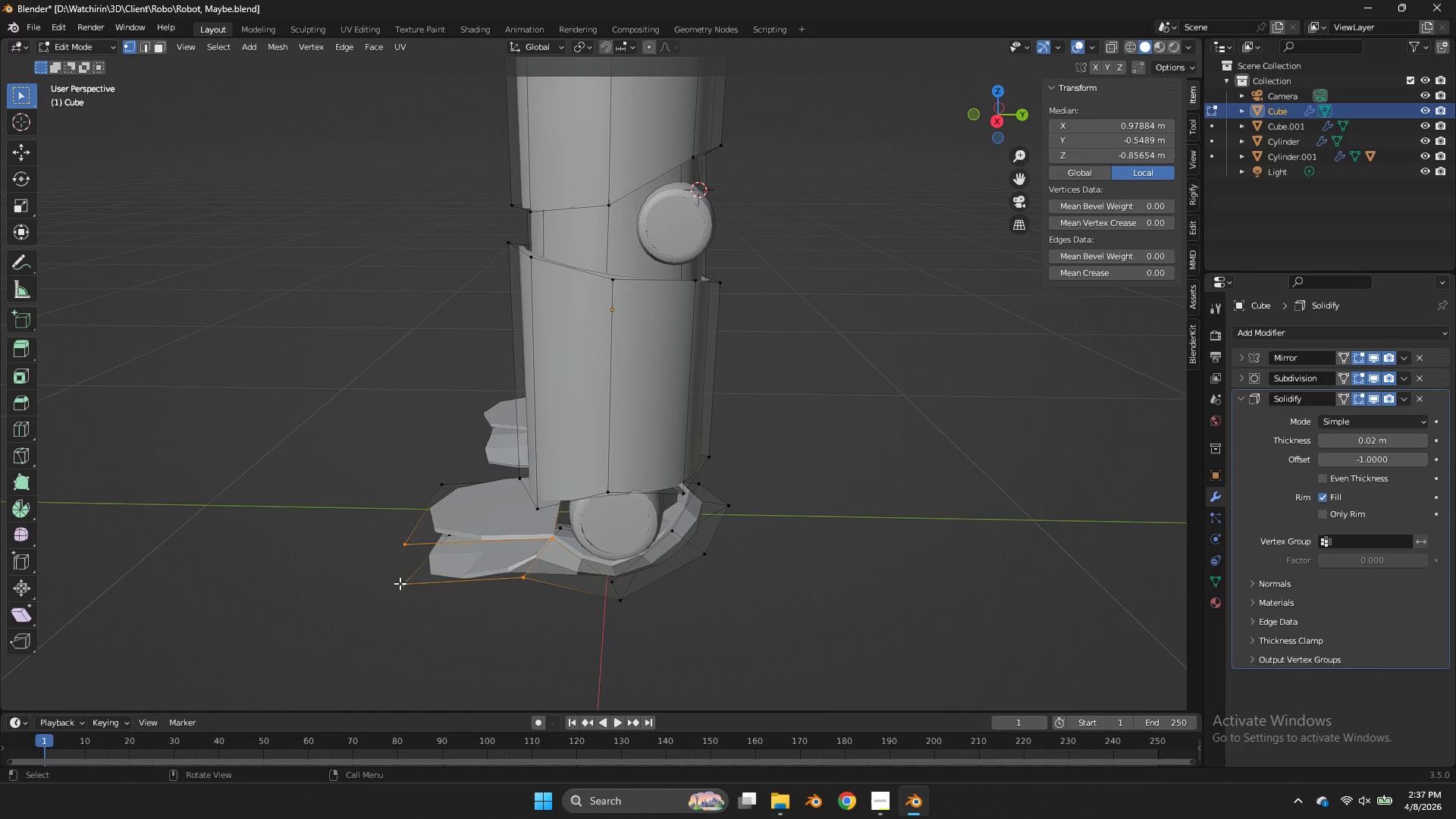 
key(F)
 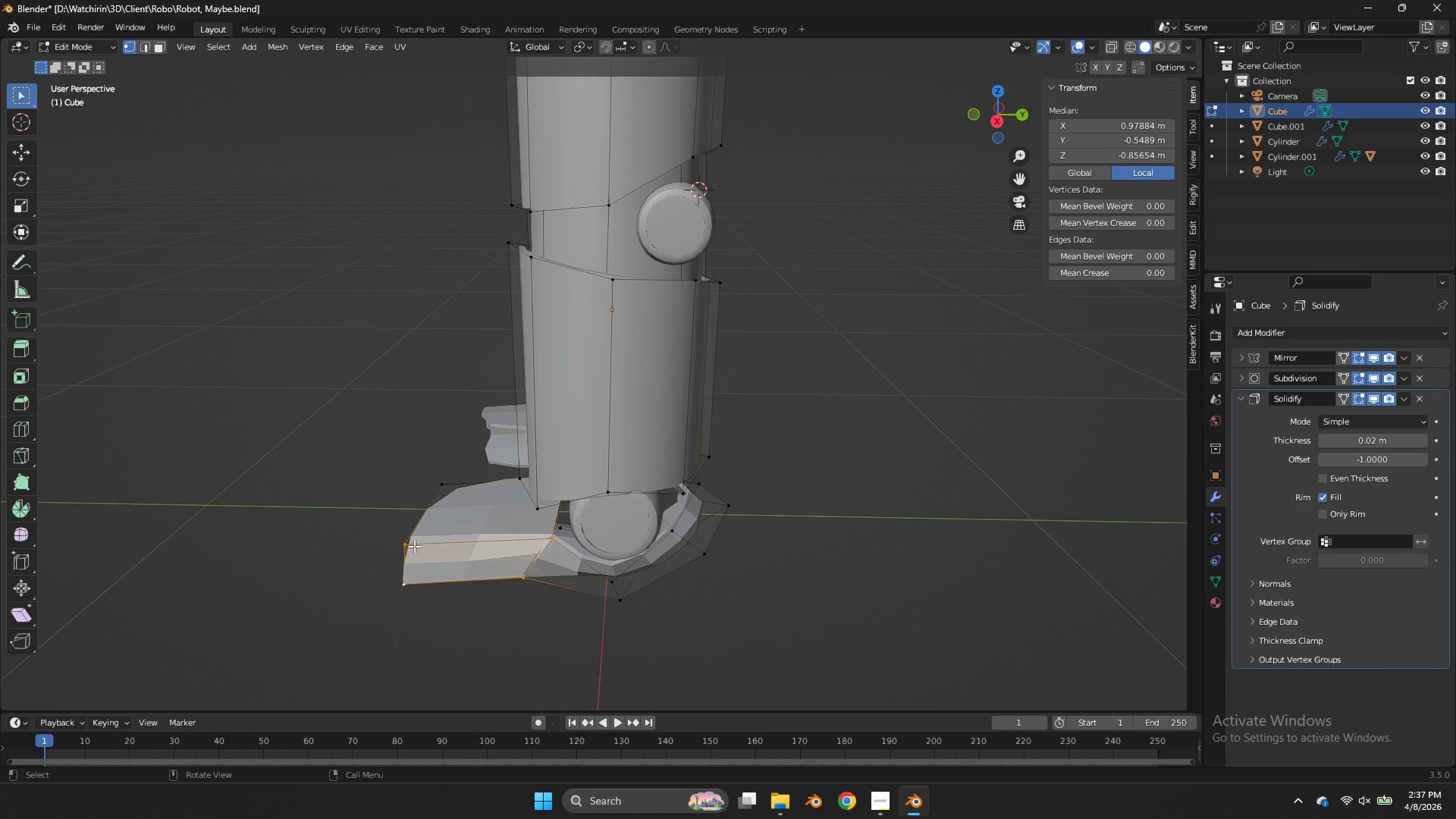 
left_click([414, 546])
 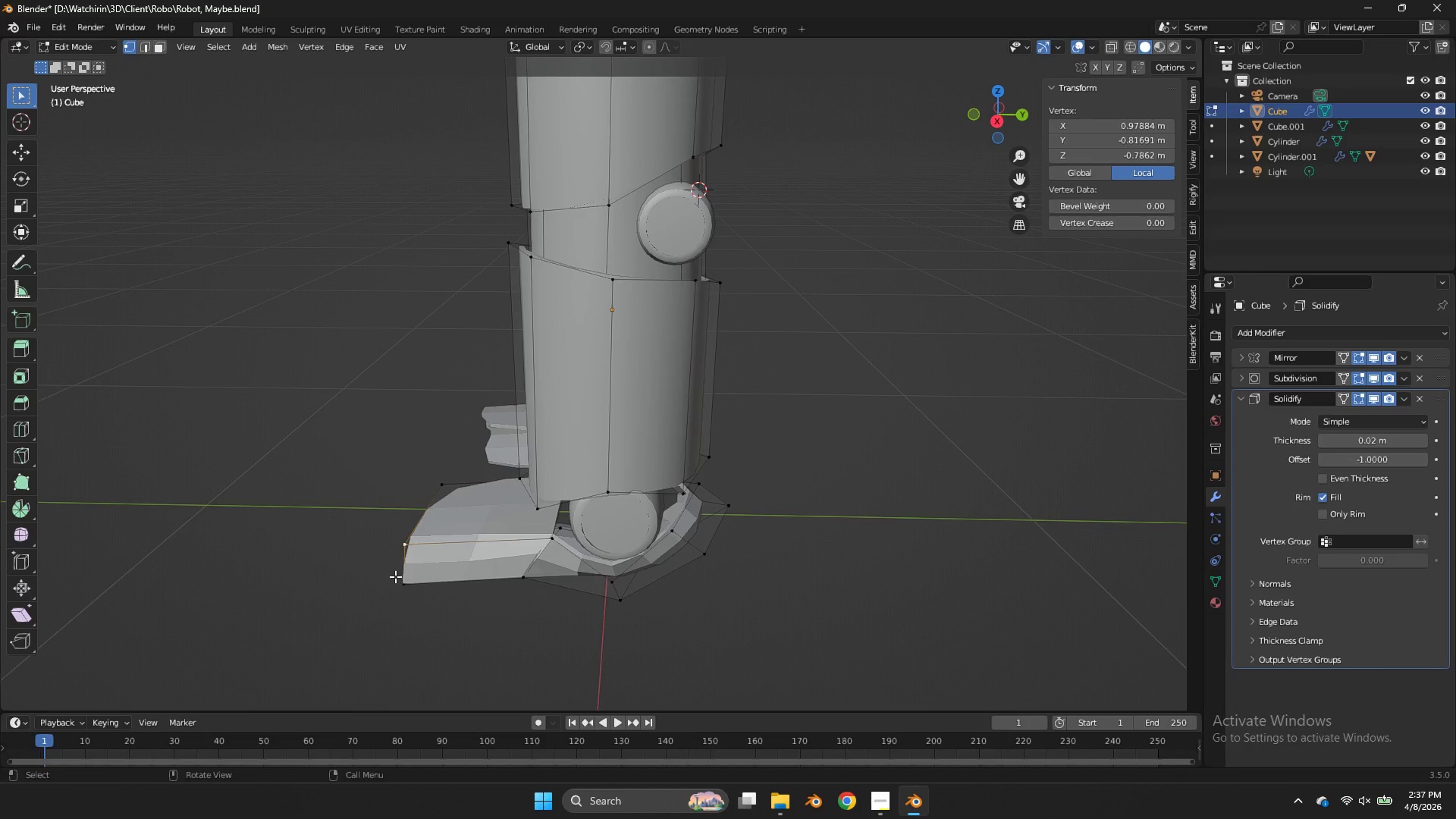 
key(Shift+ShiftLeft)
 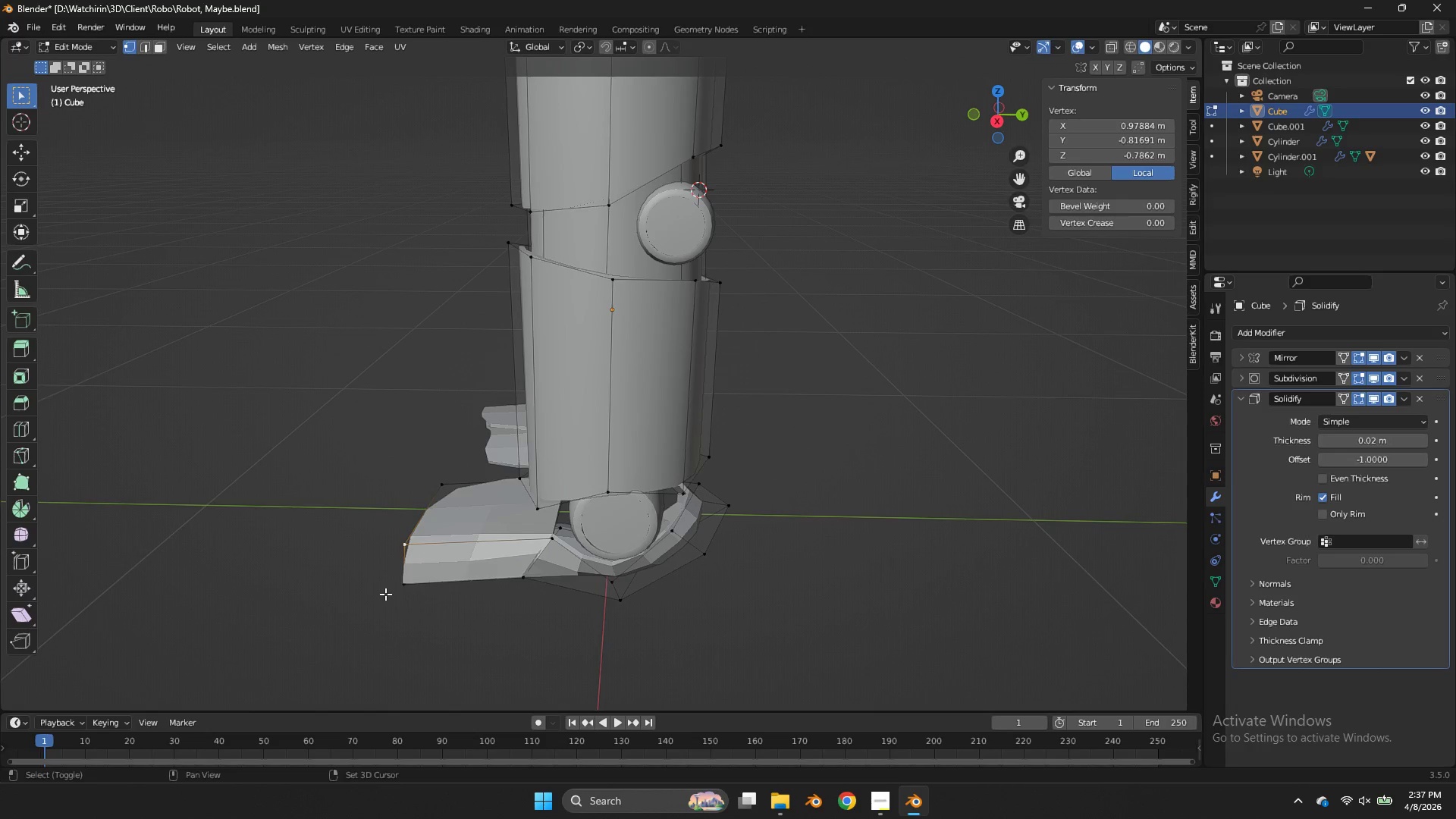 
double_click([385, 594])
 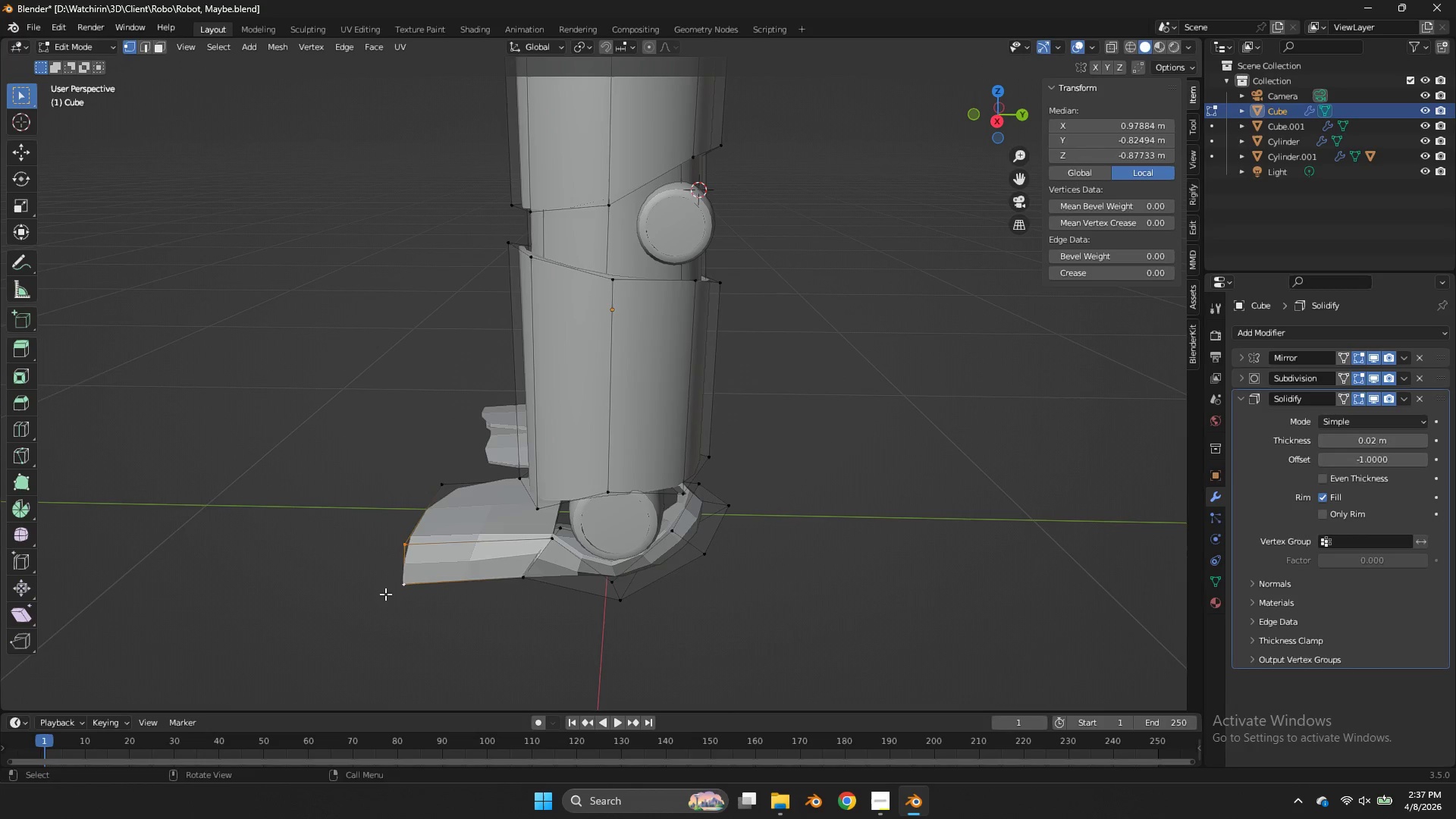 
type(ff)
 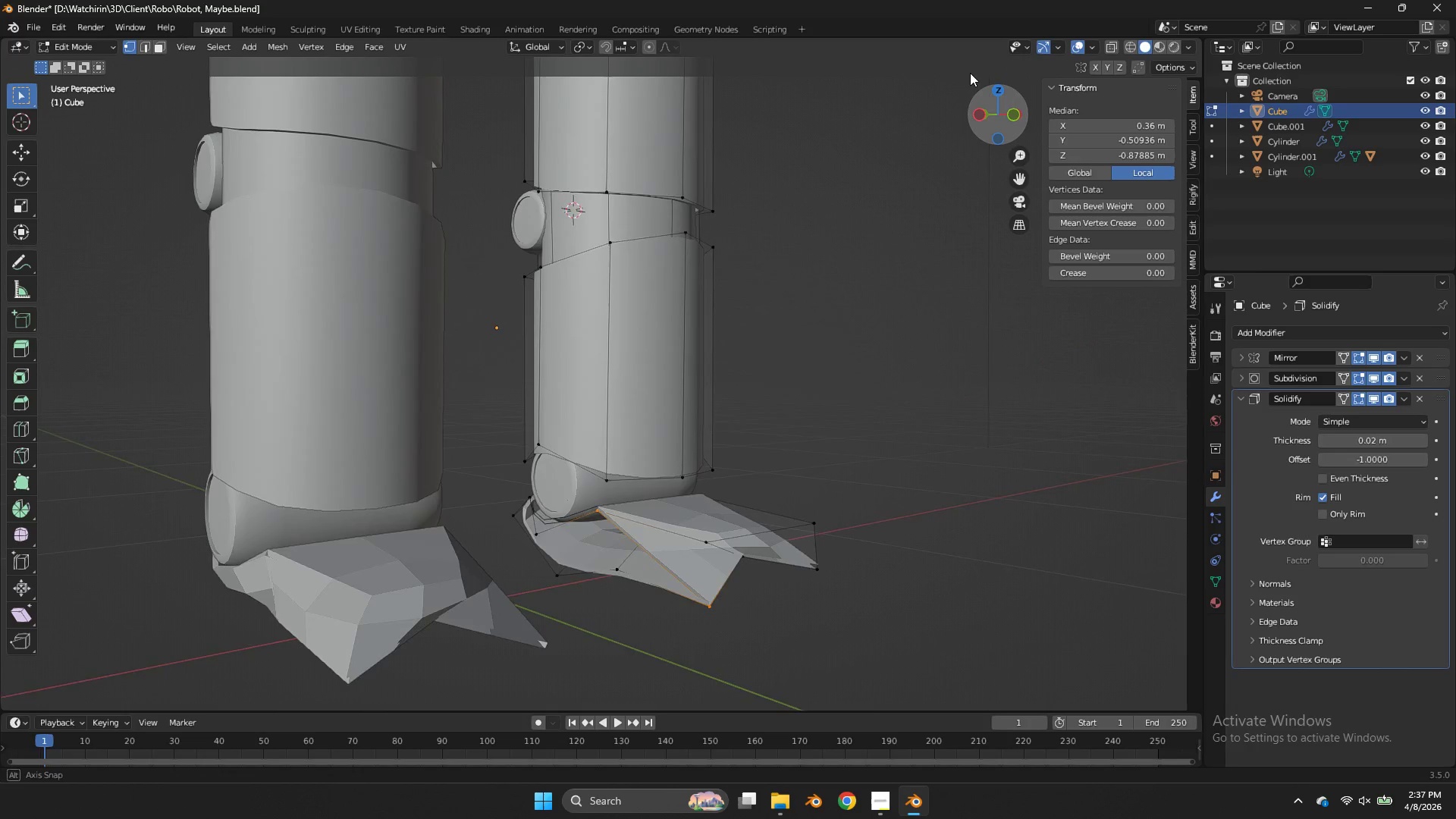 
left_click_drag(start_coordinate=[981, 105], to_coordinate=[47, 99])
 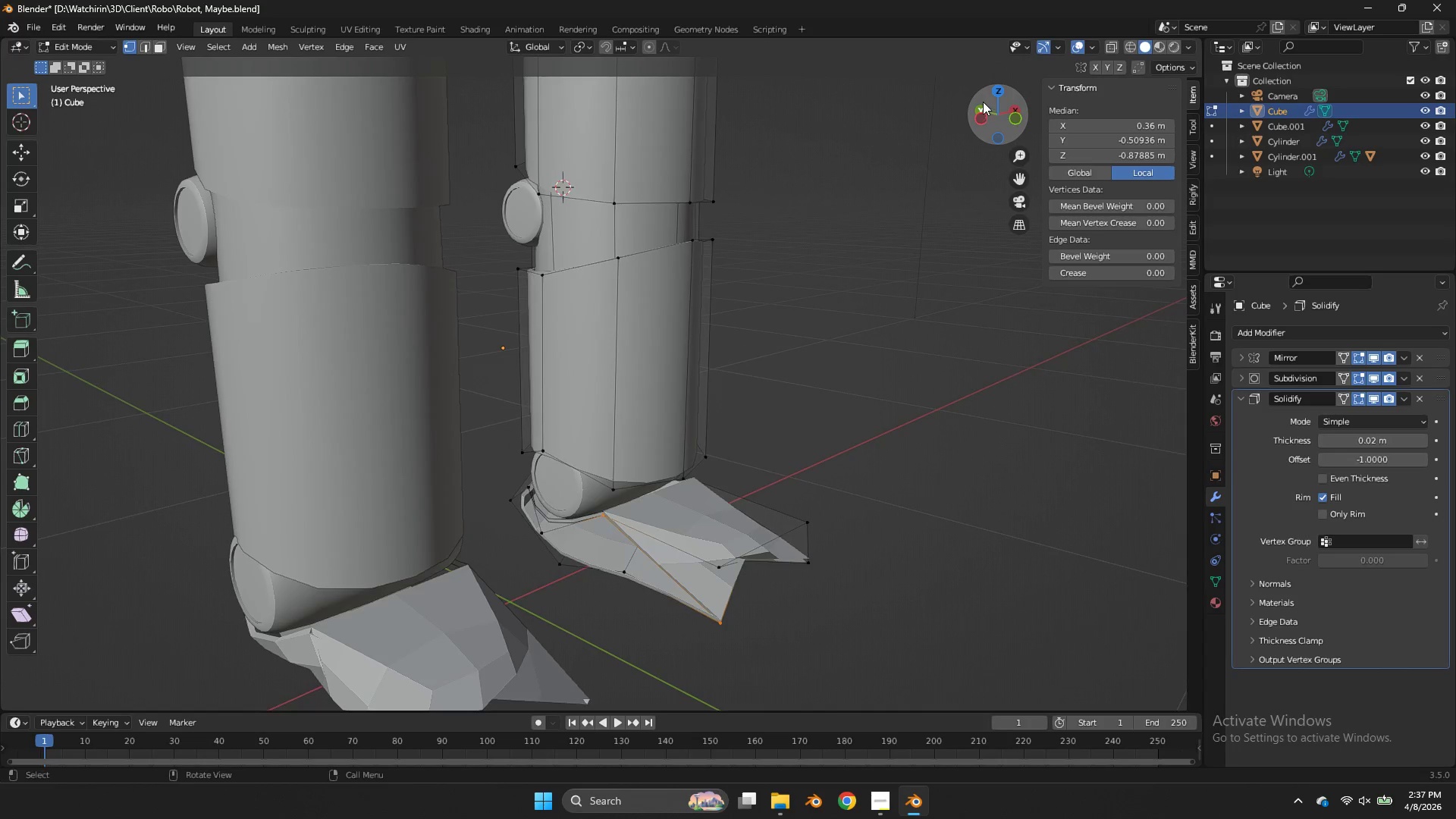 
left_click_drag(start_coordinate=[984, 104], to_coordinate=[973, 700])
 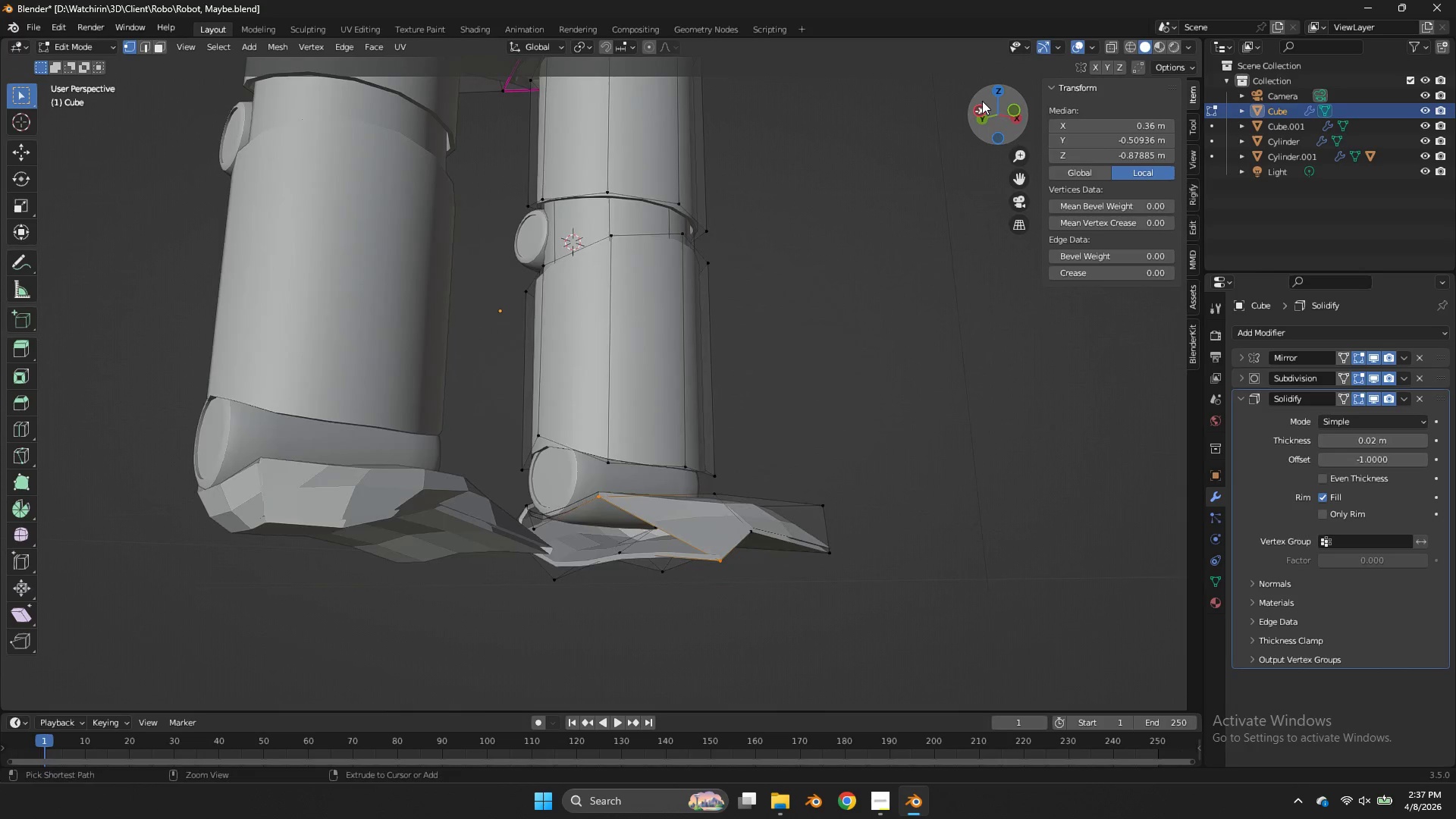 
key(Control+Z)
 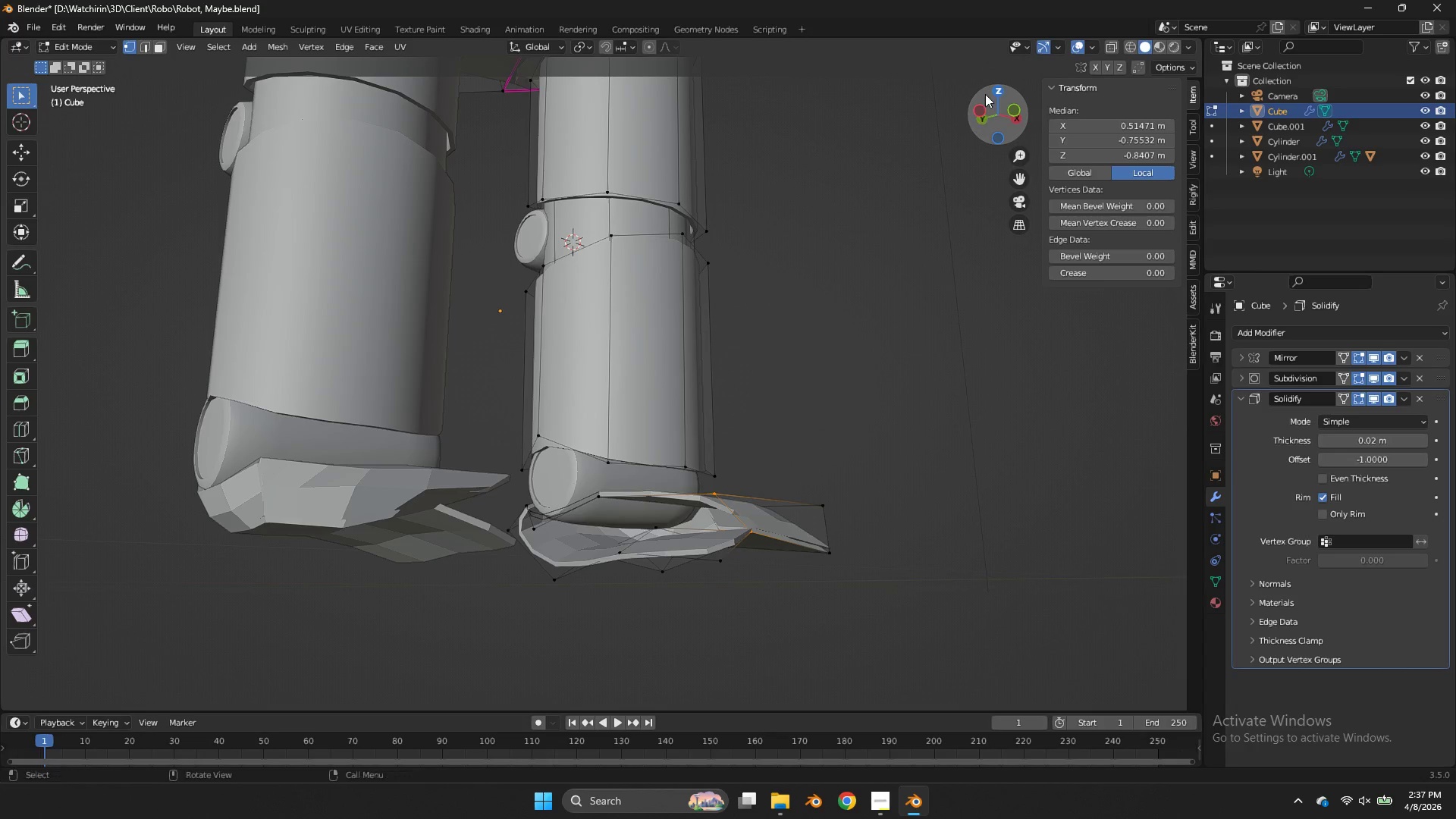 
left_click_drag(start_coordinate=[985, 94], to_coordinate=[926, 82])
 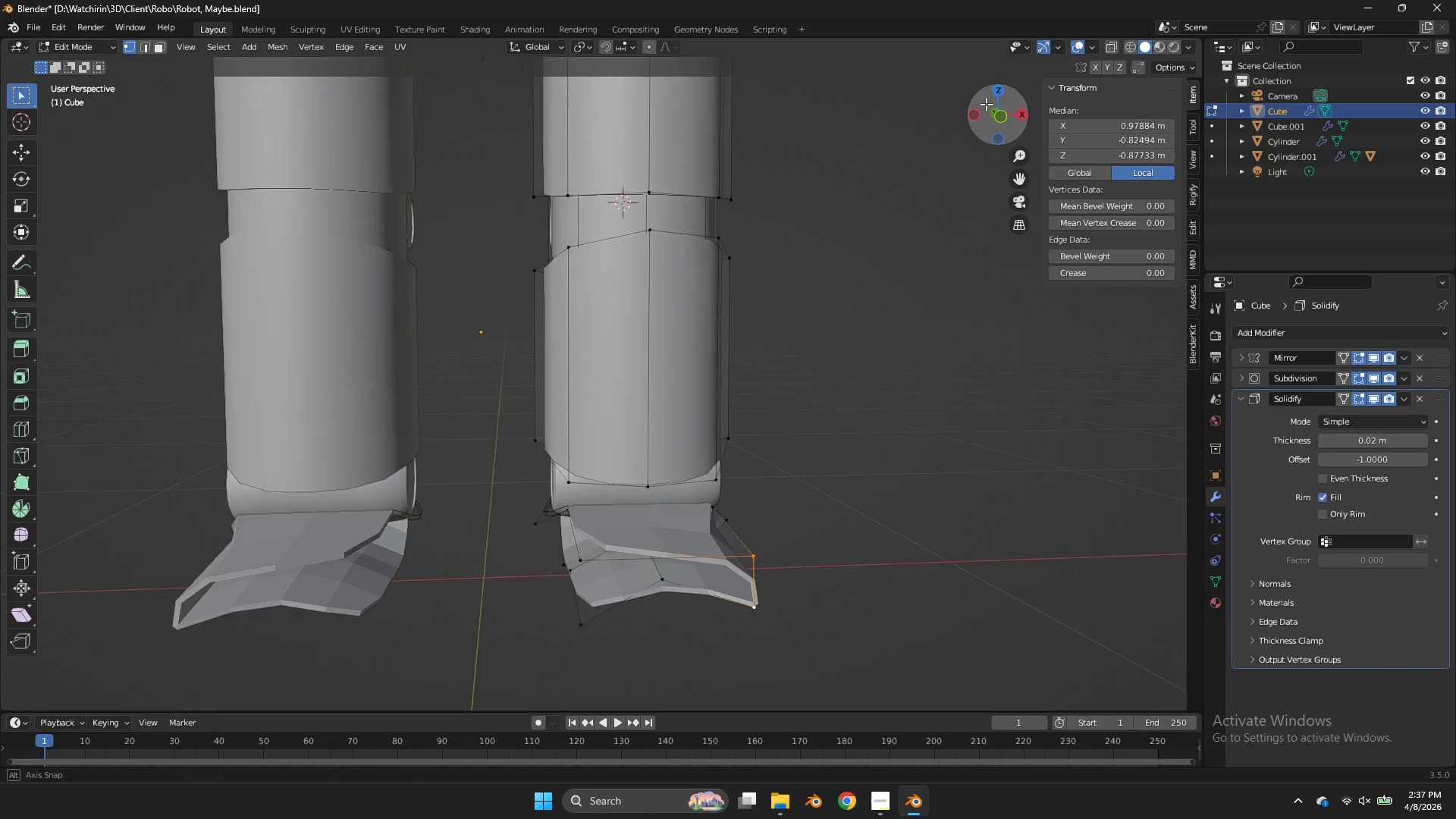 
key(Control+Z)
 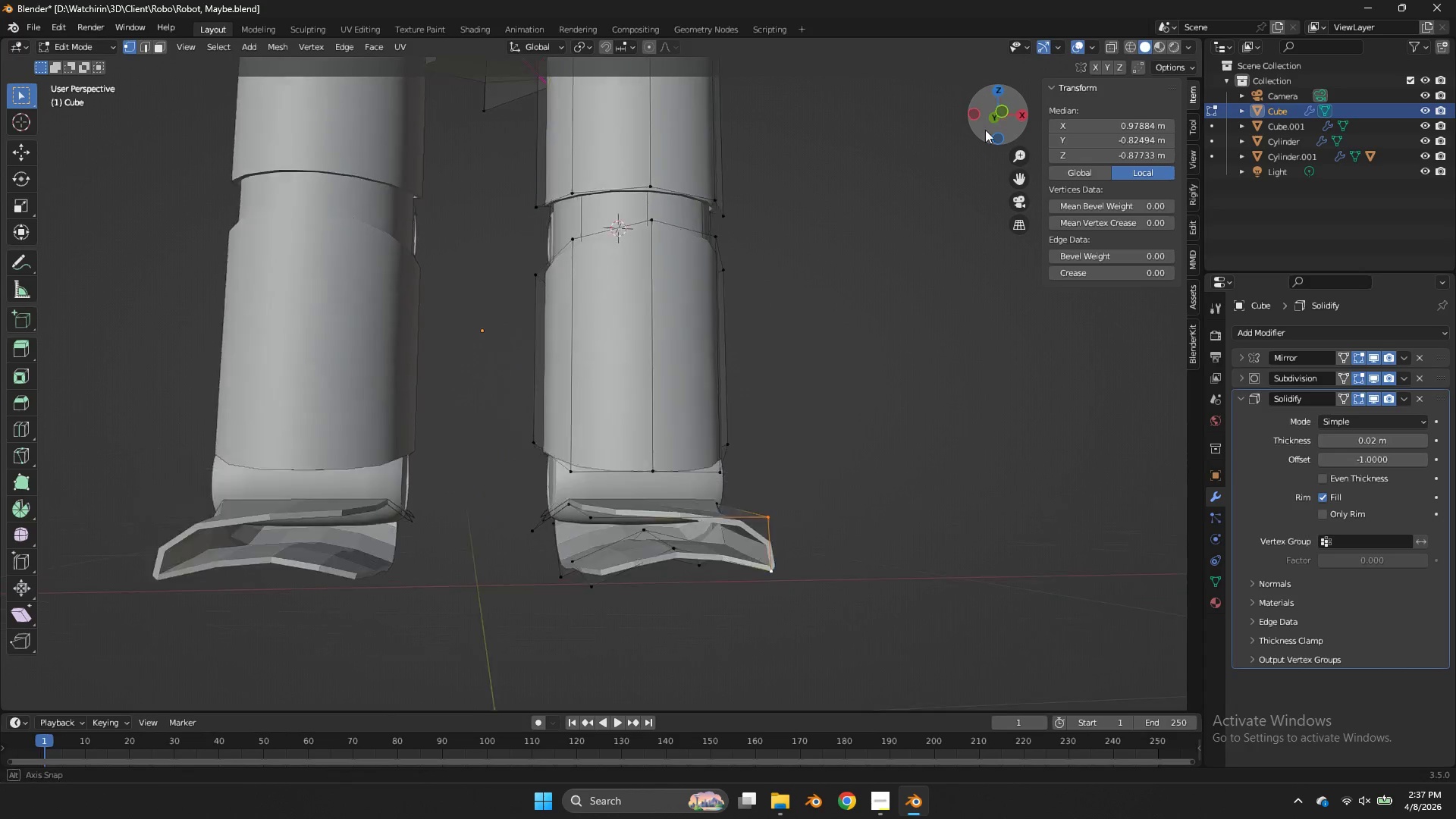 
left_click_drag(start_coordinate=[984, 96], to_coordinate=[980, 153])
 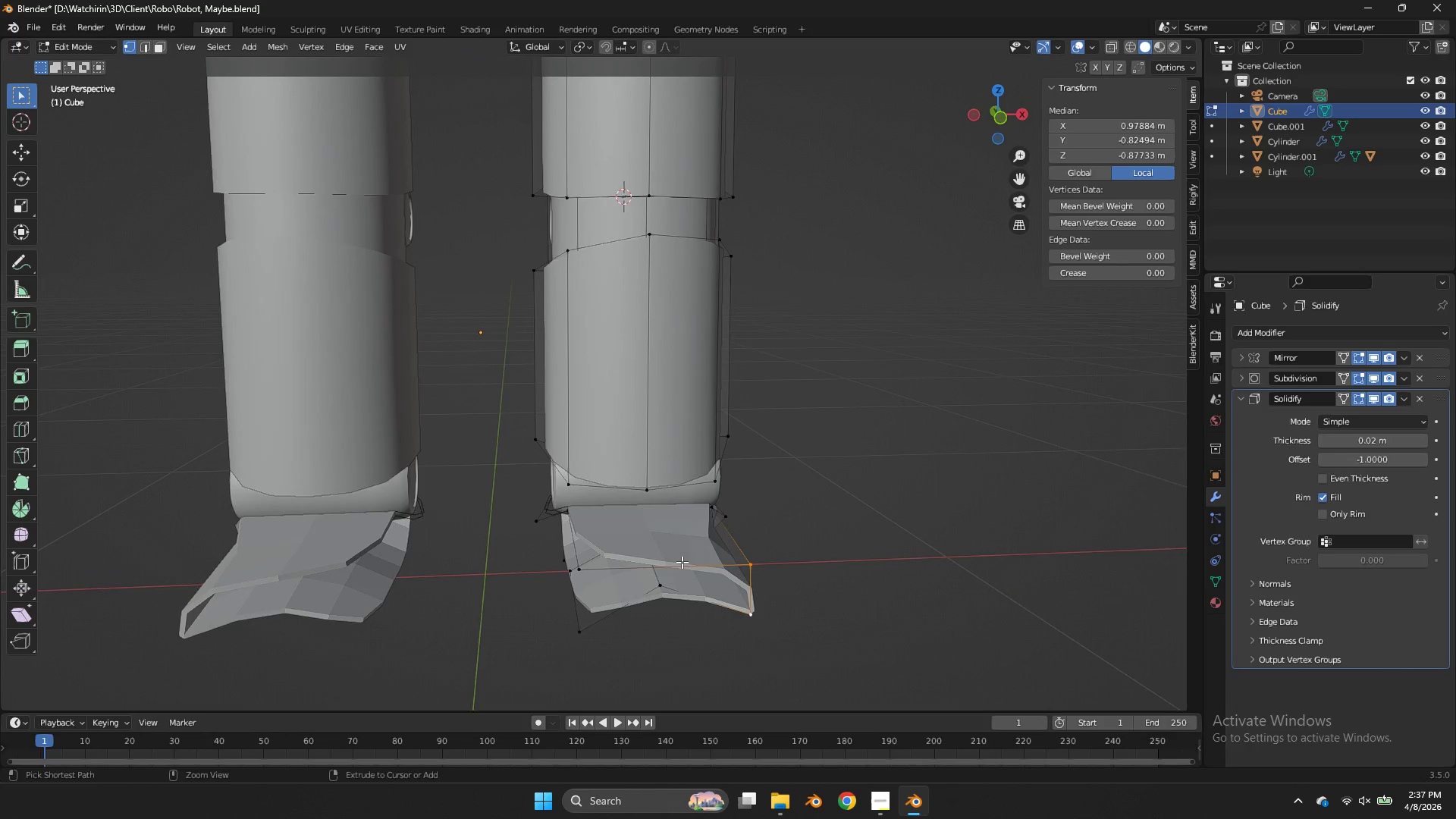 
key(Control+R)
 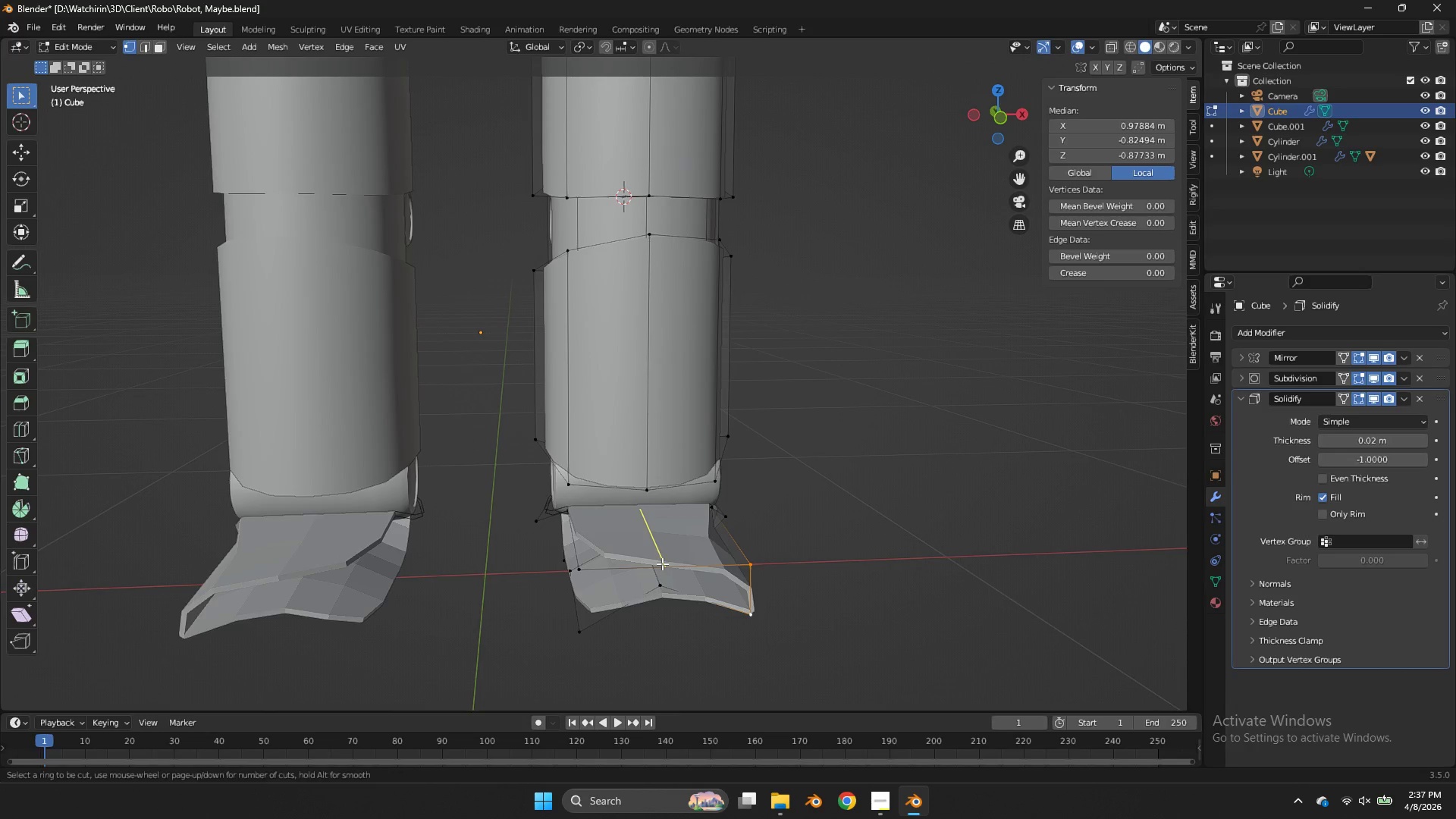 
left_click([662, 563])
 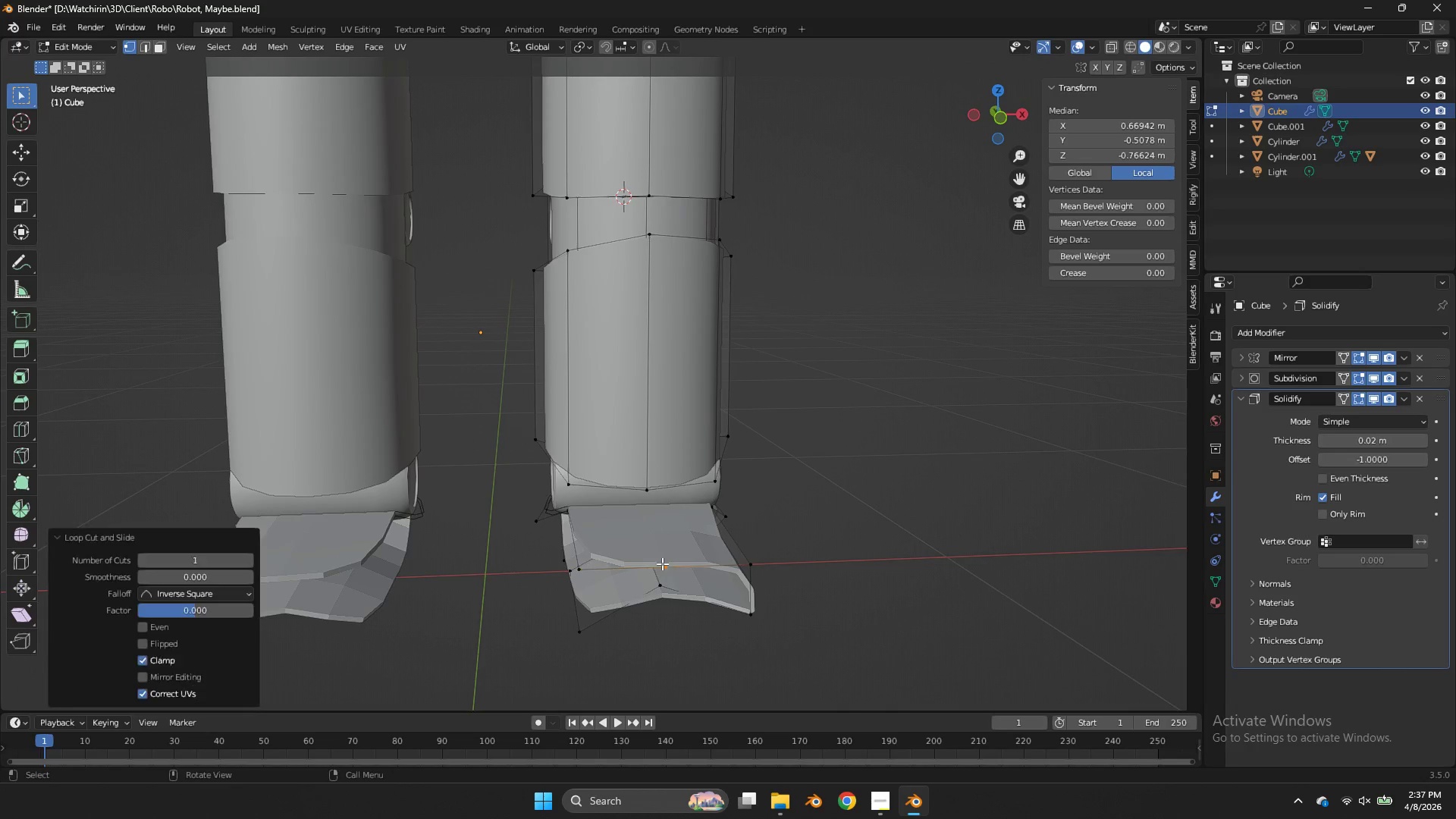 
right_click([662, 563])
 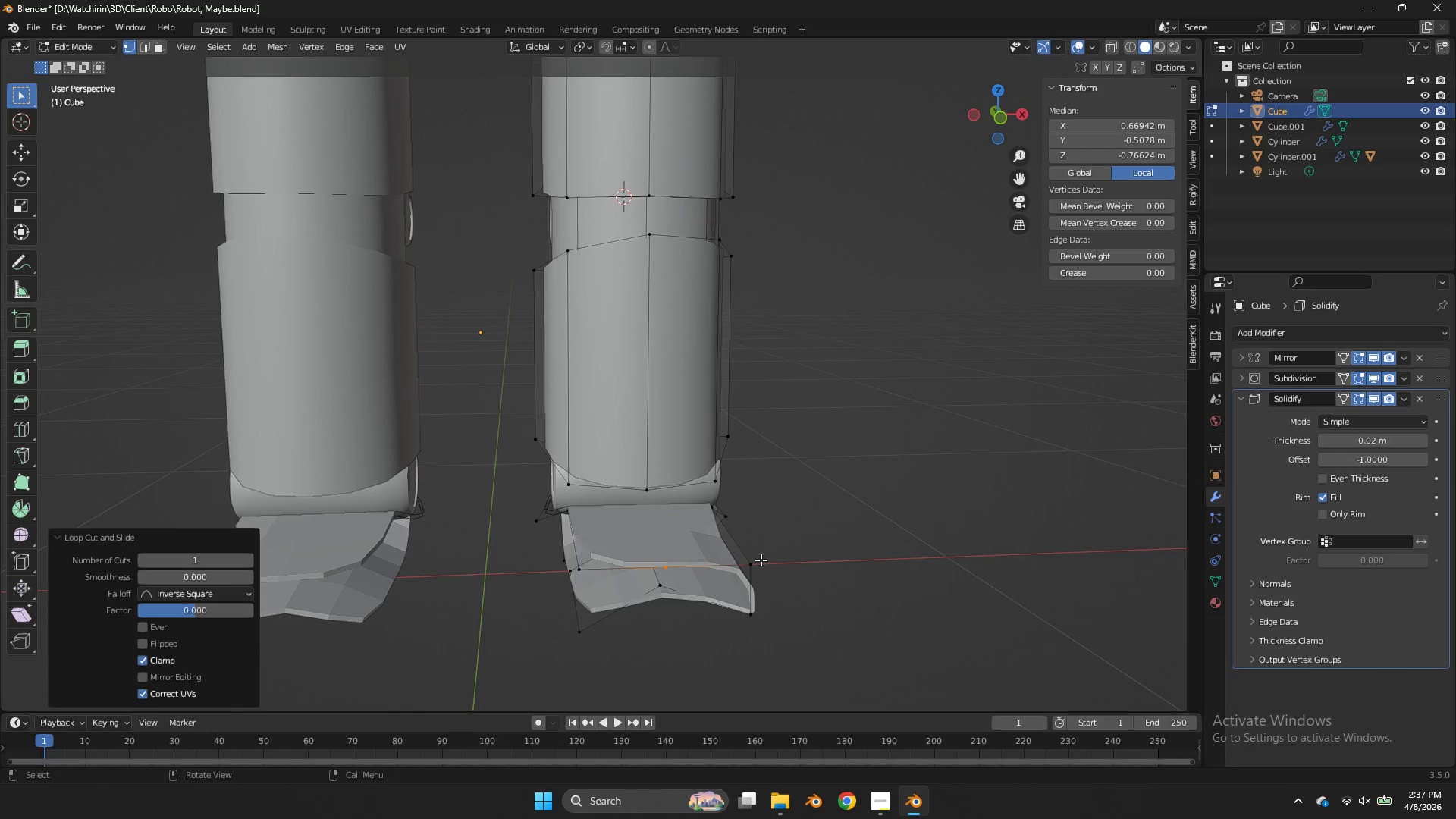 
left_click([761, 560])
 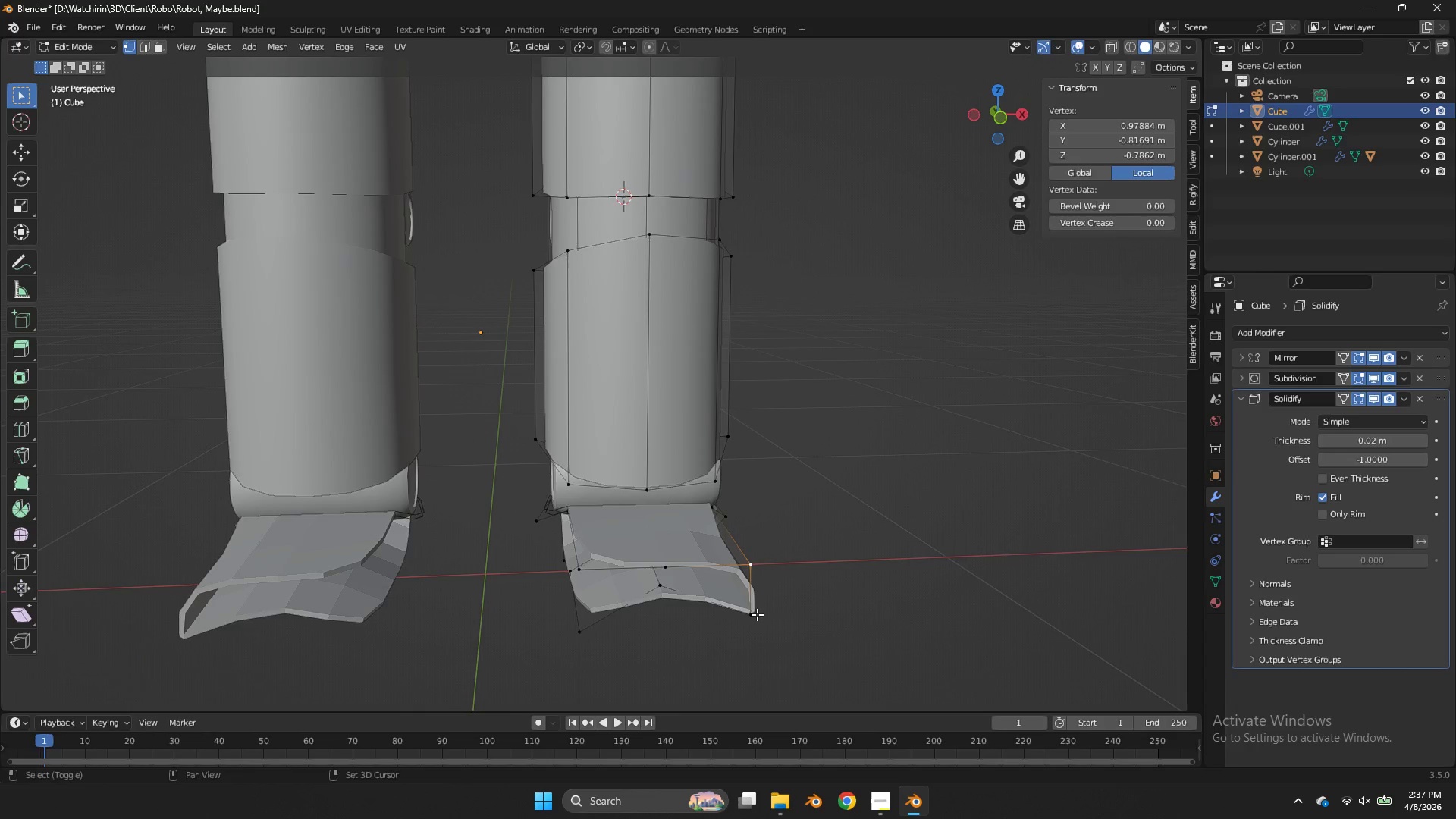 
hold_key(key=ShiftLeft, duration=0.31)
 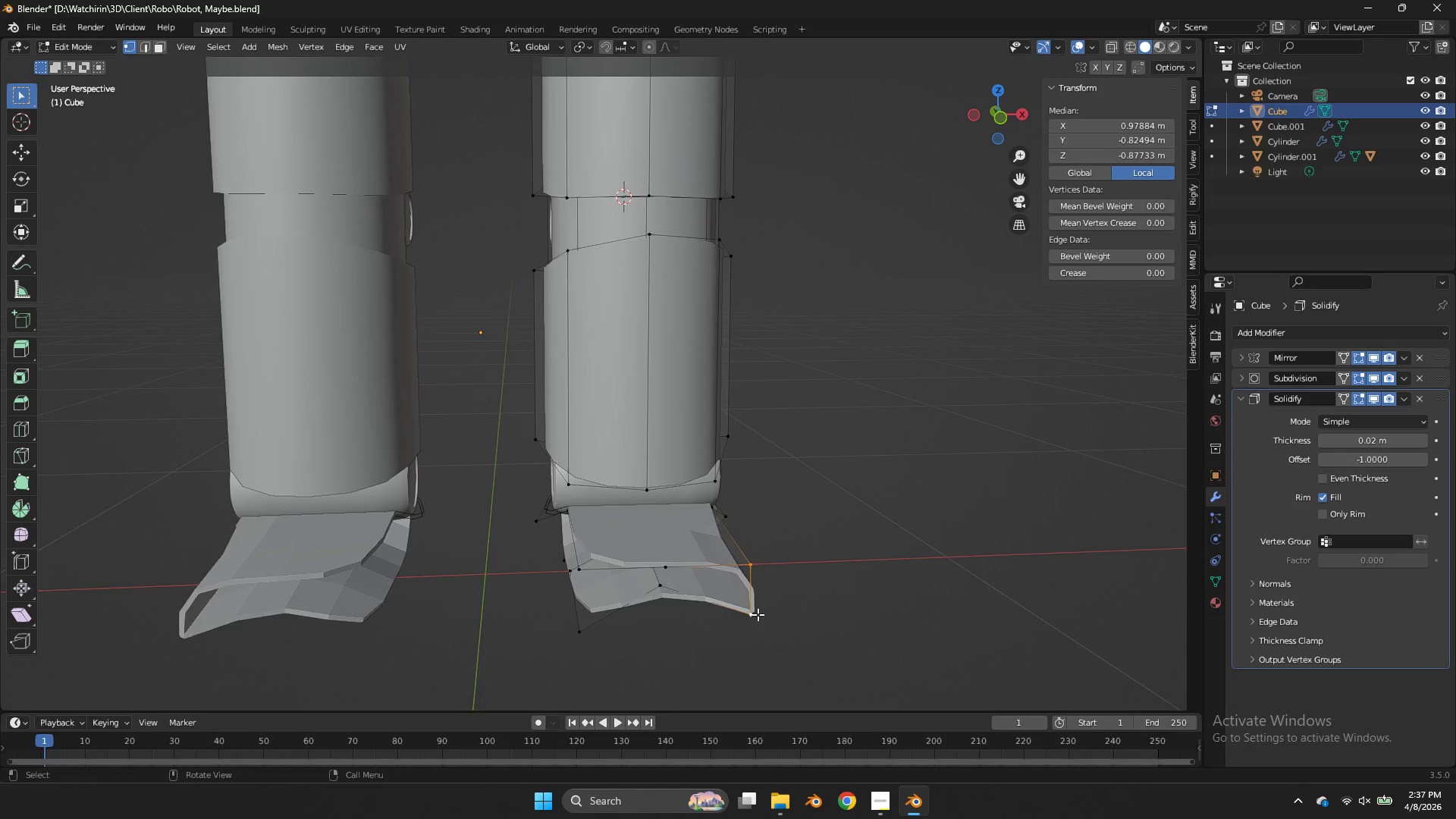 
type(fff)
 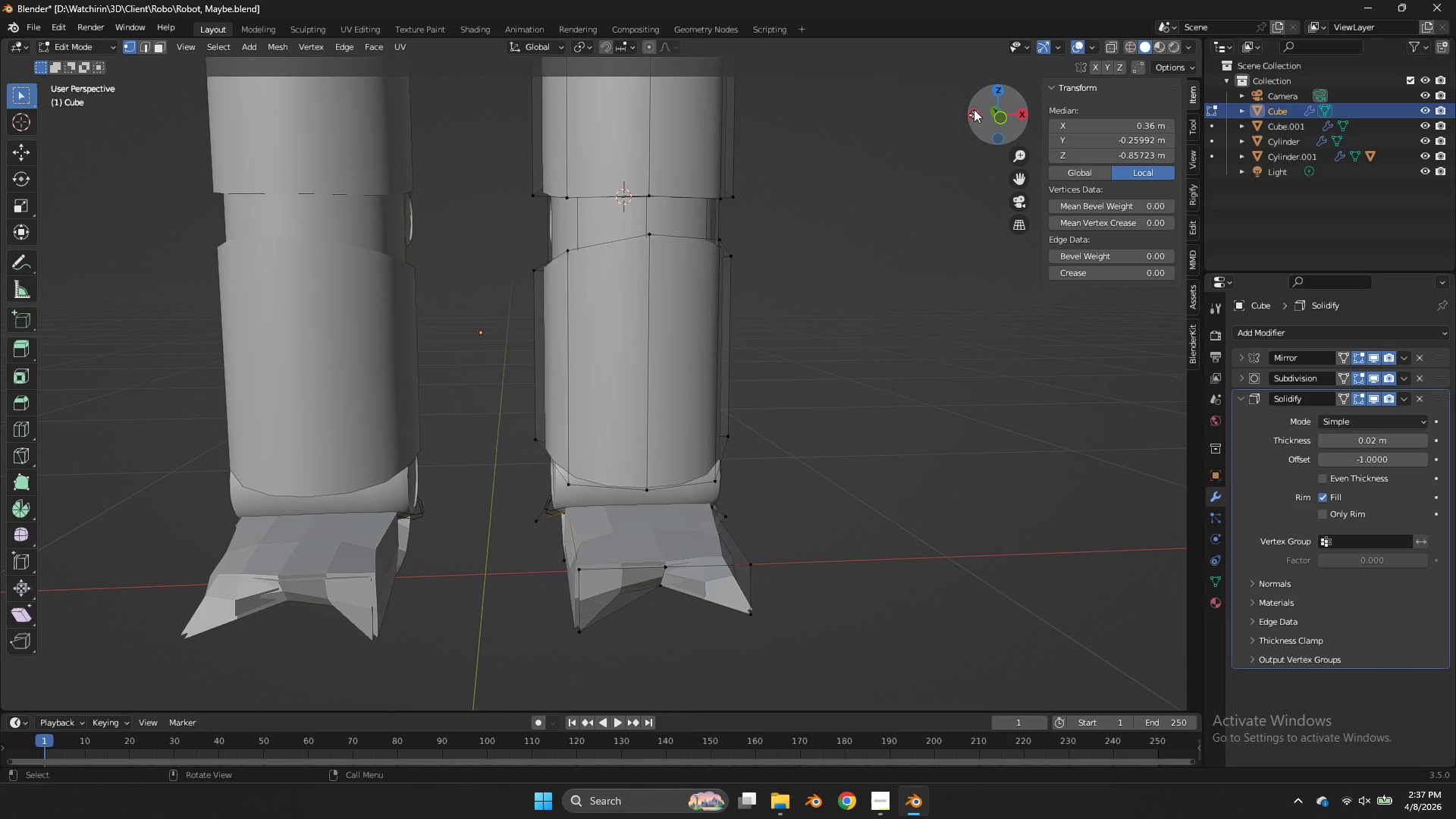 
type(ff)
key(Tab)
key(Tab)
type(f)
 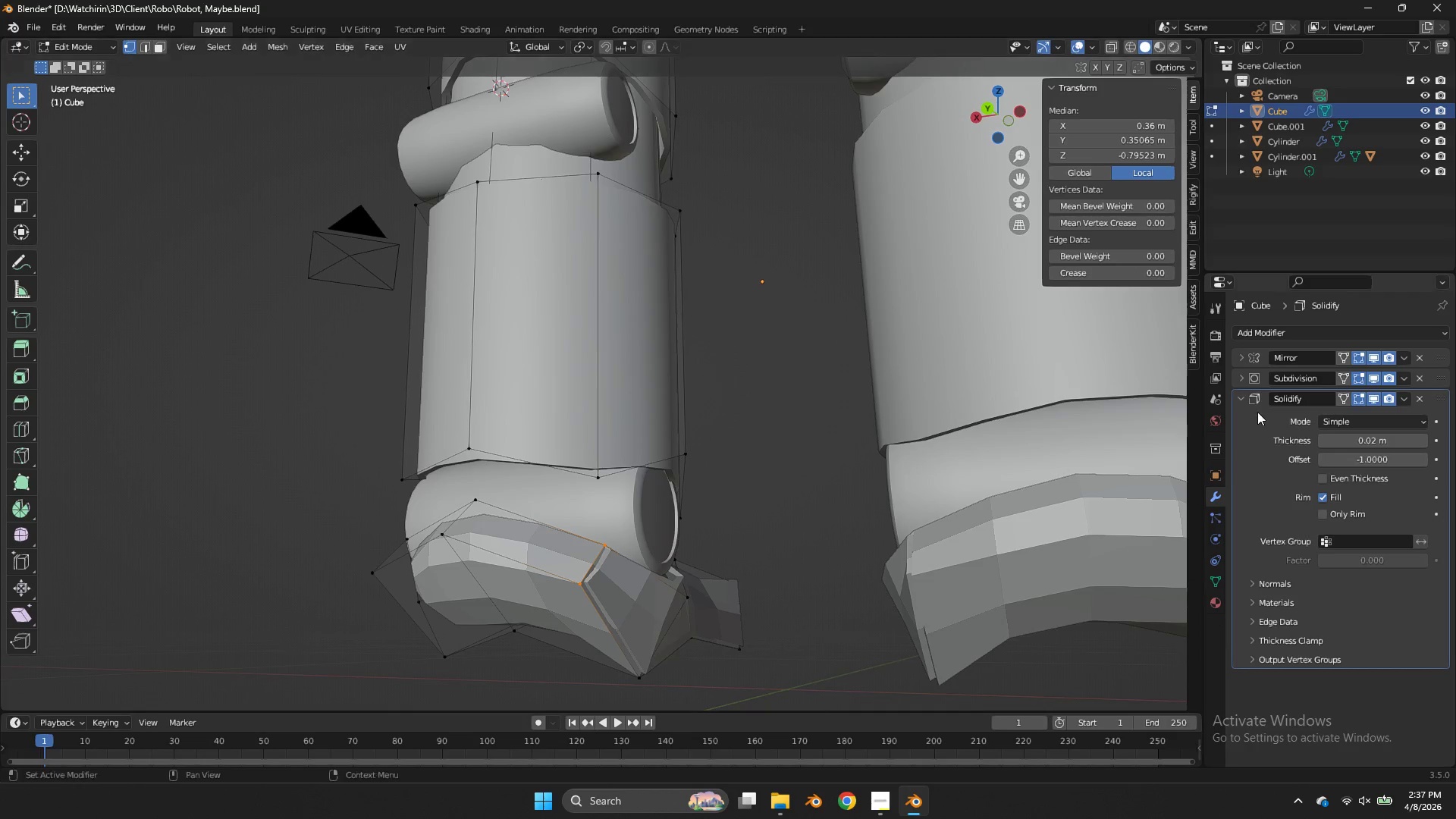 
left_click_drag(start_coordinate=[990, 113], to_coordinate=[1051, 69])
 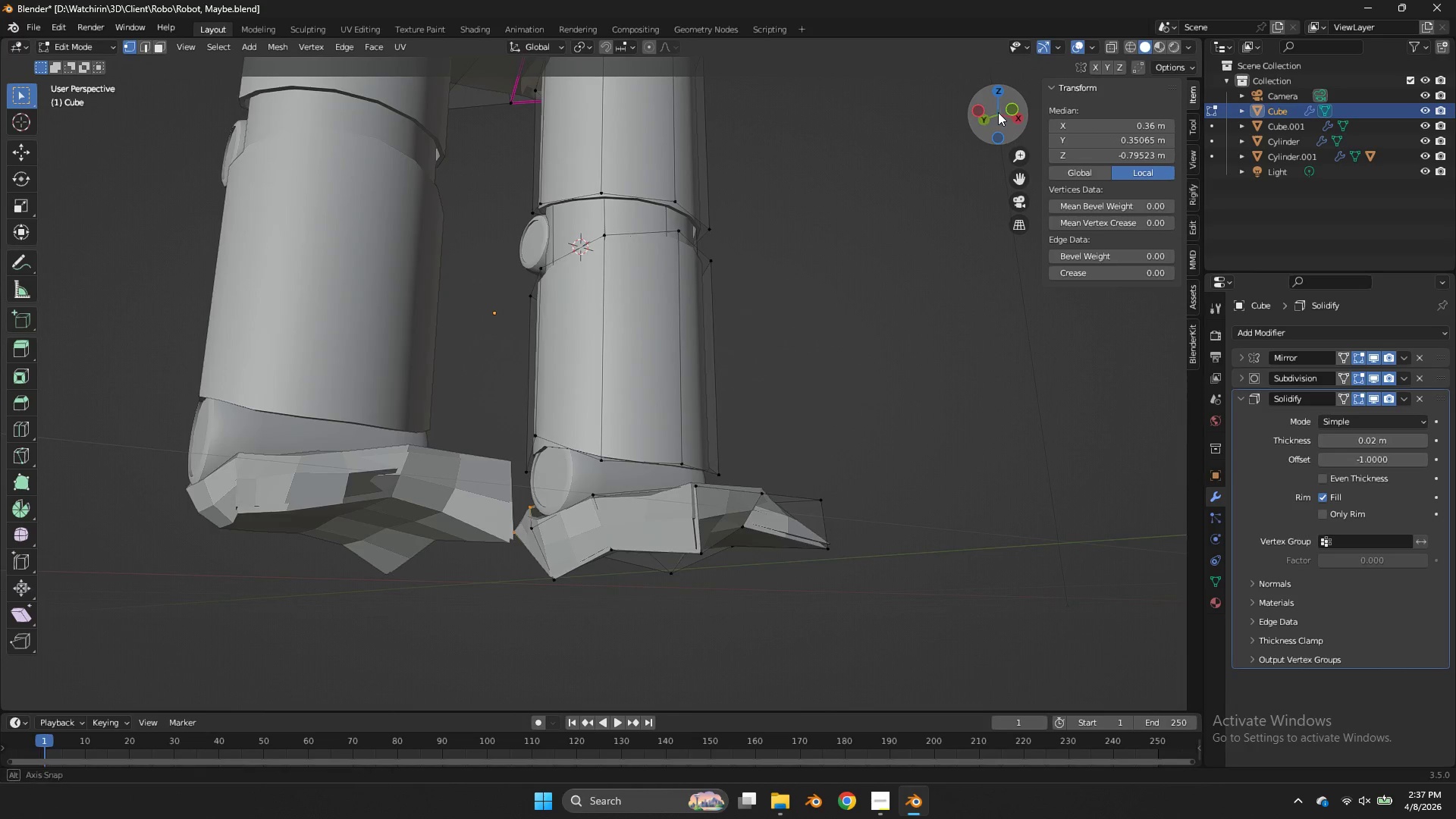 
left_click_drag(start_coordinate=[995, 113], to_coordinate=[39, 101])
 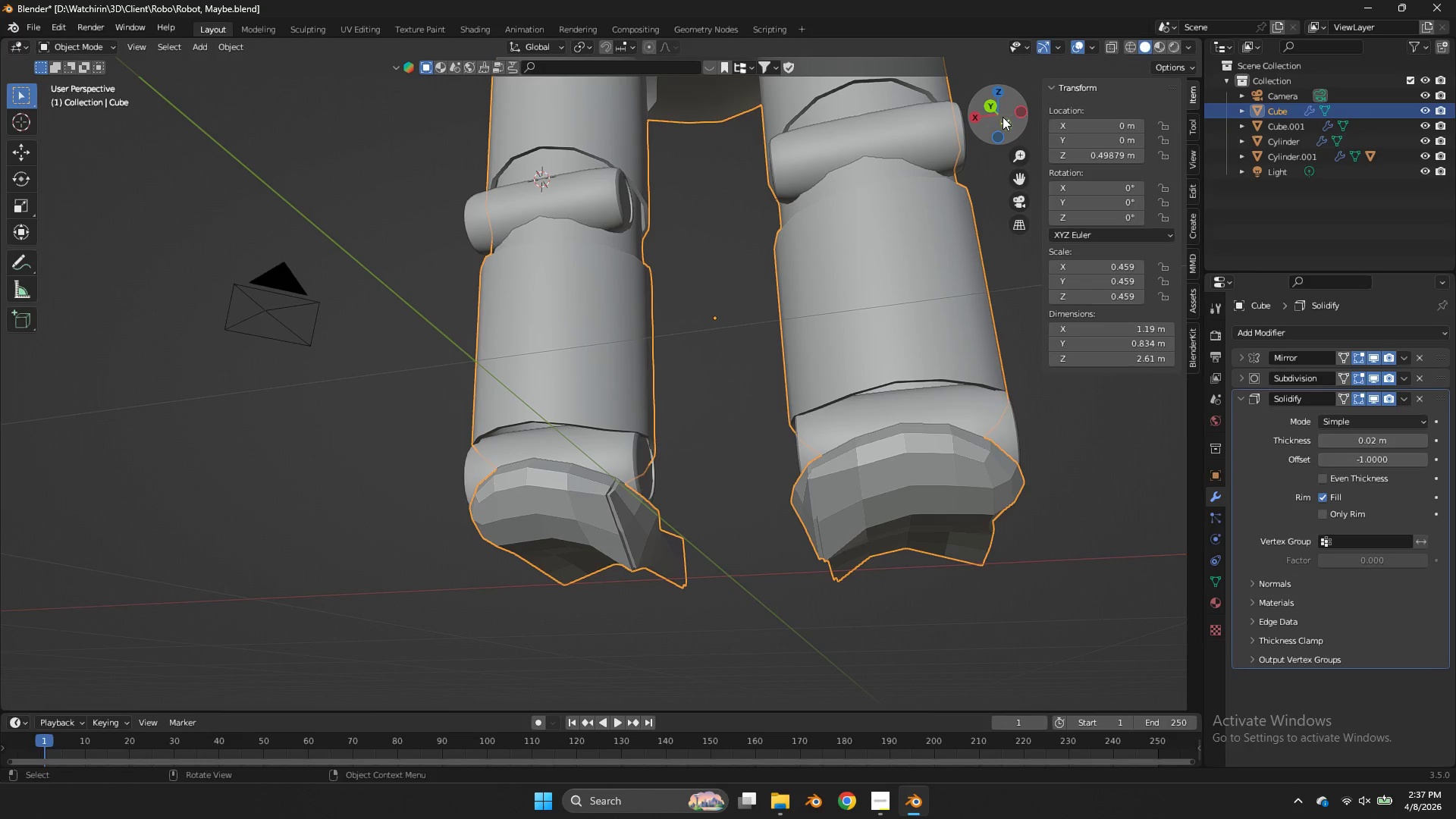 
left_click_drag(start_coordinate=[1001, 115], to_coordinate=[990, 129])
 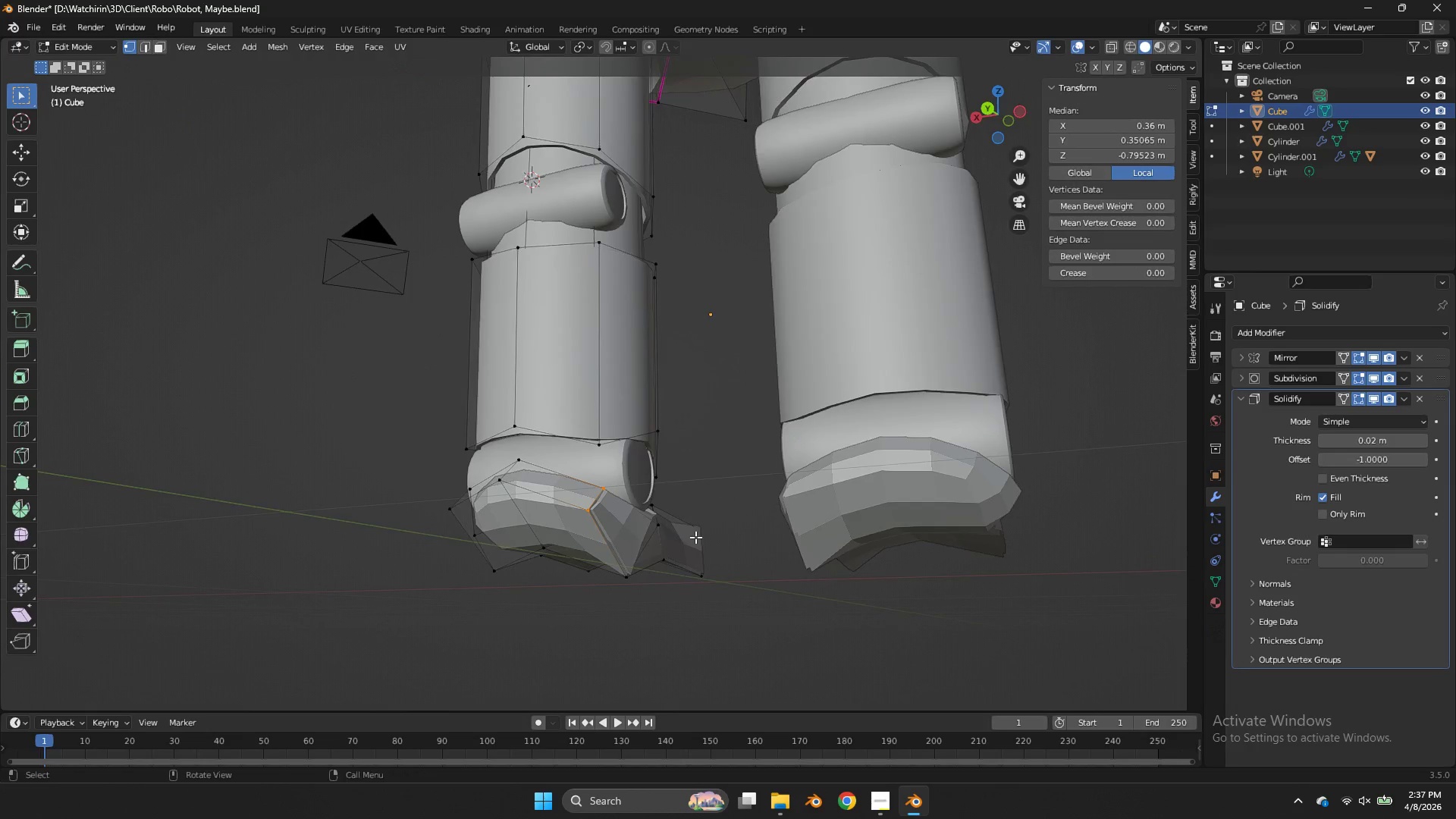 
scroll: coordinate [695, 537], scroll_direction: up, amount: 2.0
 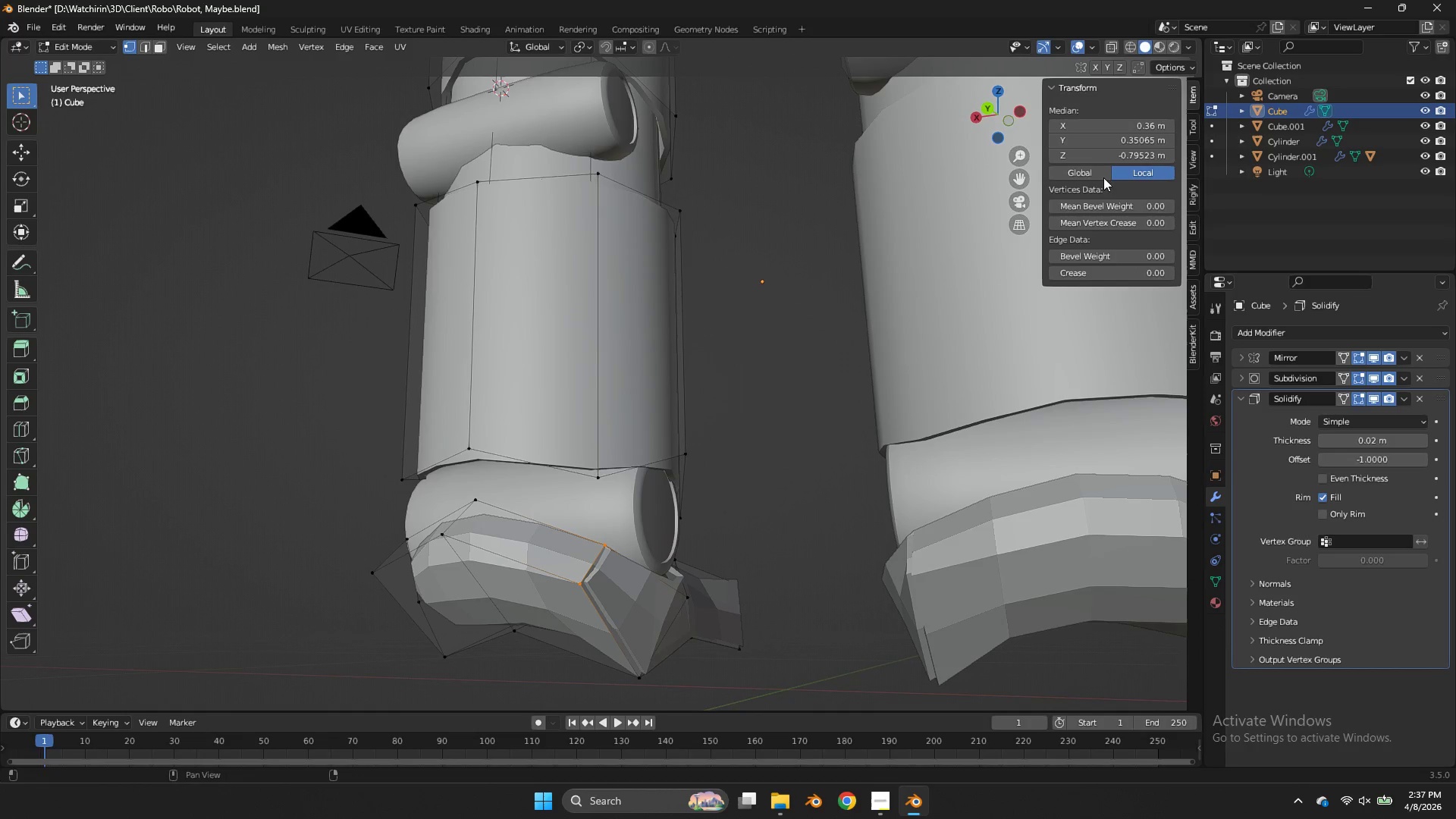 
left_click([1094, 51])
 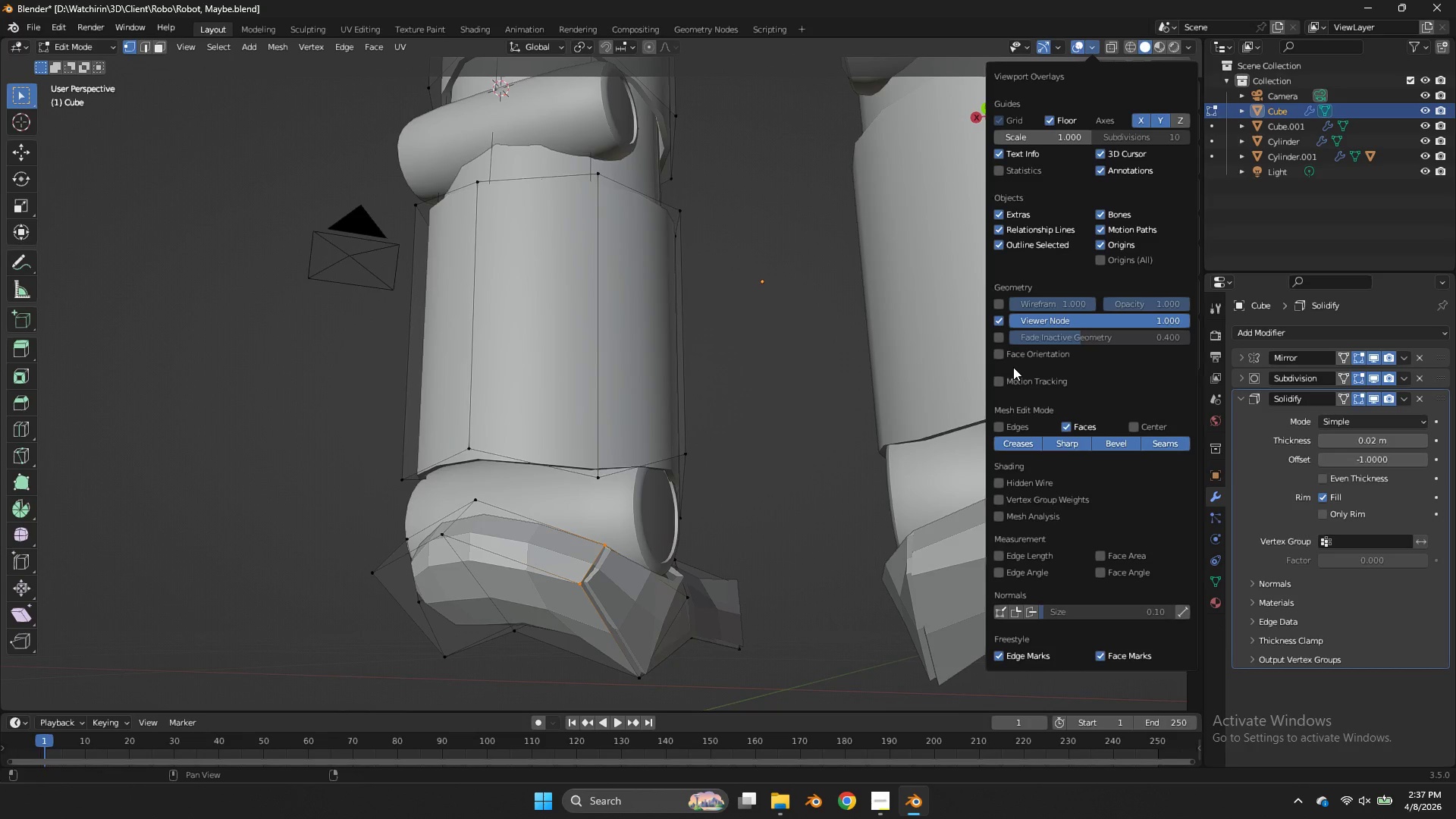 
left_click([1013, 357])
 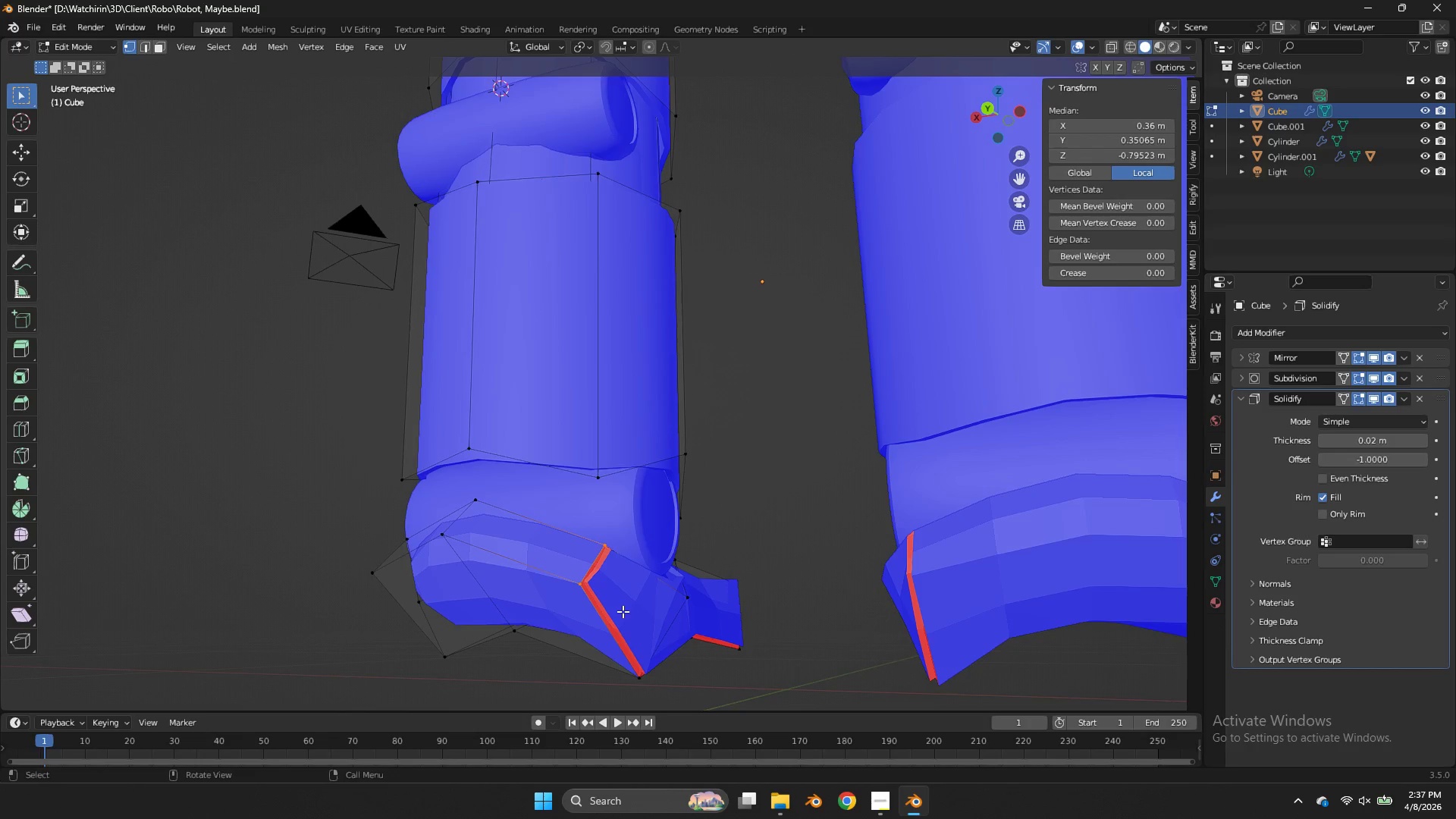 
left_click([617, 617])
 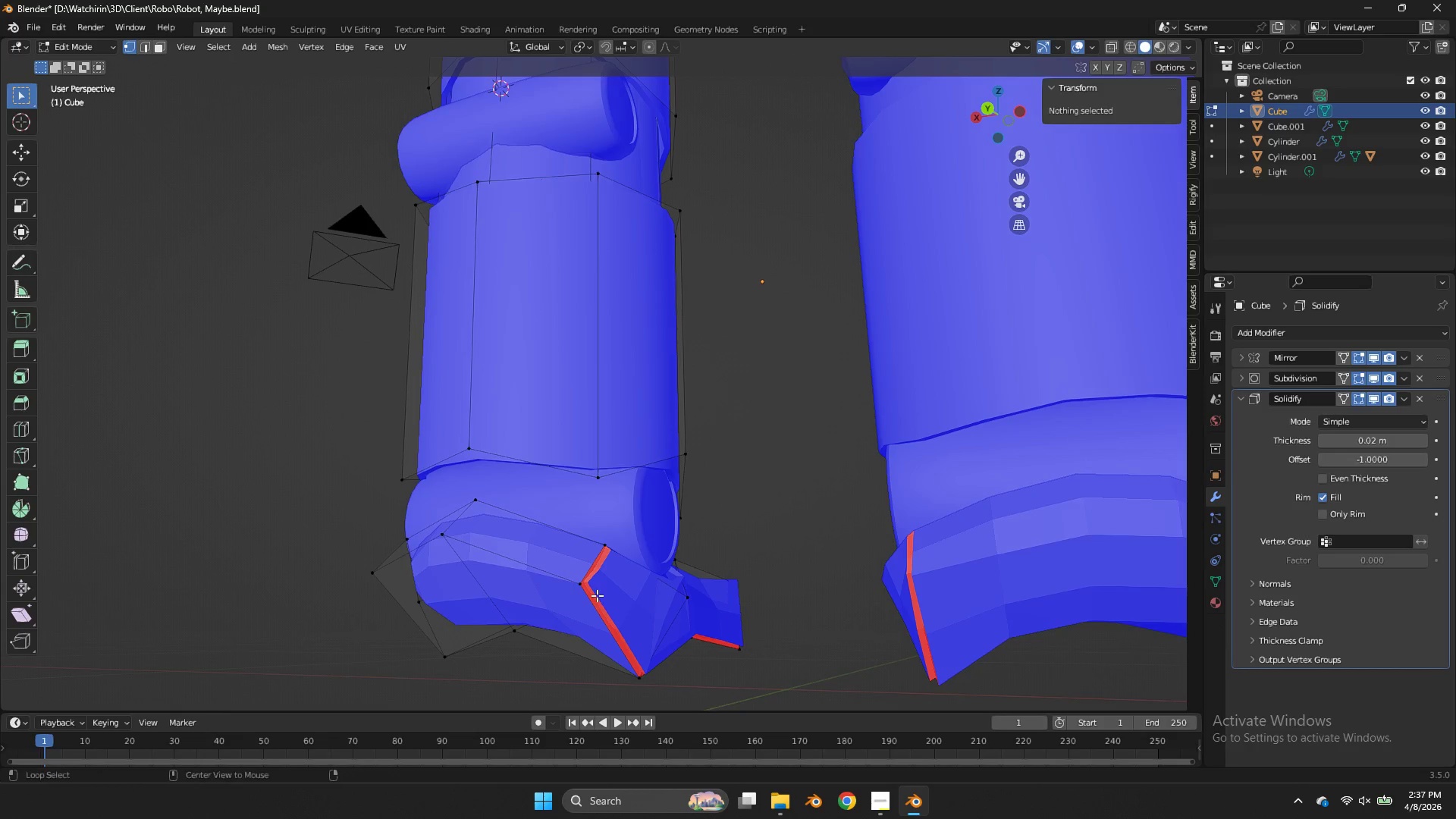 
hold_key(key=AltLeft, duration=0.67)
double_click([597, 595])
 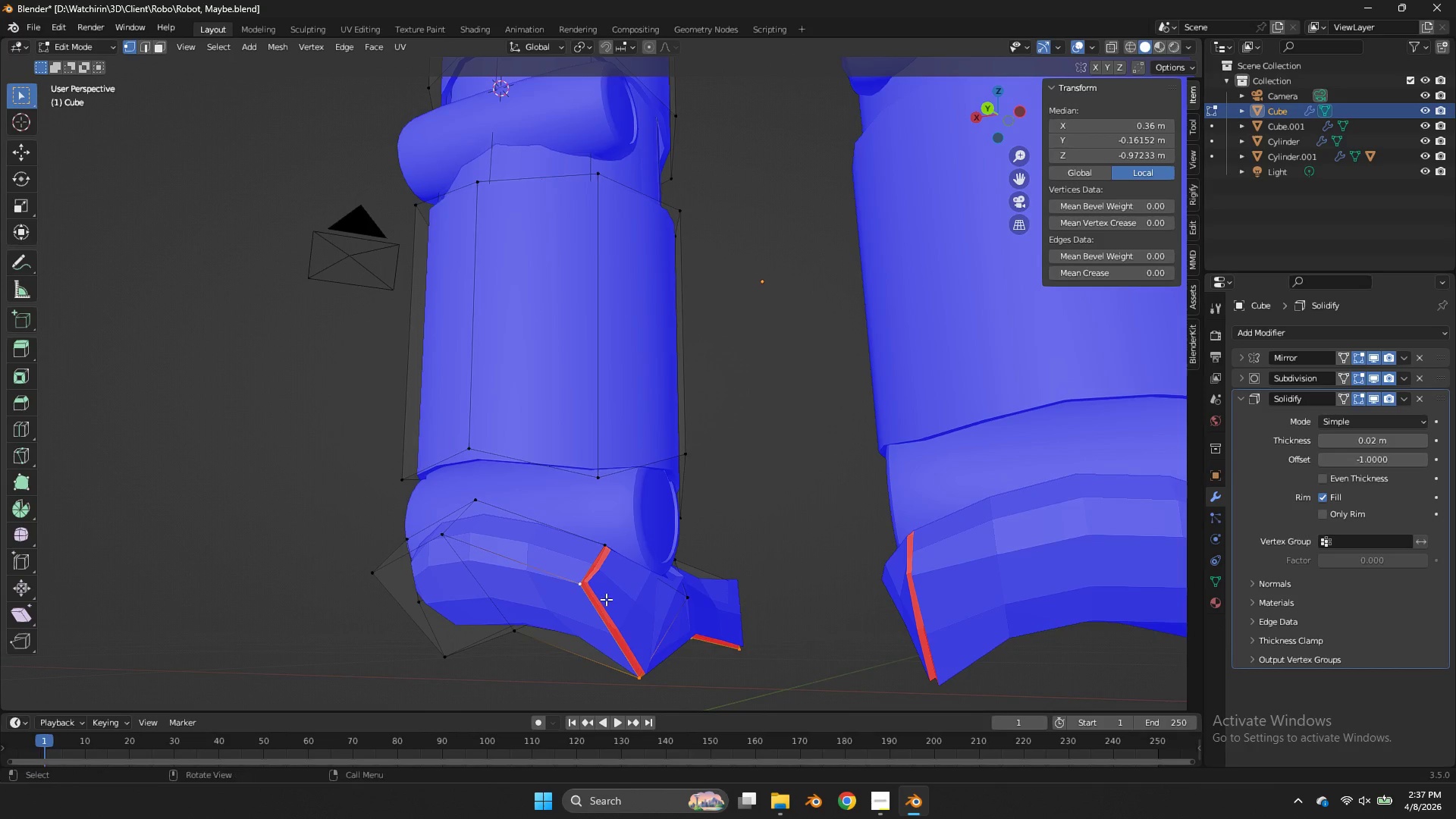 
key(G)
 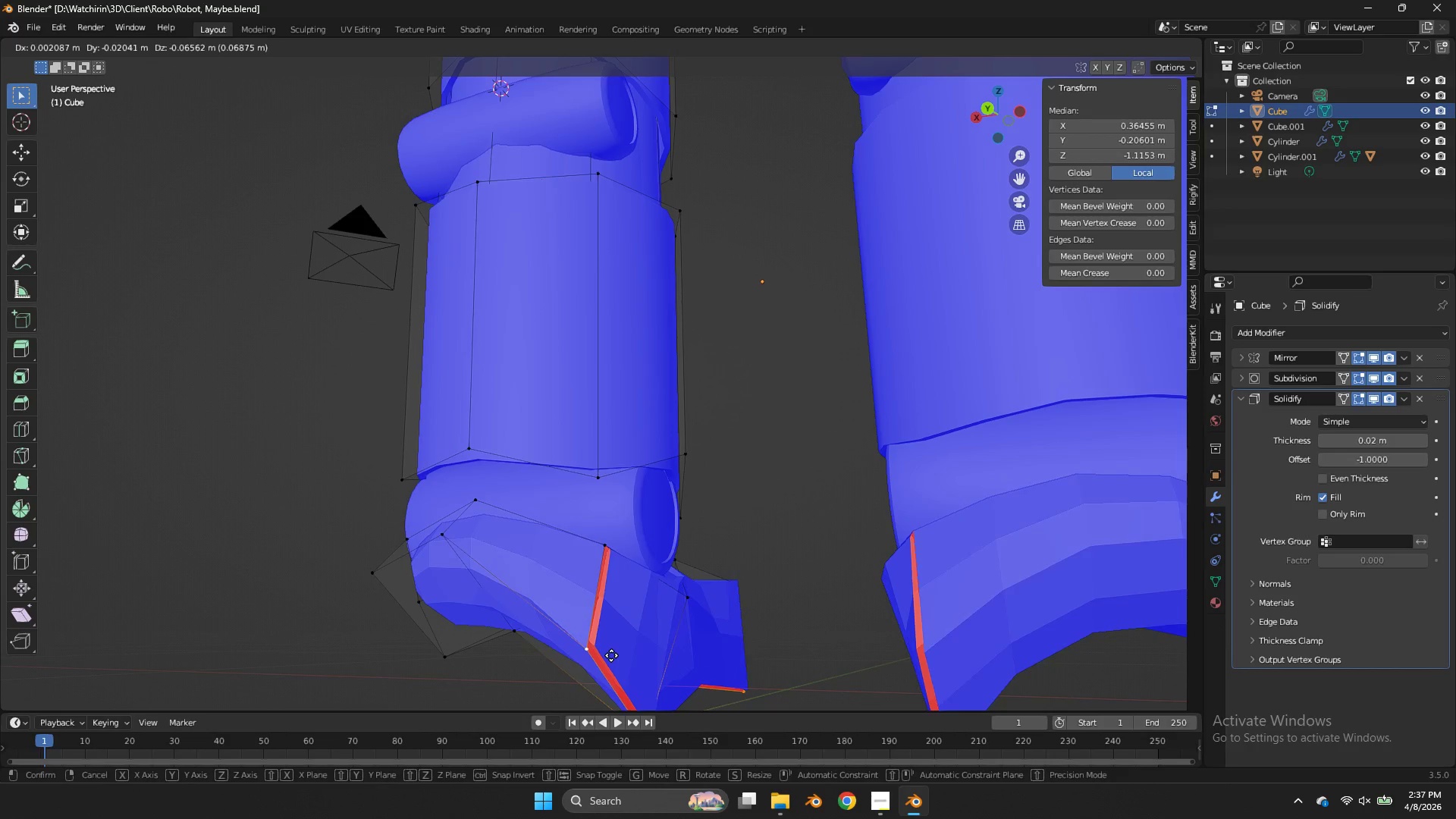 
right_click([604, 655])
 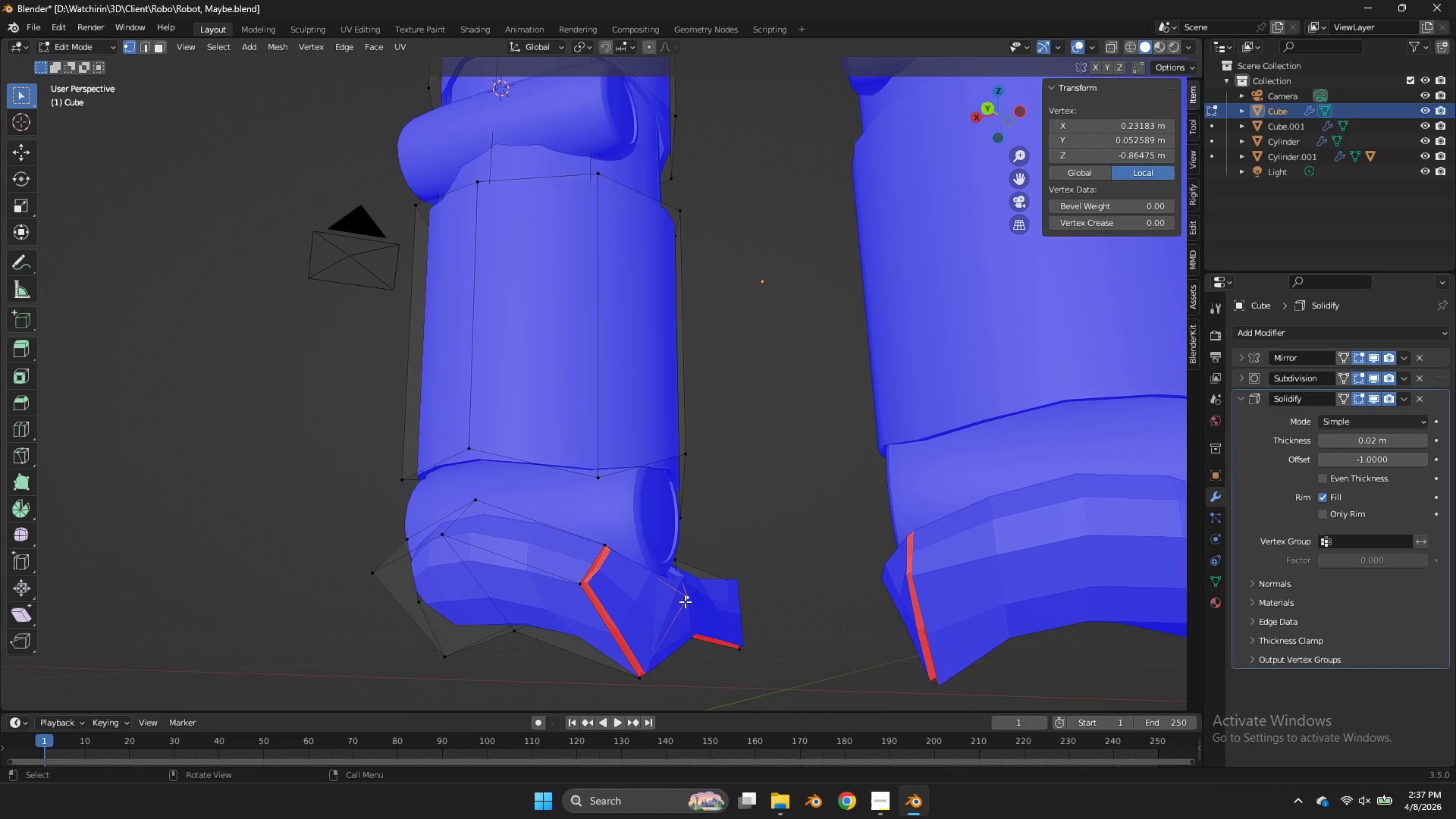 
double_click([688, 601])
 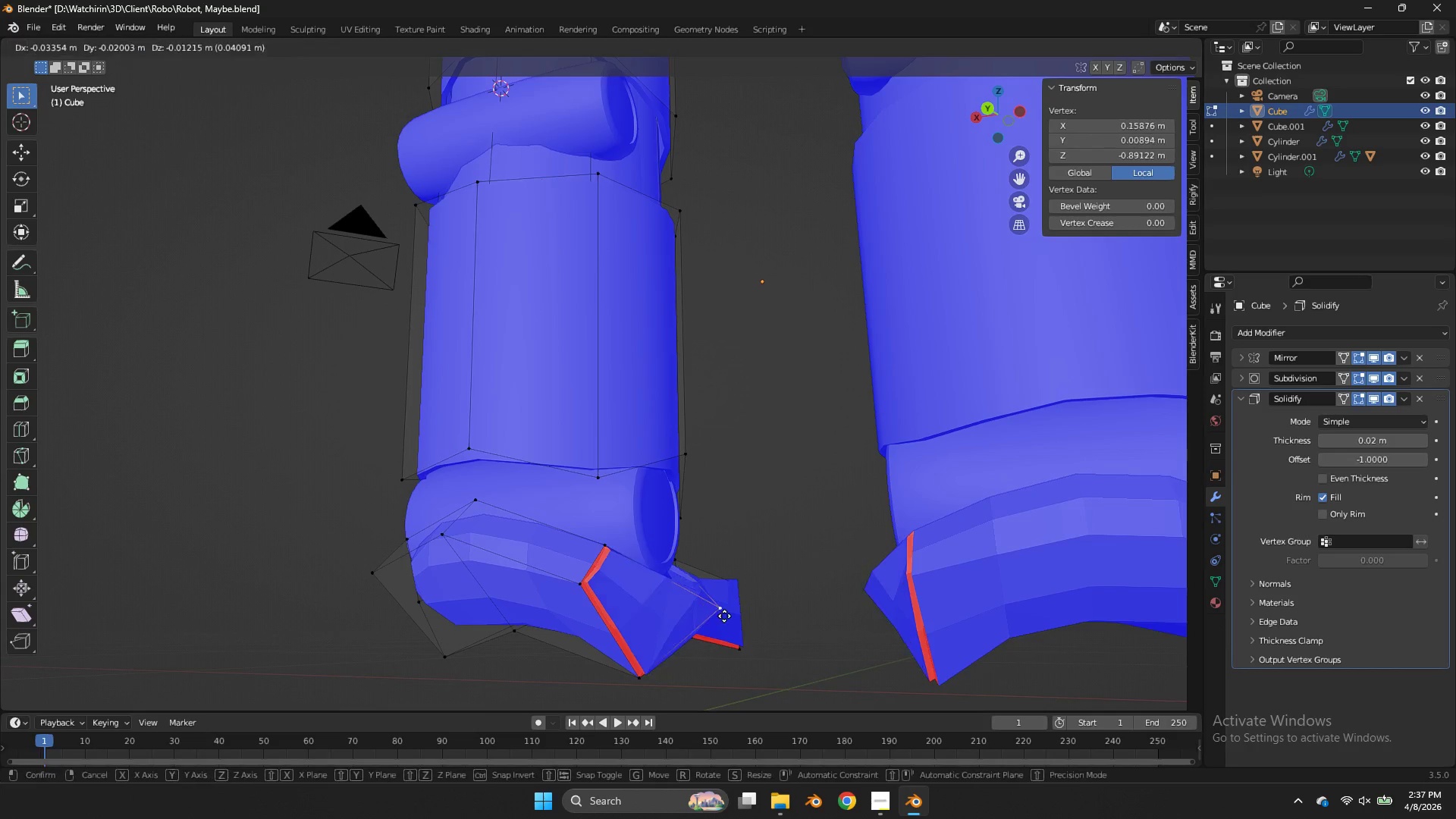 
type(gz)
 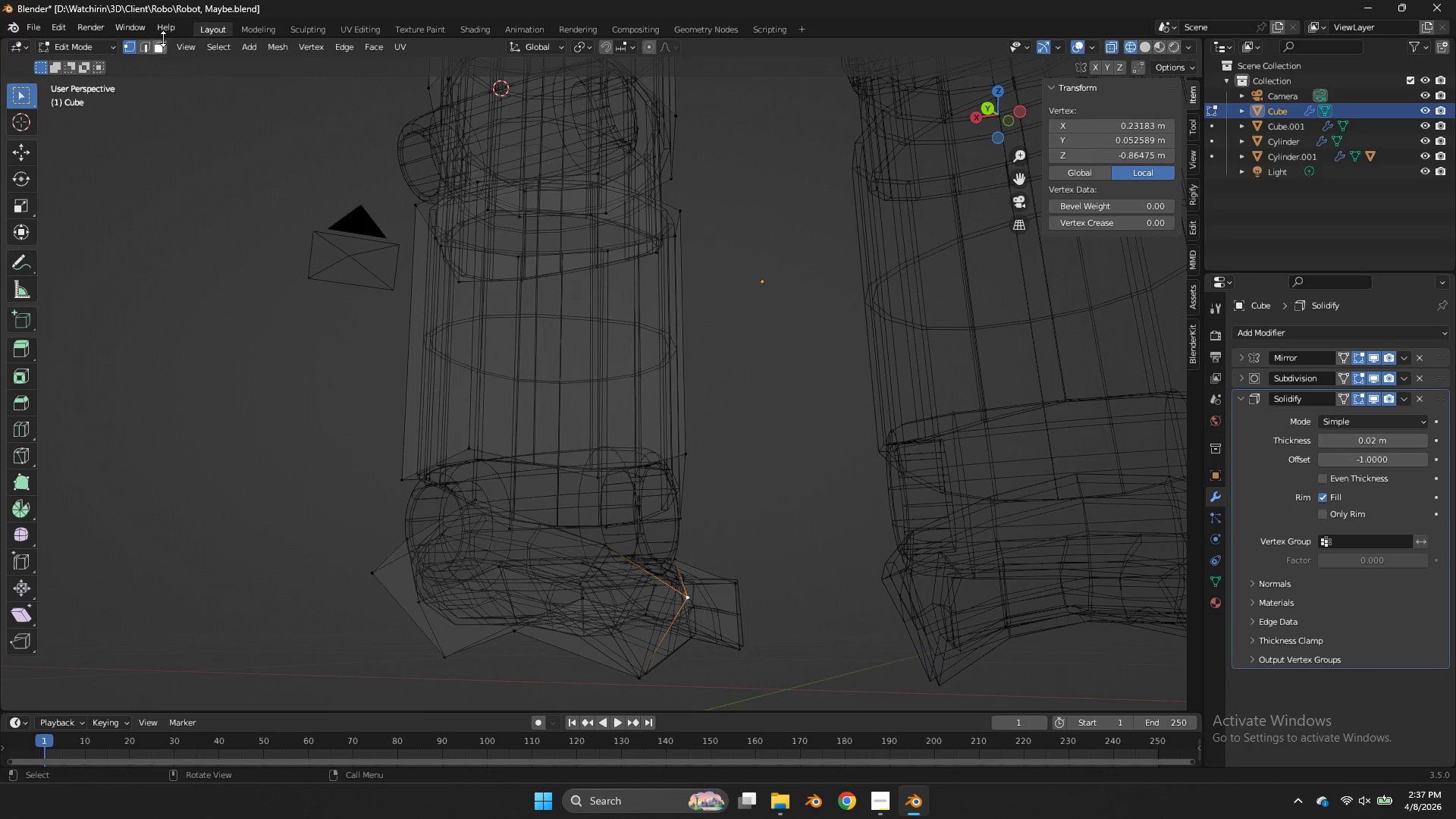 
left_click([153, 49])
 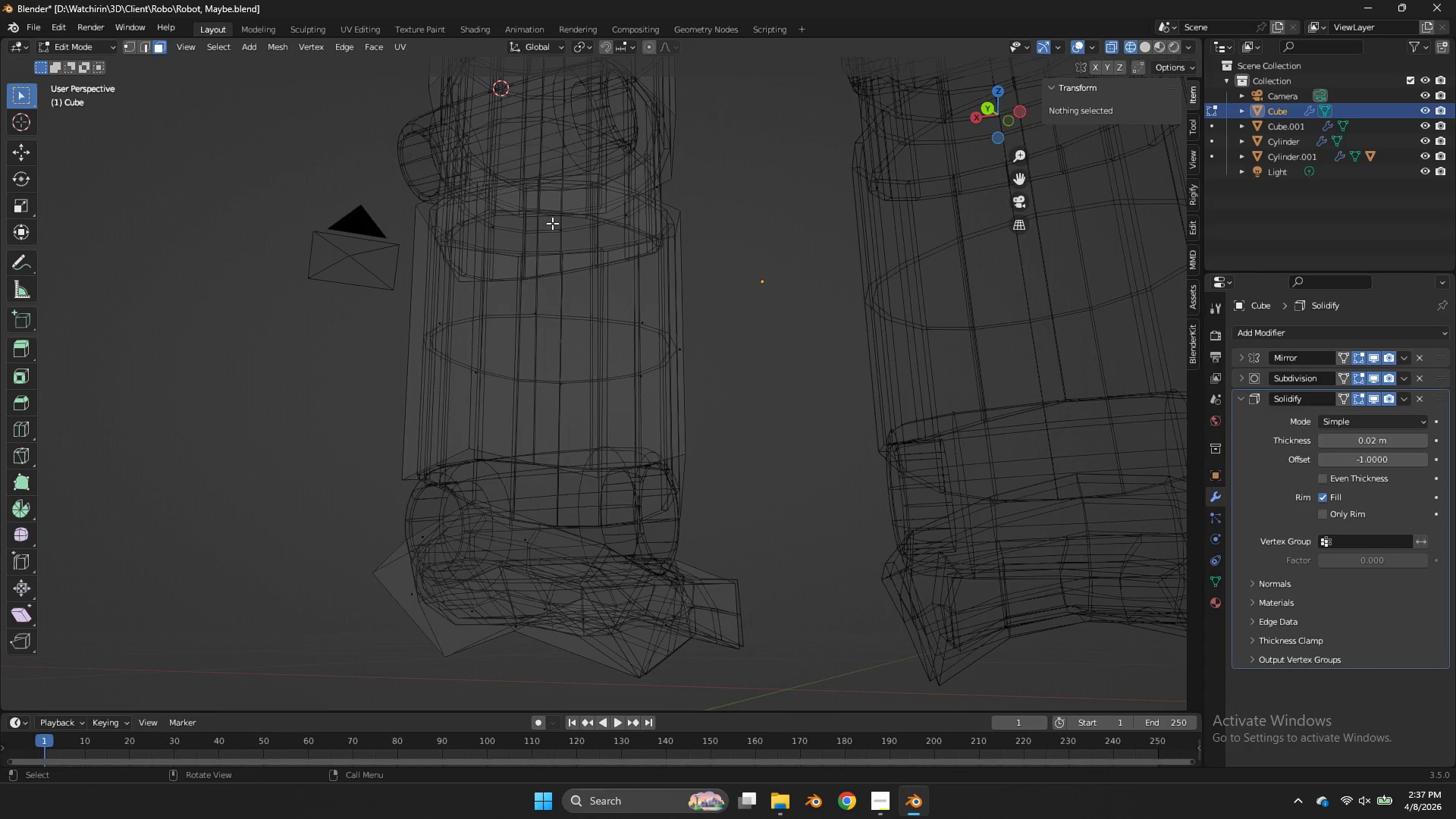 
type(zx)
 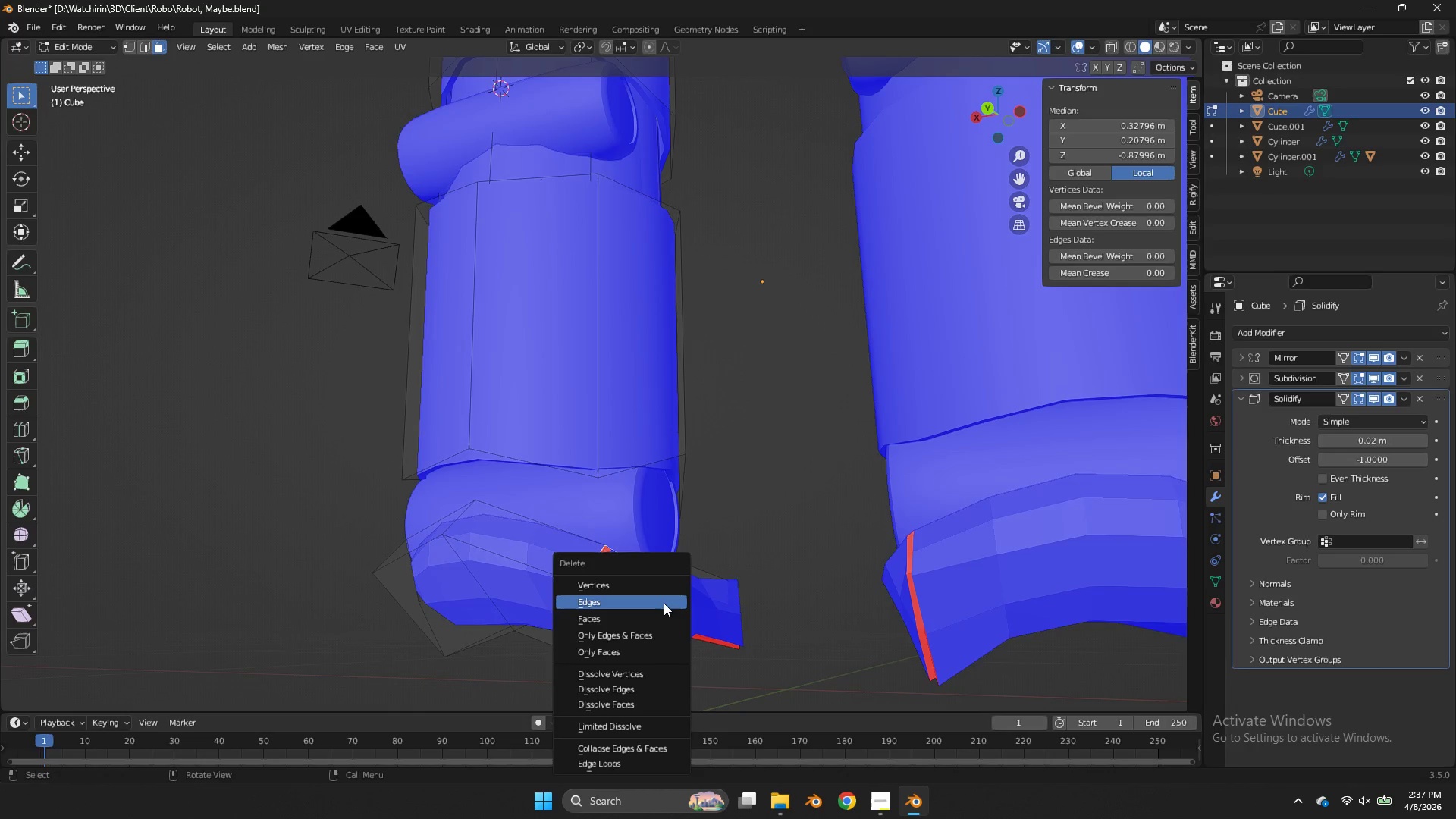 
left_click([664, 603])
 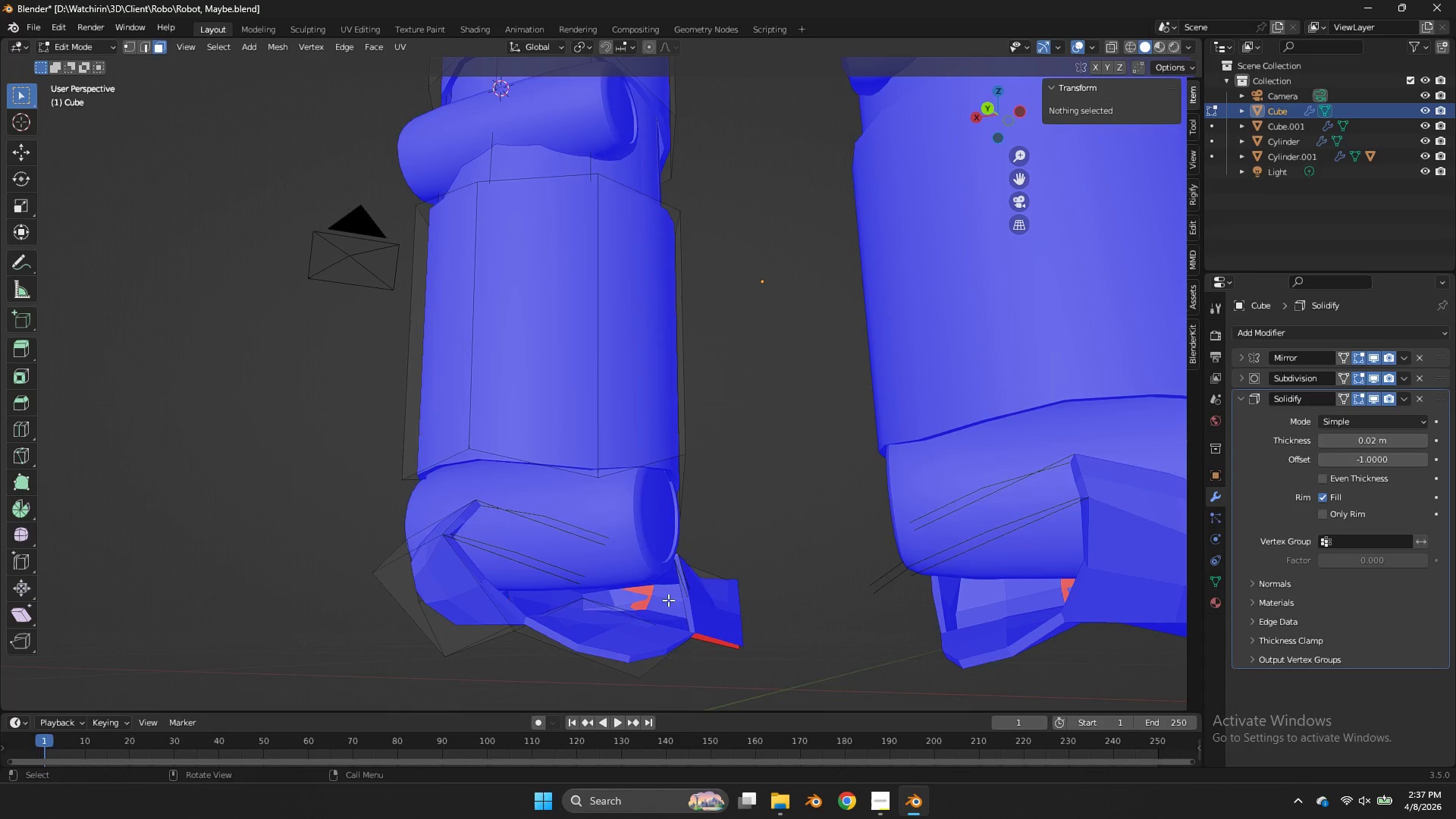 
key(Control+ControlLeft)
 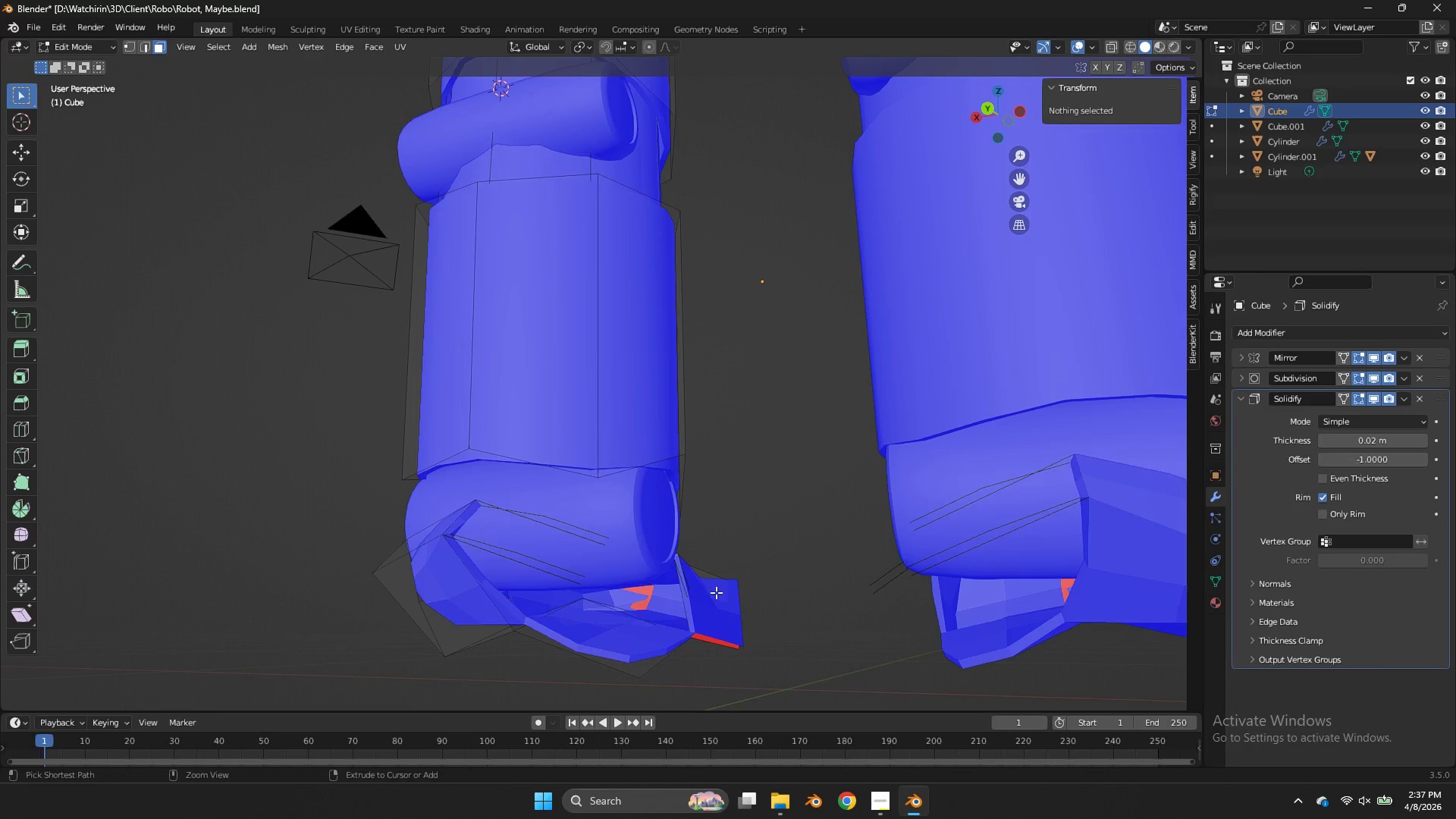 
key(Control+Z)
 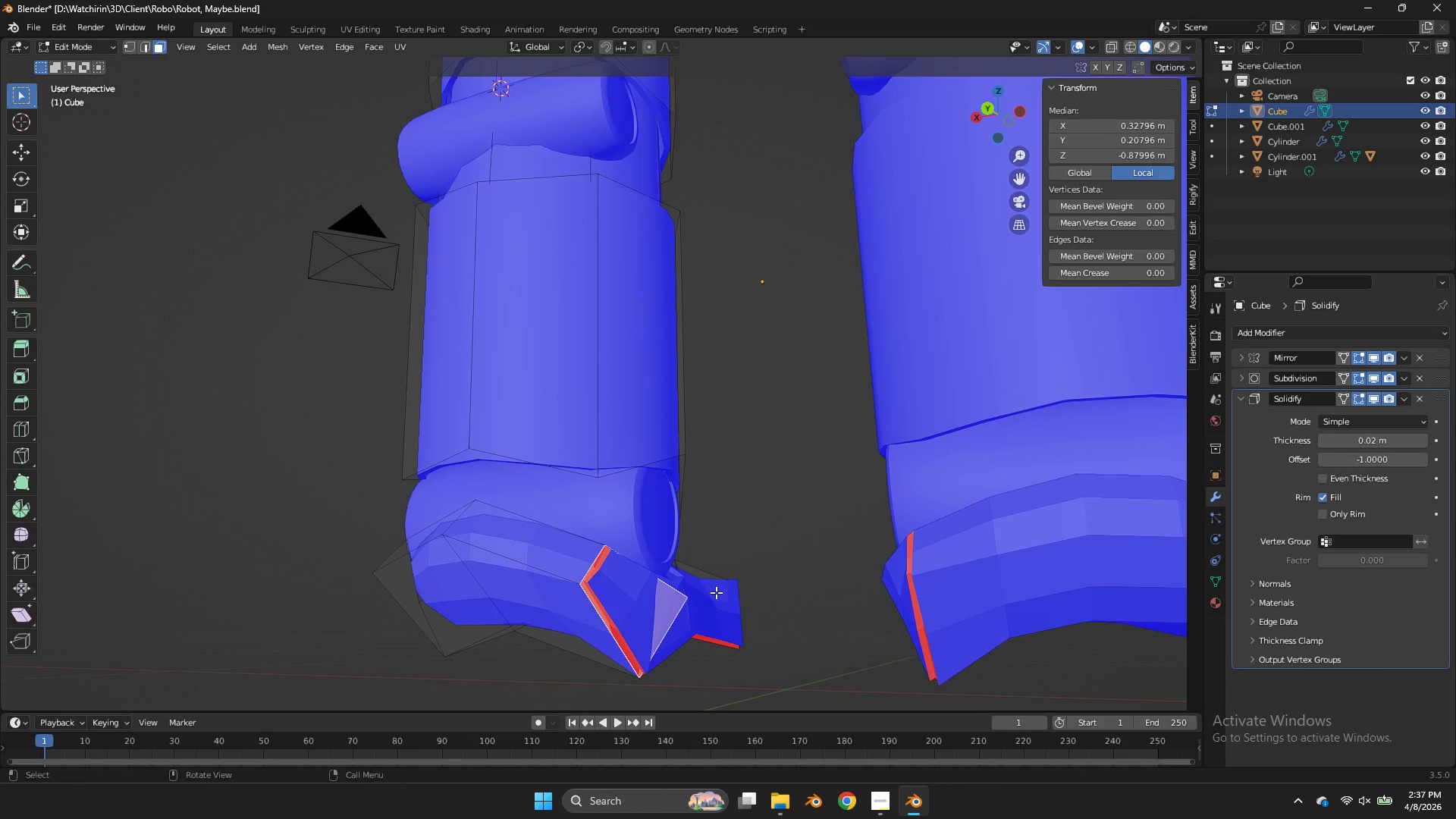 
key(X)
 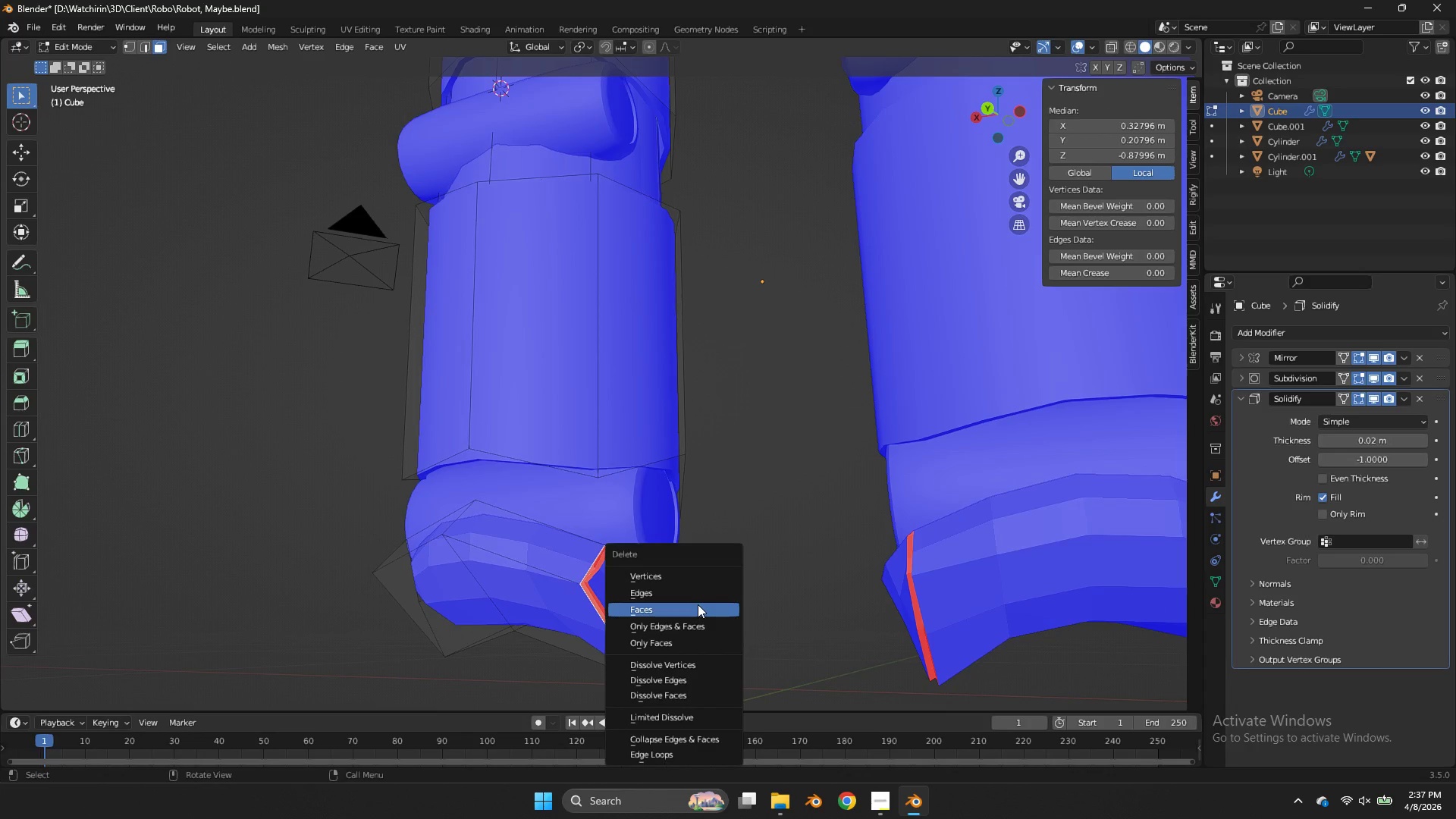 
left_click([695, 613])
 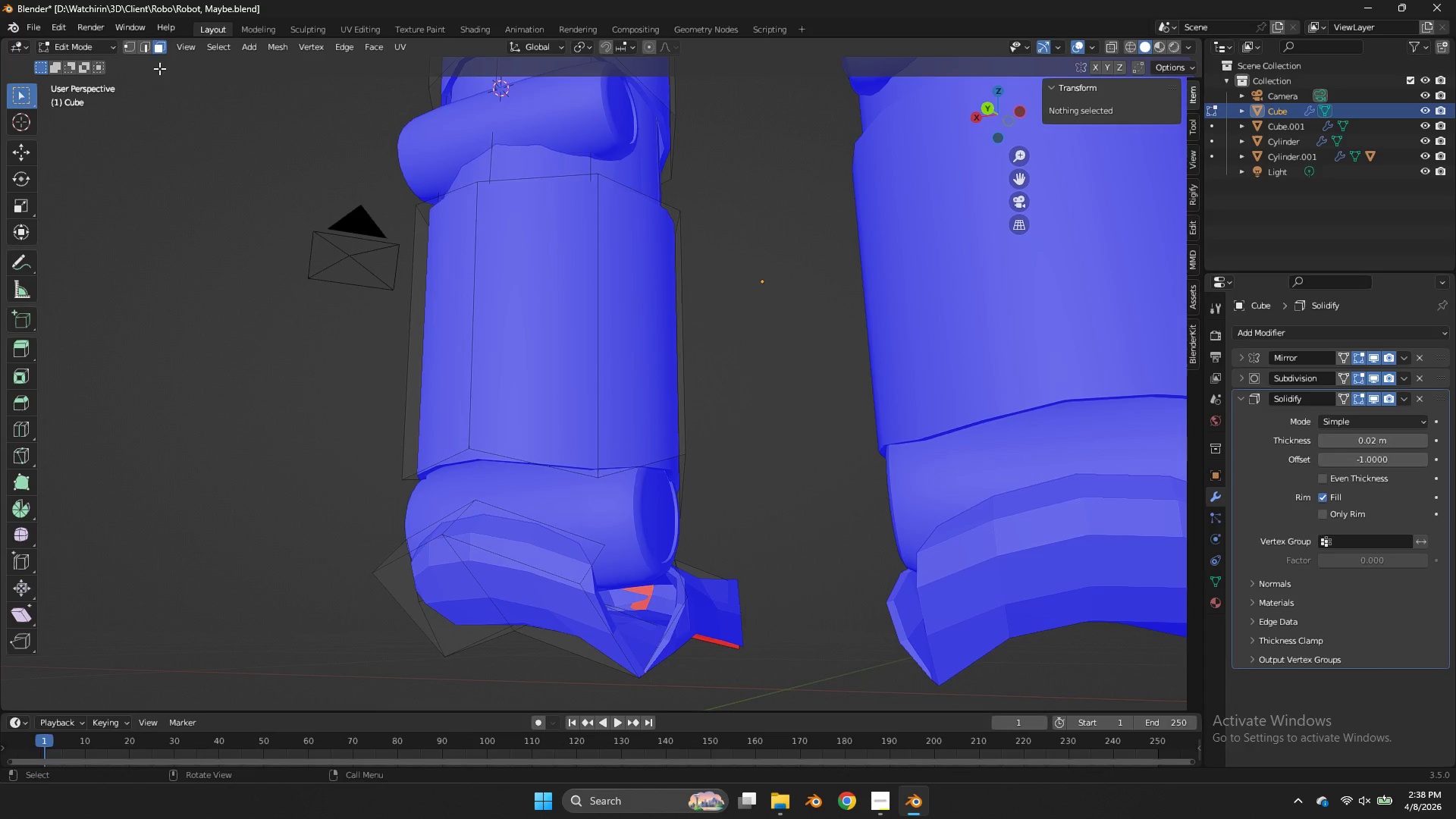 
left_click([149, 48])
 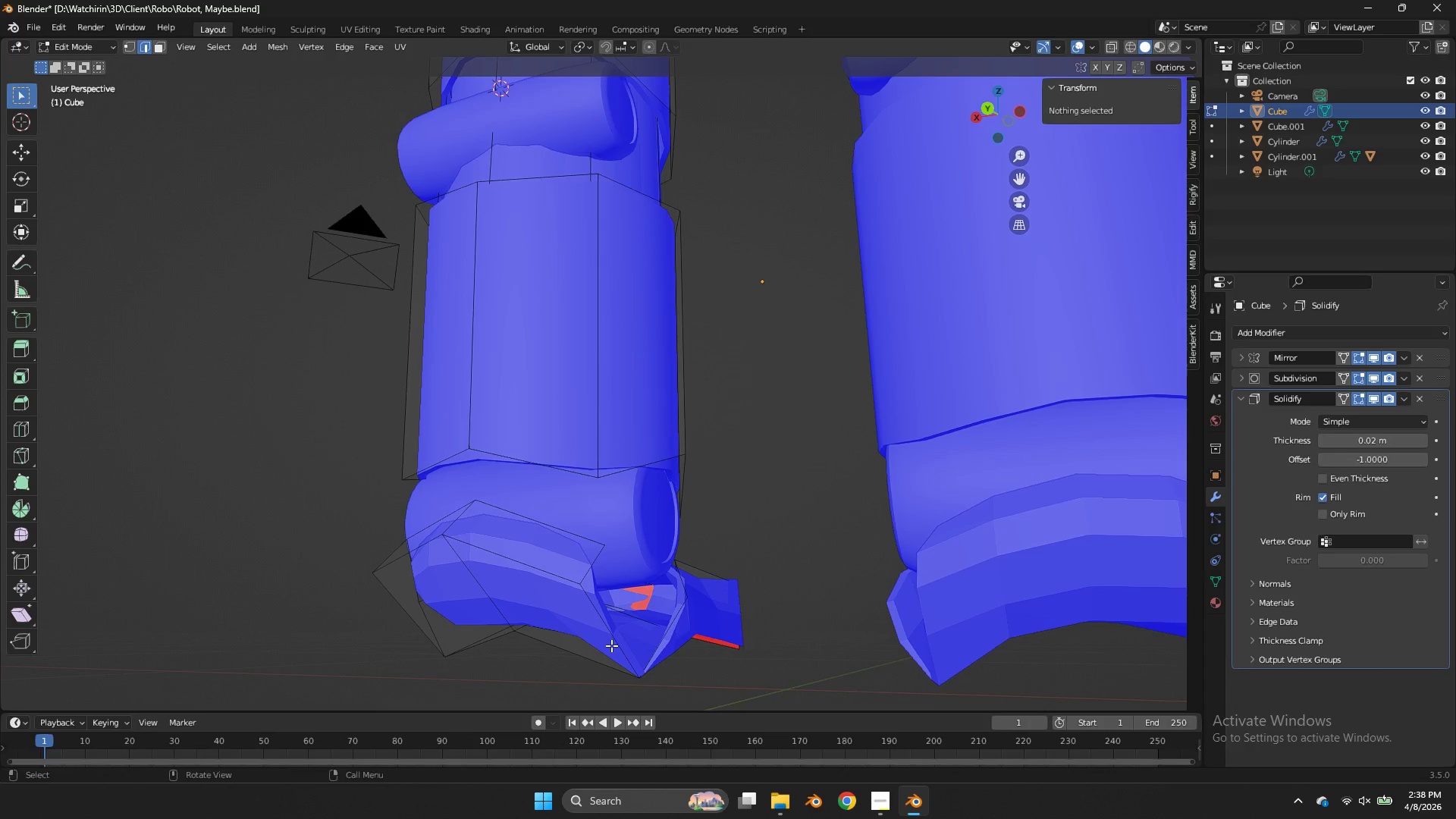 
key(F)
 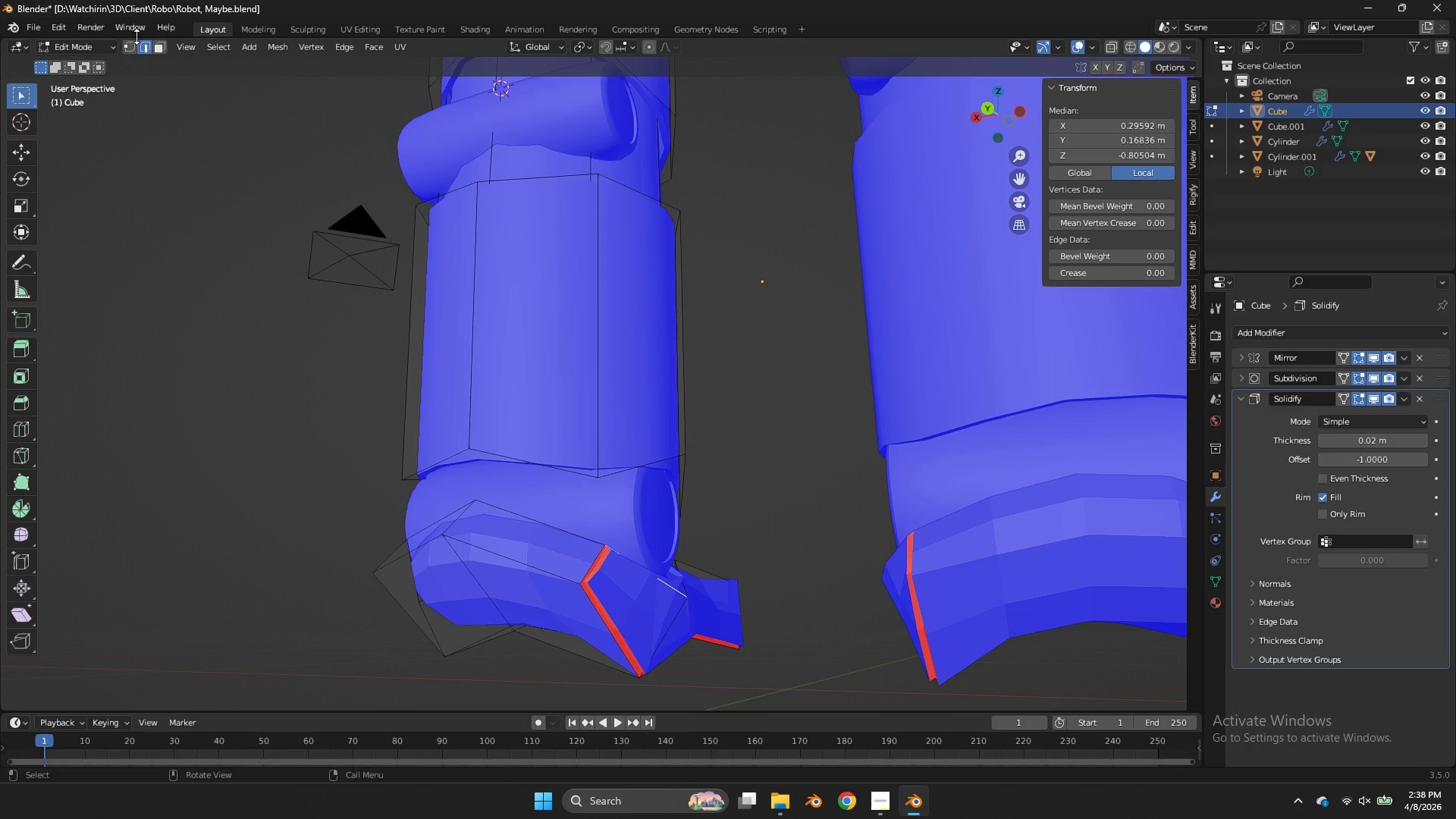 
left_click([161, 50])
 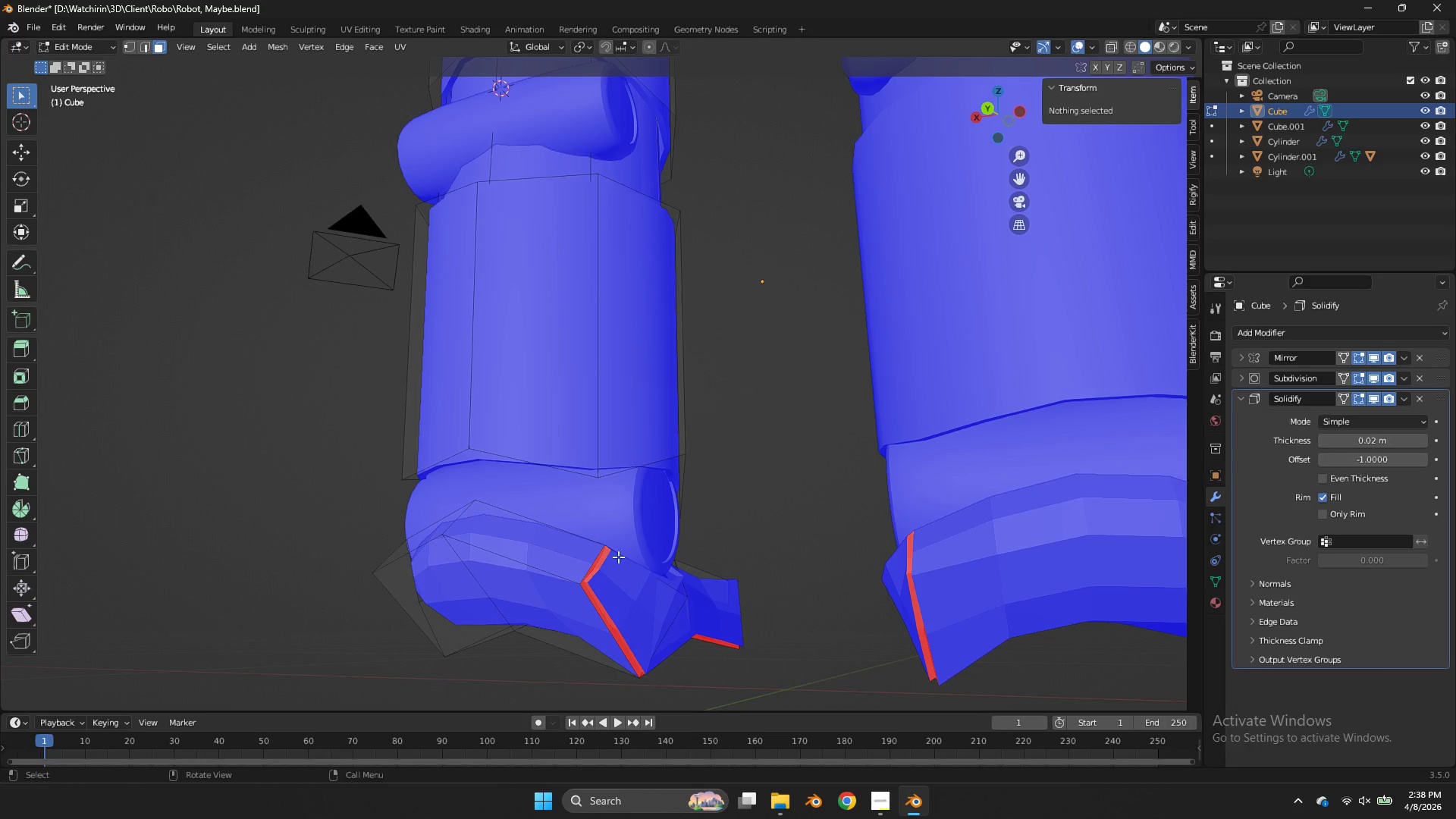 
left_click([623, 579])
 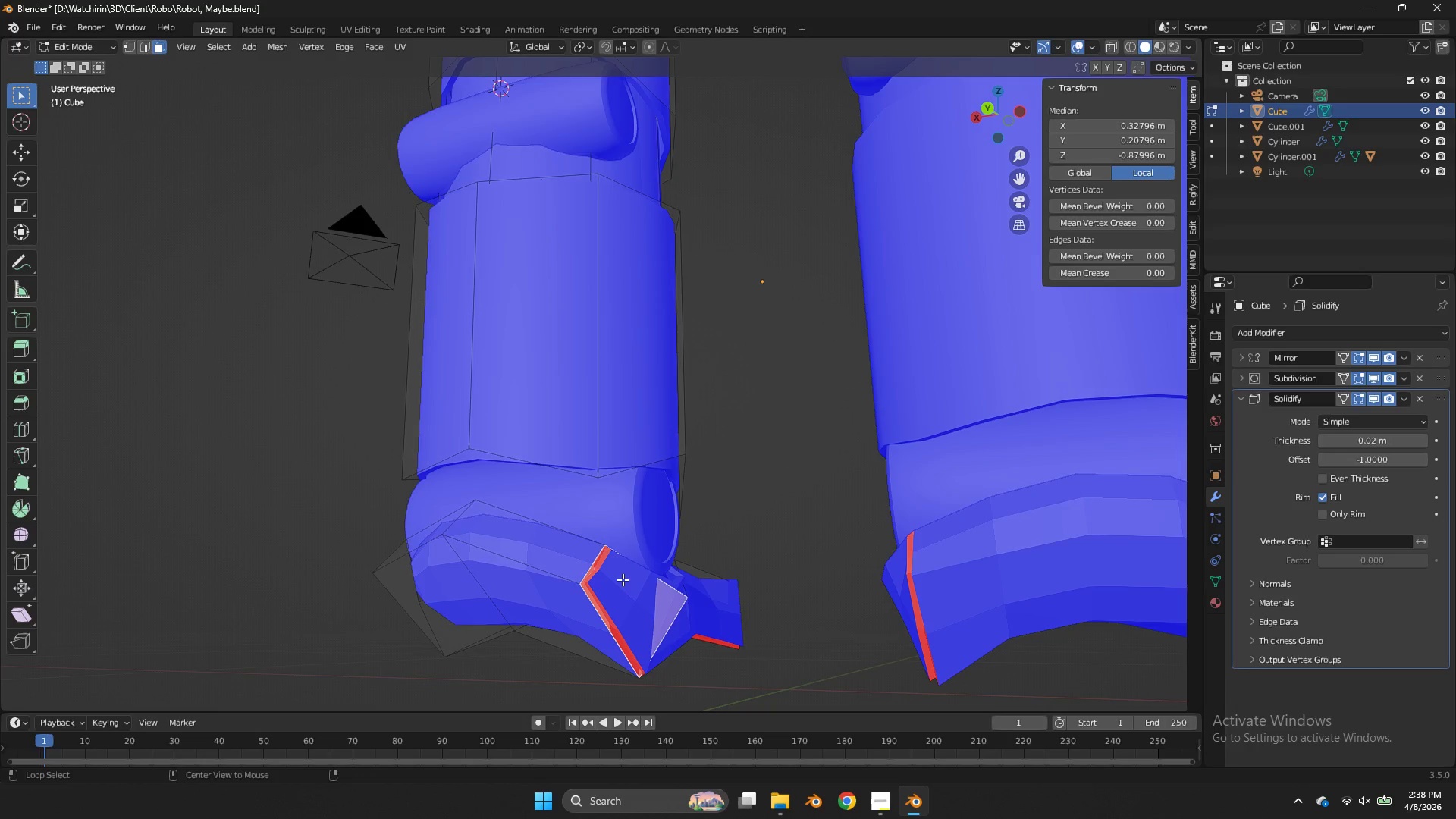 
key(Alt+N)
 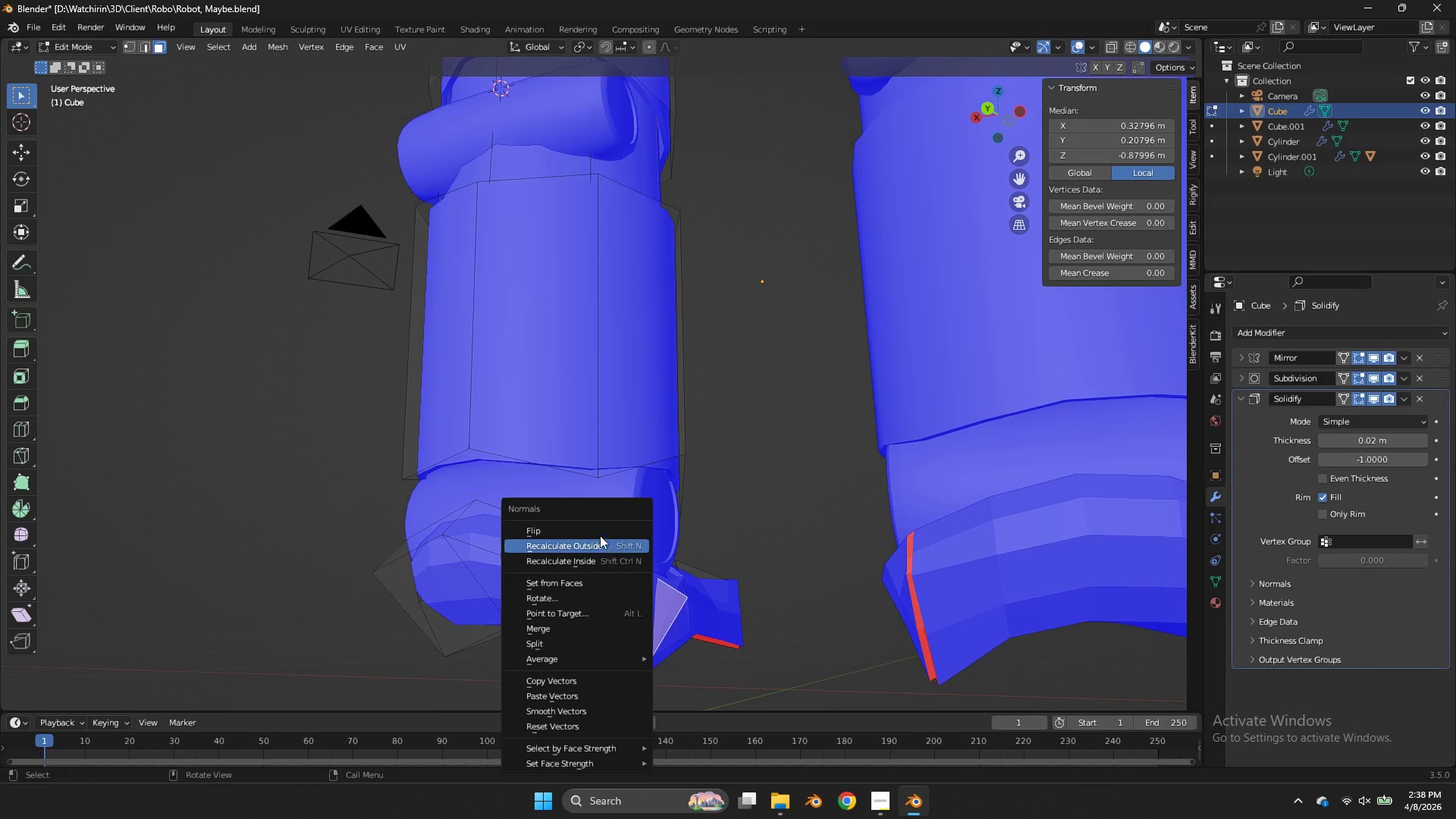 
left_click([592, 529])
 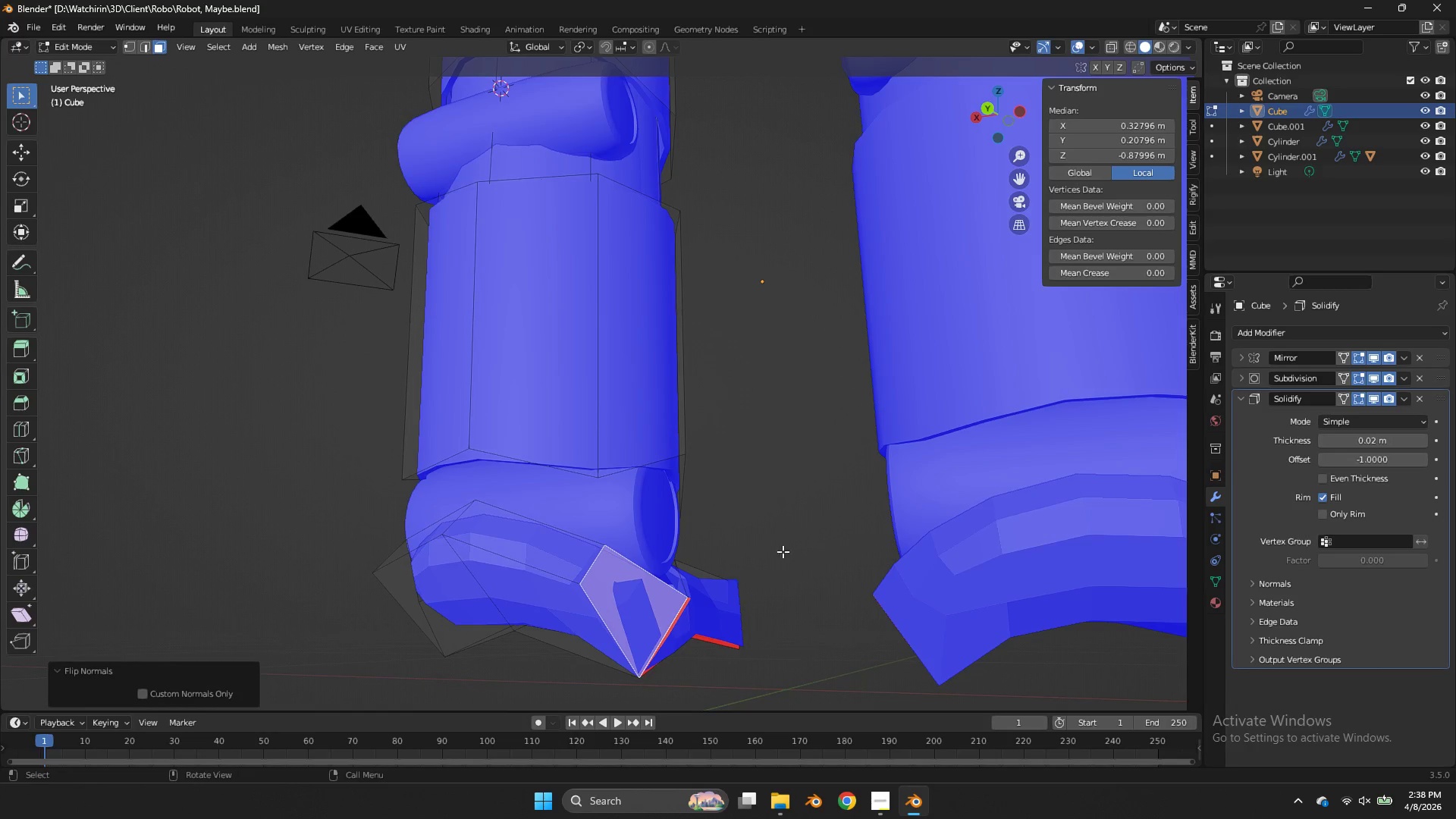 
key(Tab)
 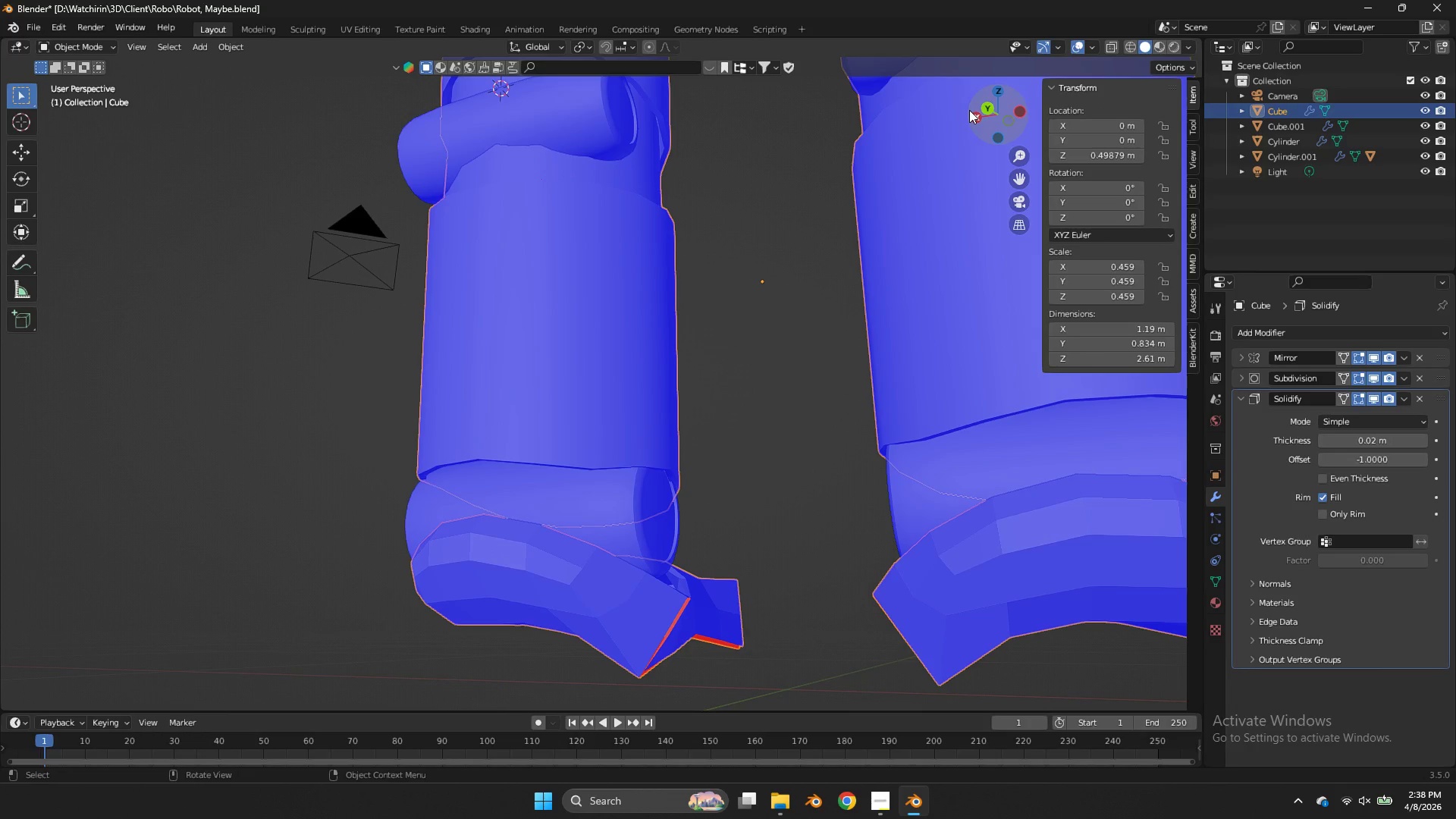 
left_click_drag(start_coordinate=[971, 108], to_coordinate=[896, 695])
 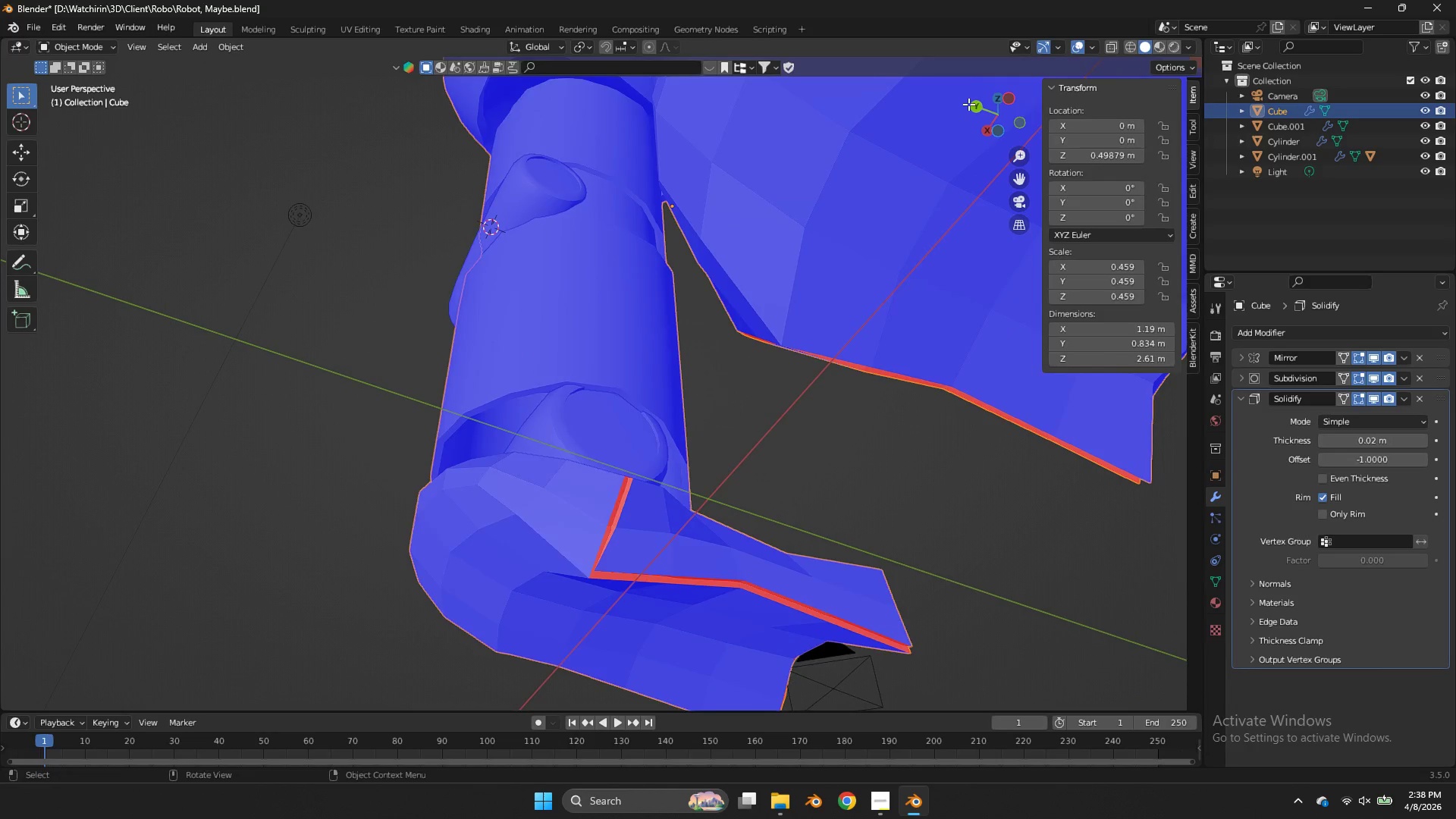 
key(Tab)
 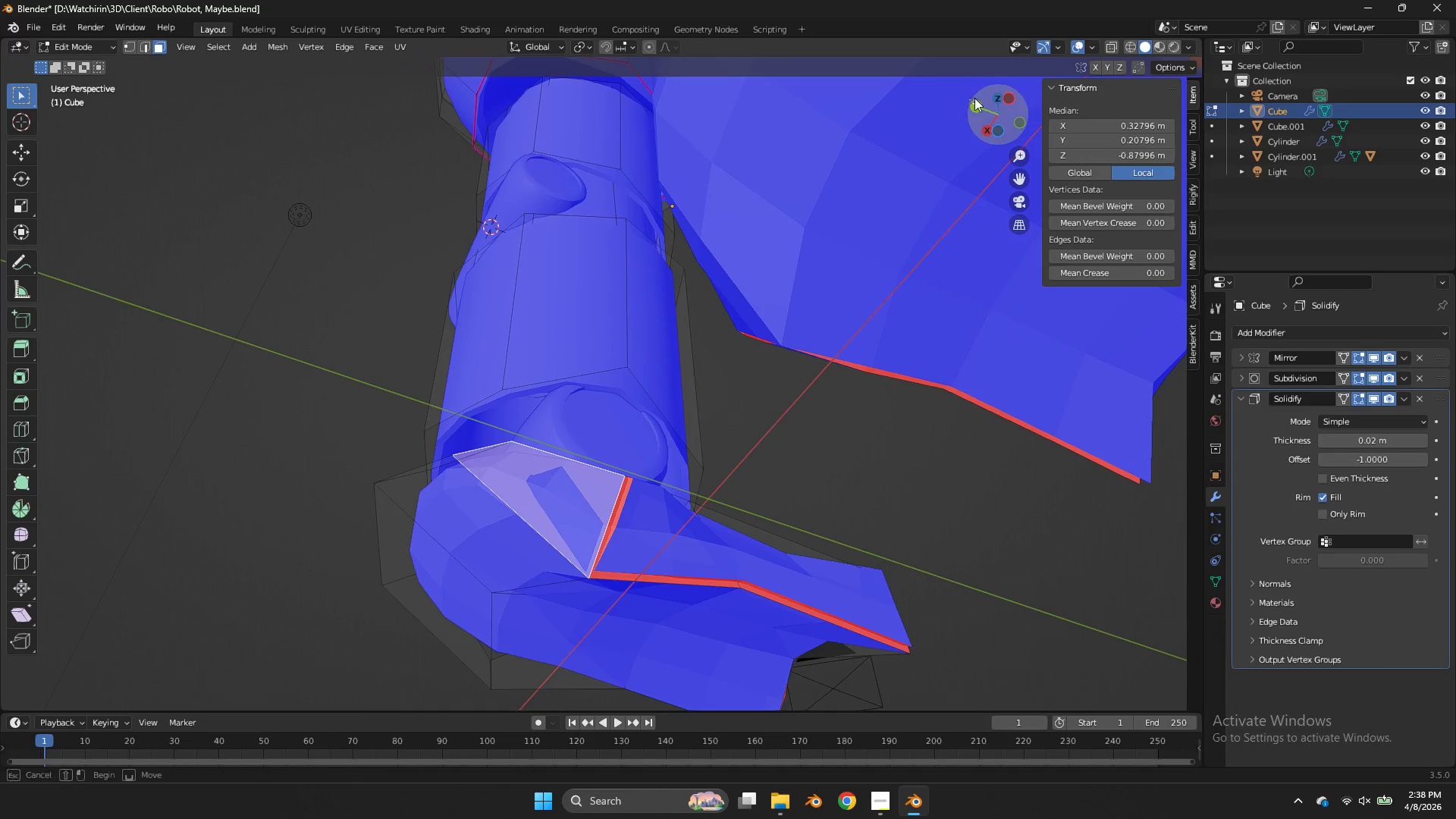 
left_click_drag(start_coordinate=[969, 103], to_coordinate=[949, 77])
 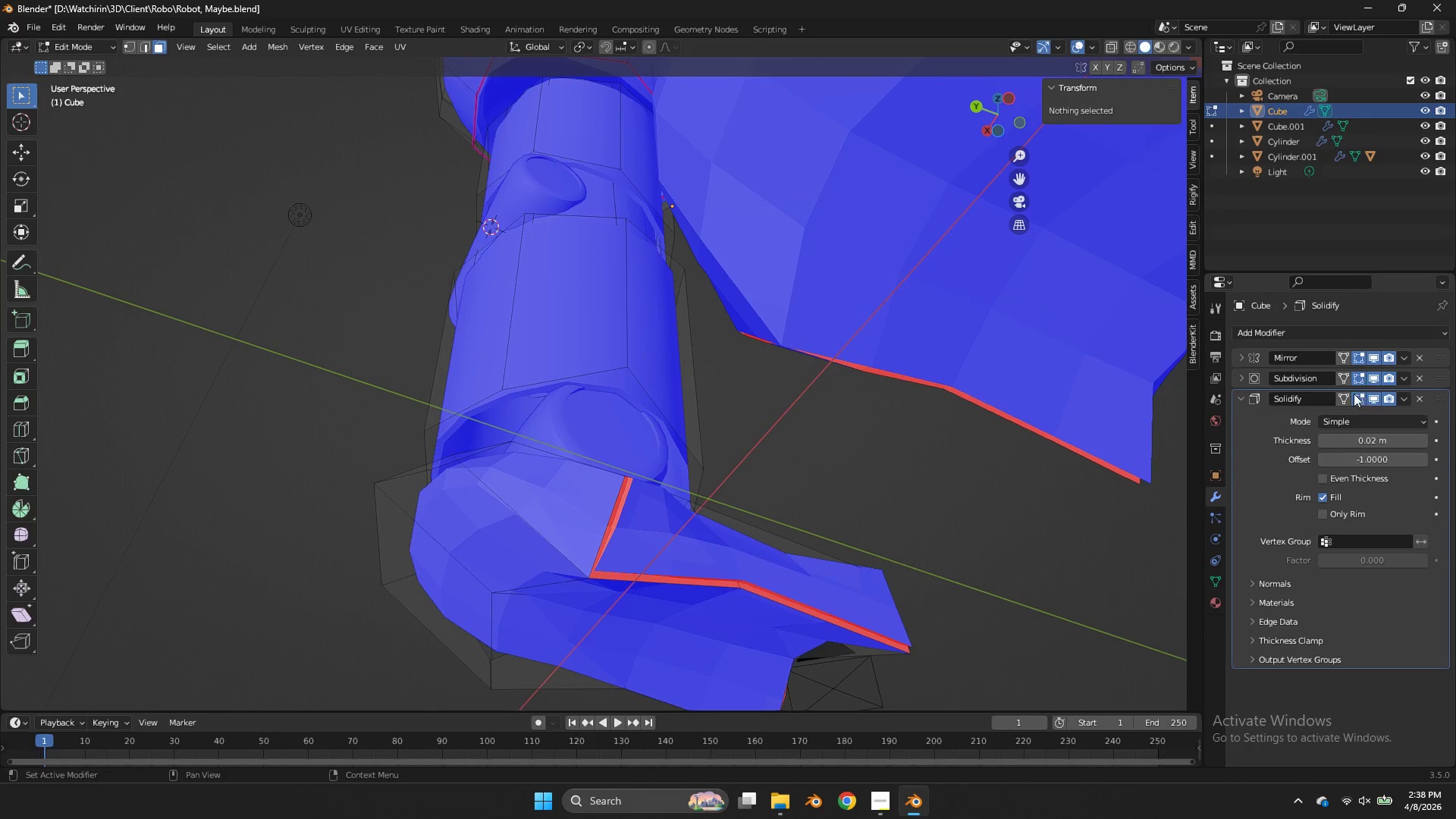 
left_click([1356, 400])
 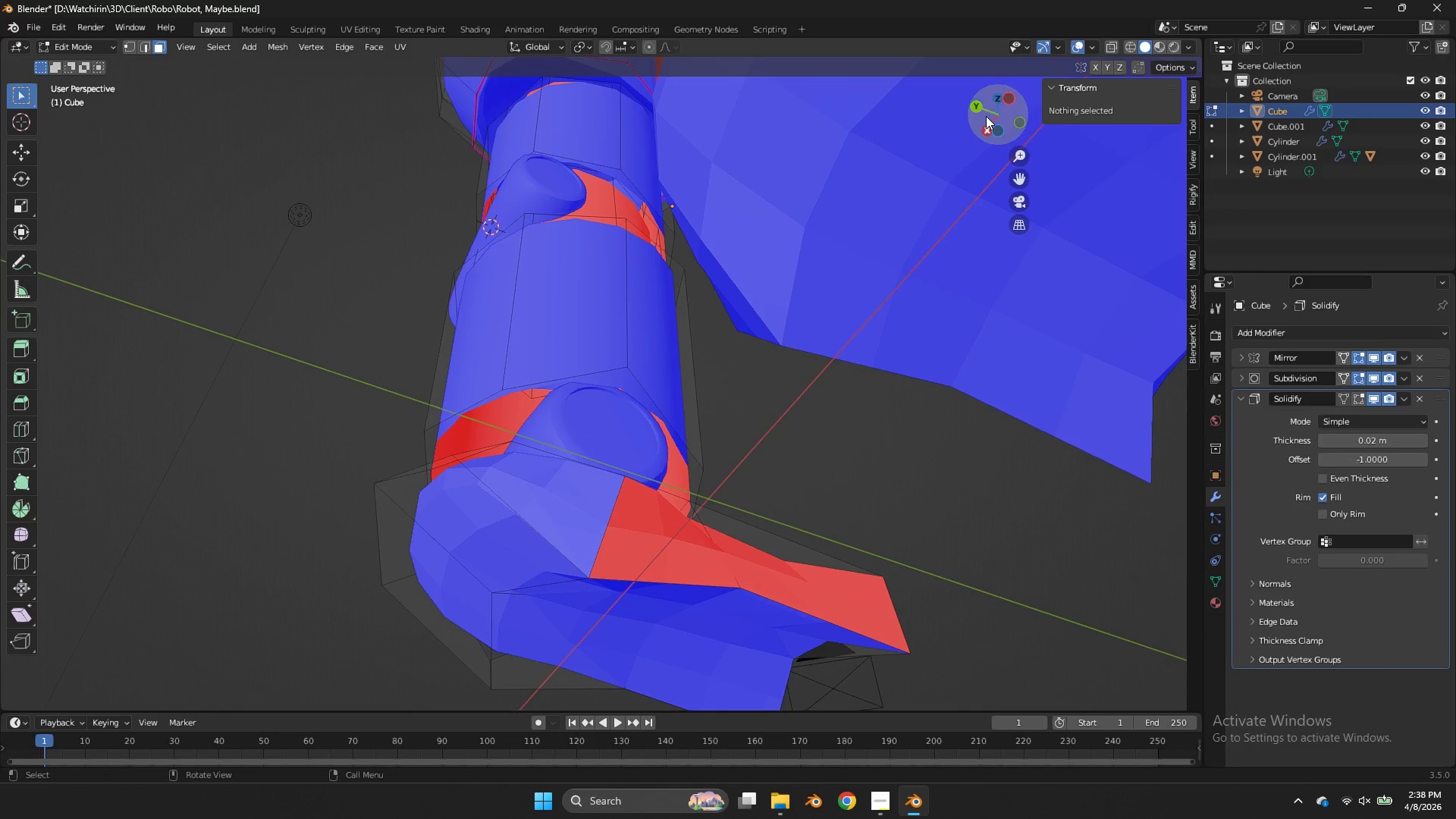 
left_click_drag(start_coordinate=[982, 106], to_coordinate=[813, 200])
 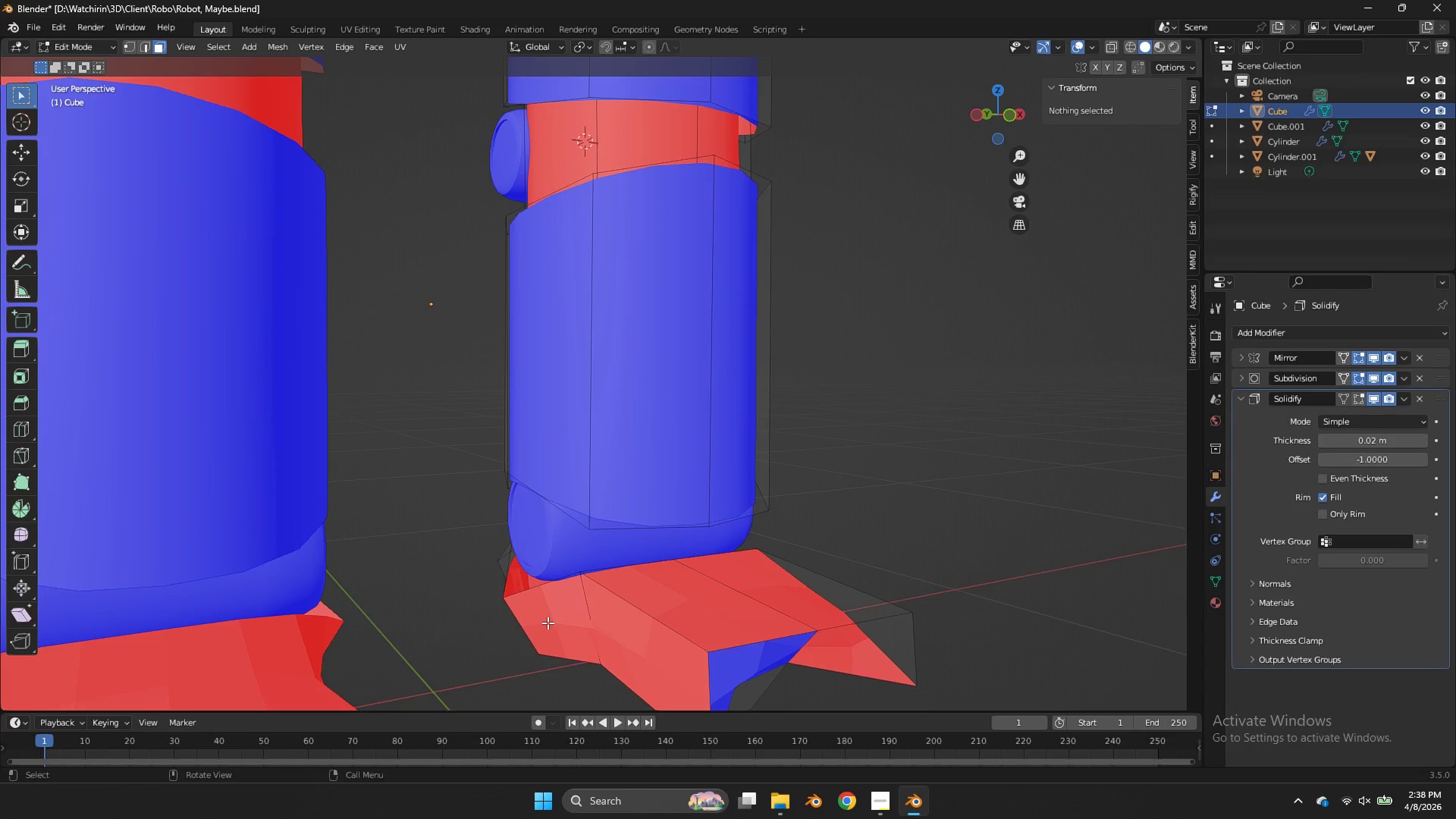 
left_click([552, 624])
 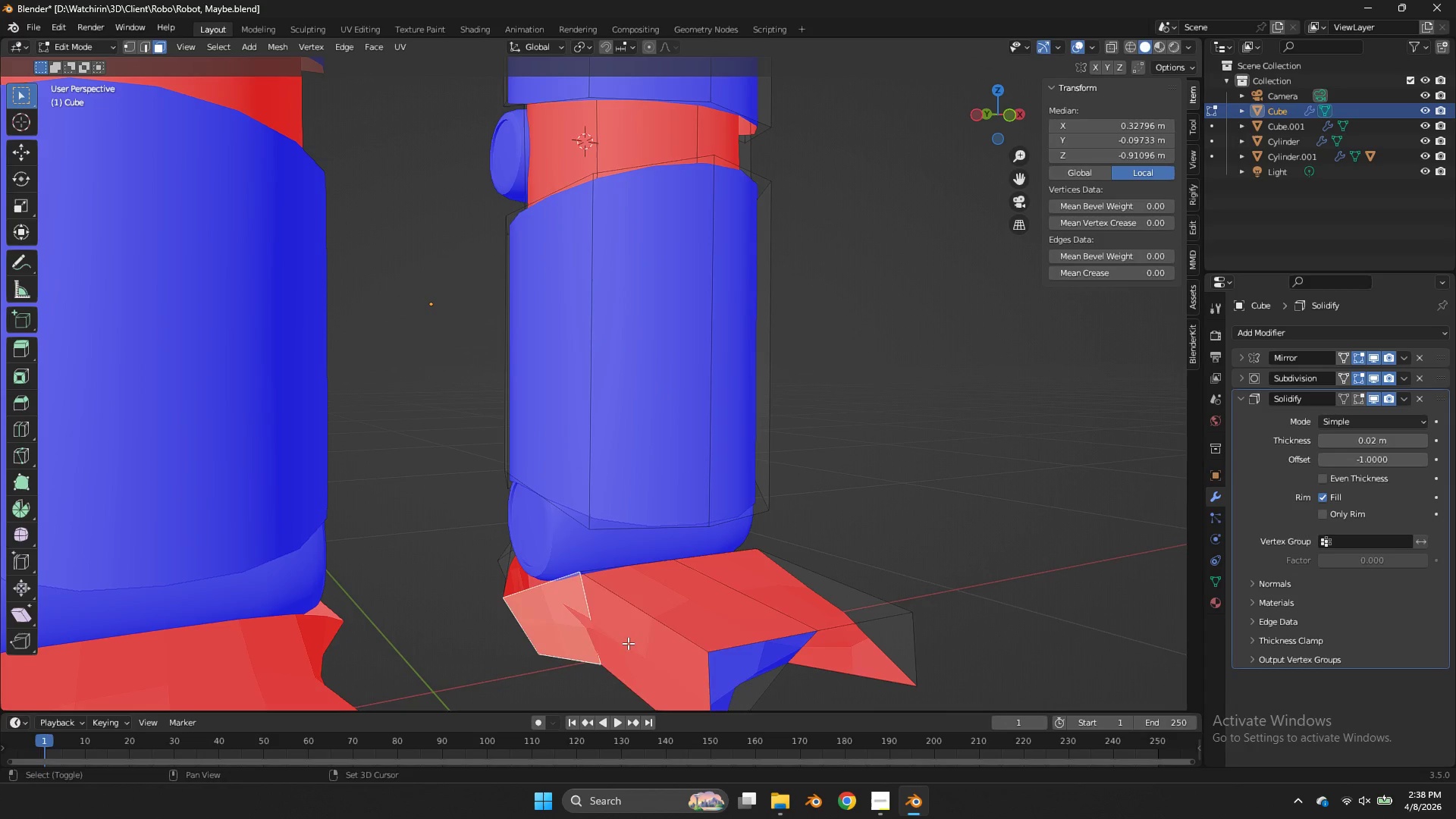 
hold_key(key=ShiftLeft, duration=1.34)
double_click([628, 643])
 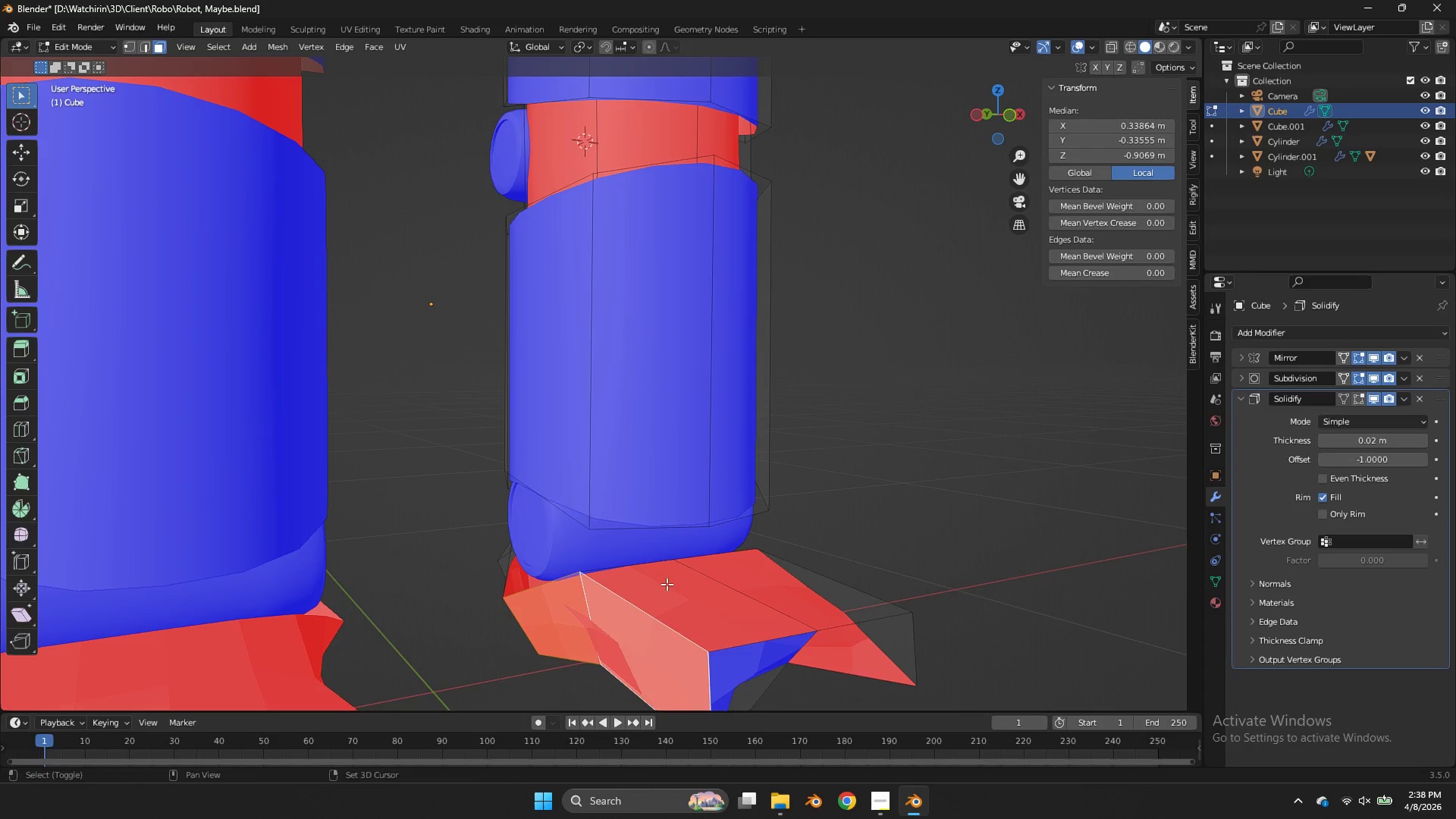 
triple_click([667, 584])
 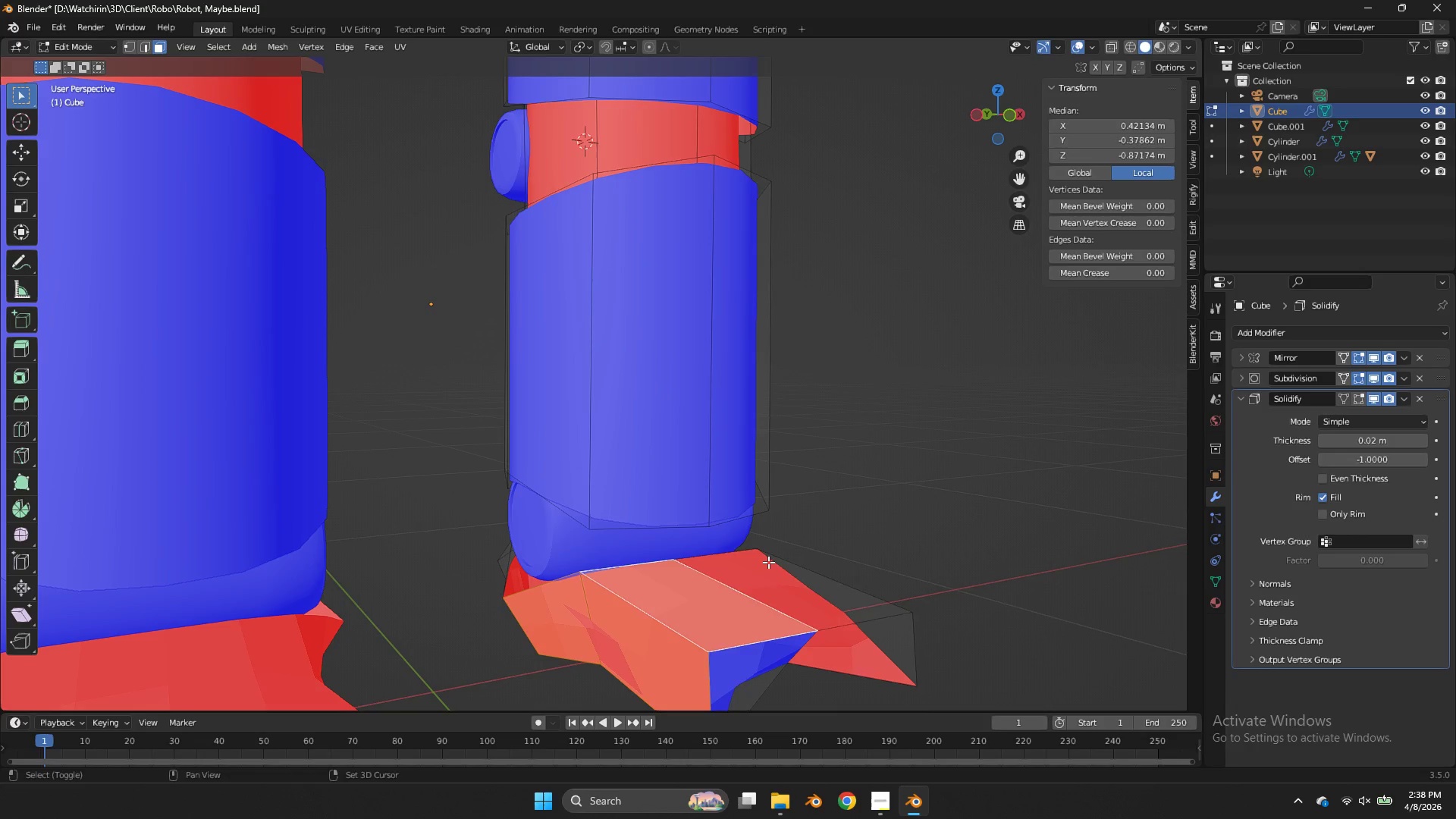 
triple_click([768, 562])
 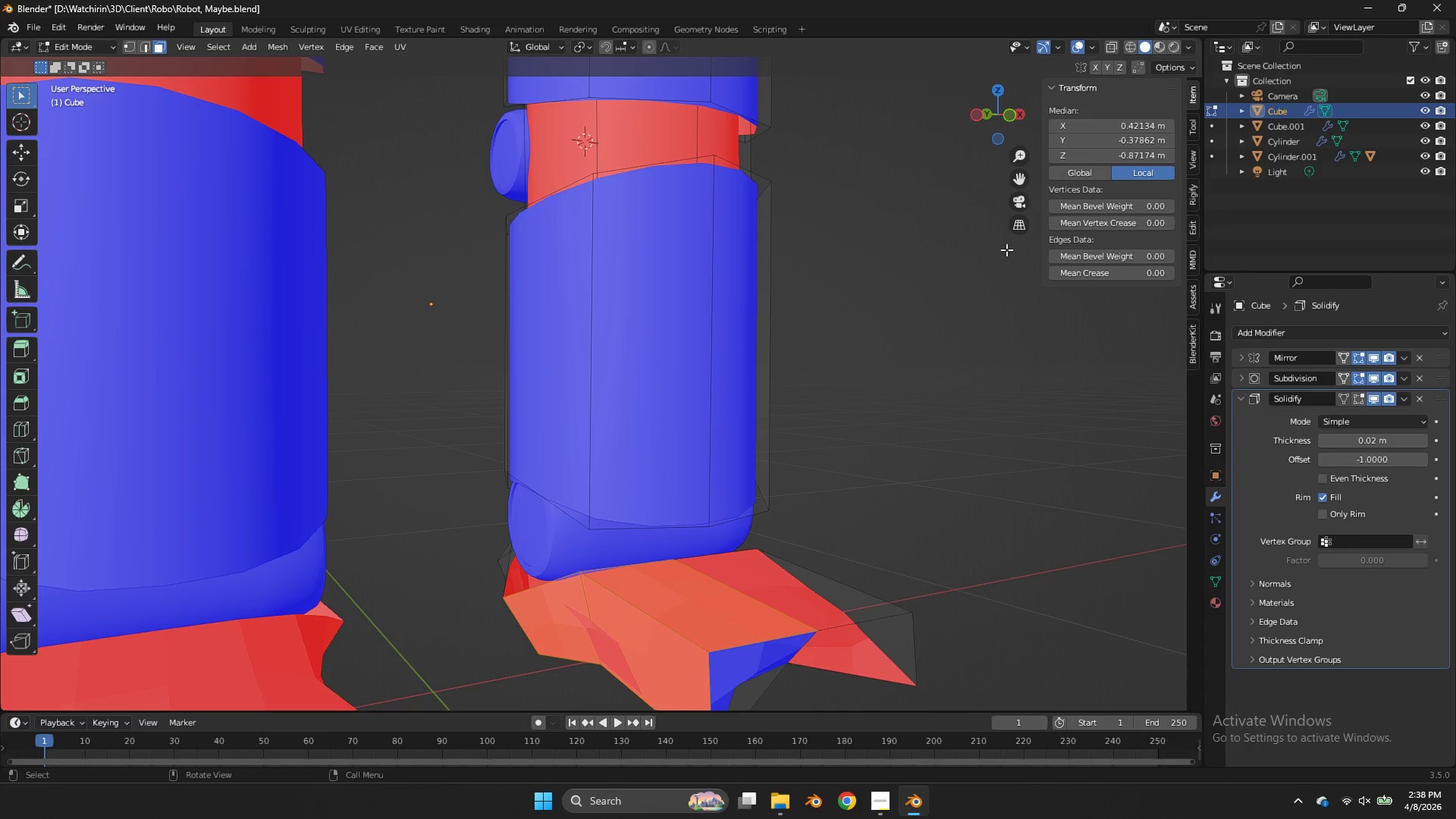 
hold_key(key=ShiftLeft, duration=0.59)
left_click([890, 631])
 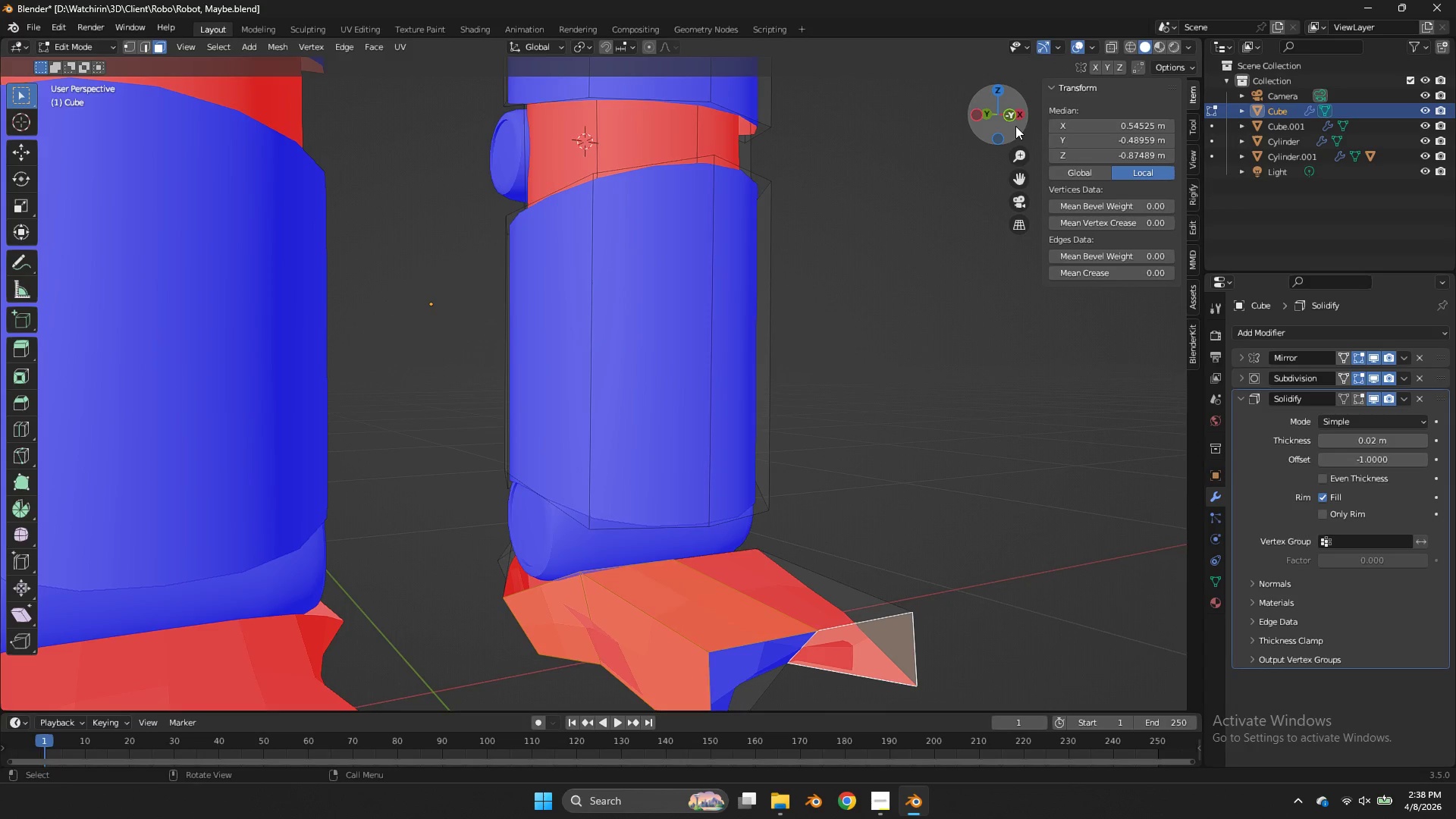 
left_click_drag(start_coordinate=[1015, 126], to_coordinate=[849, 121])
 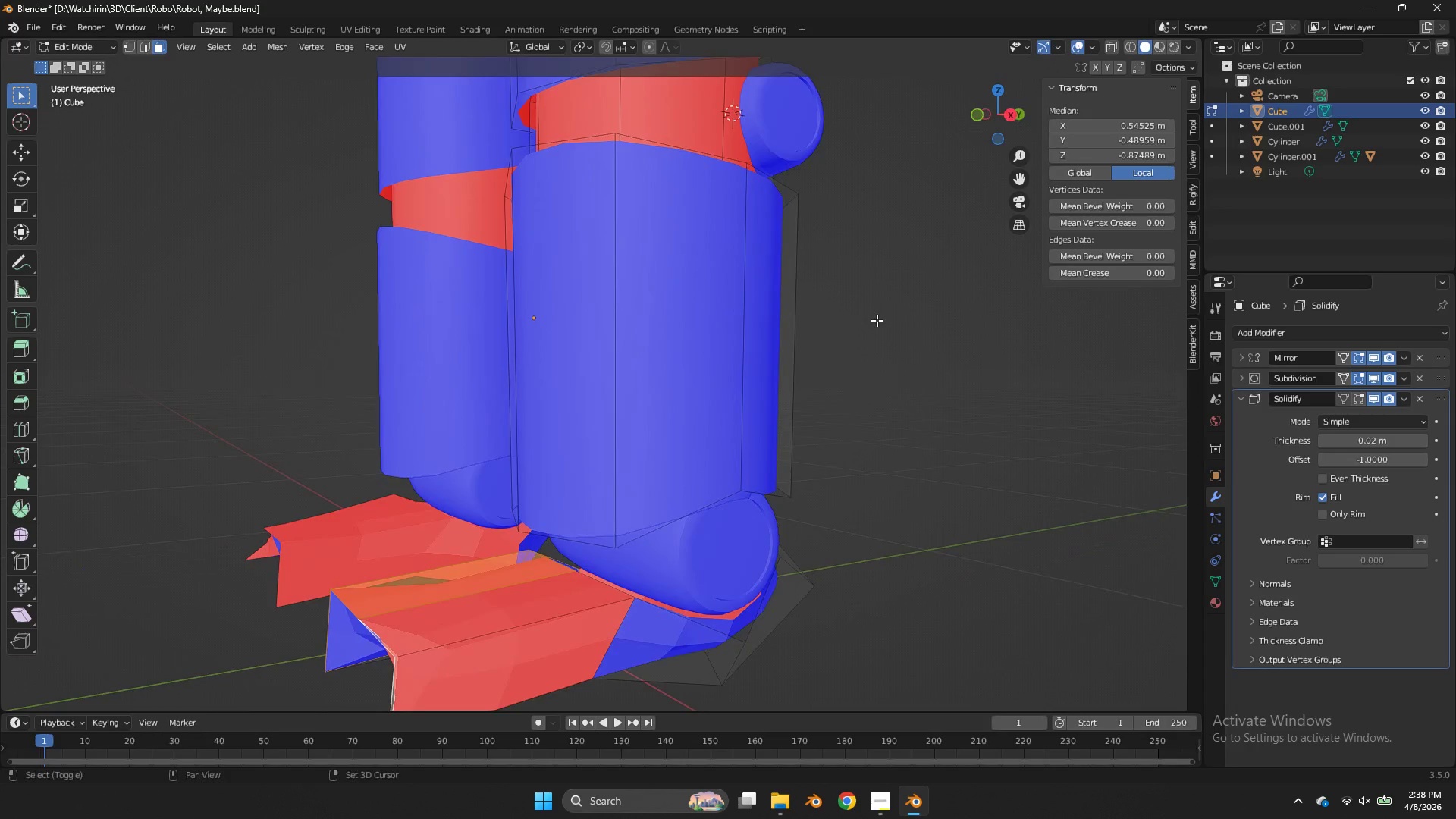 
hold_key(key=ShiftLeft, duration=1.66)
double_click([562, 640])
 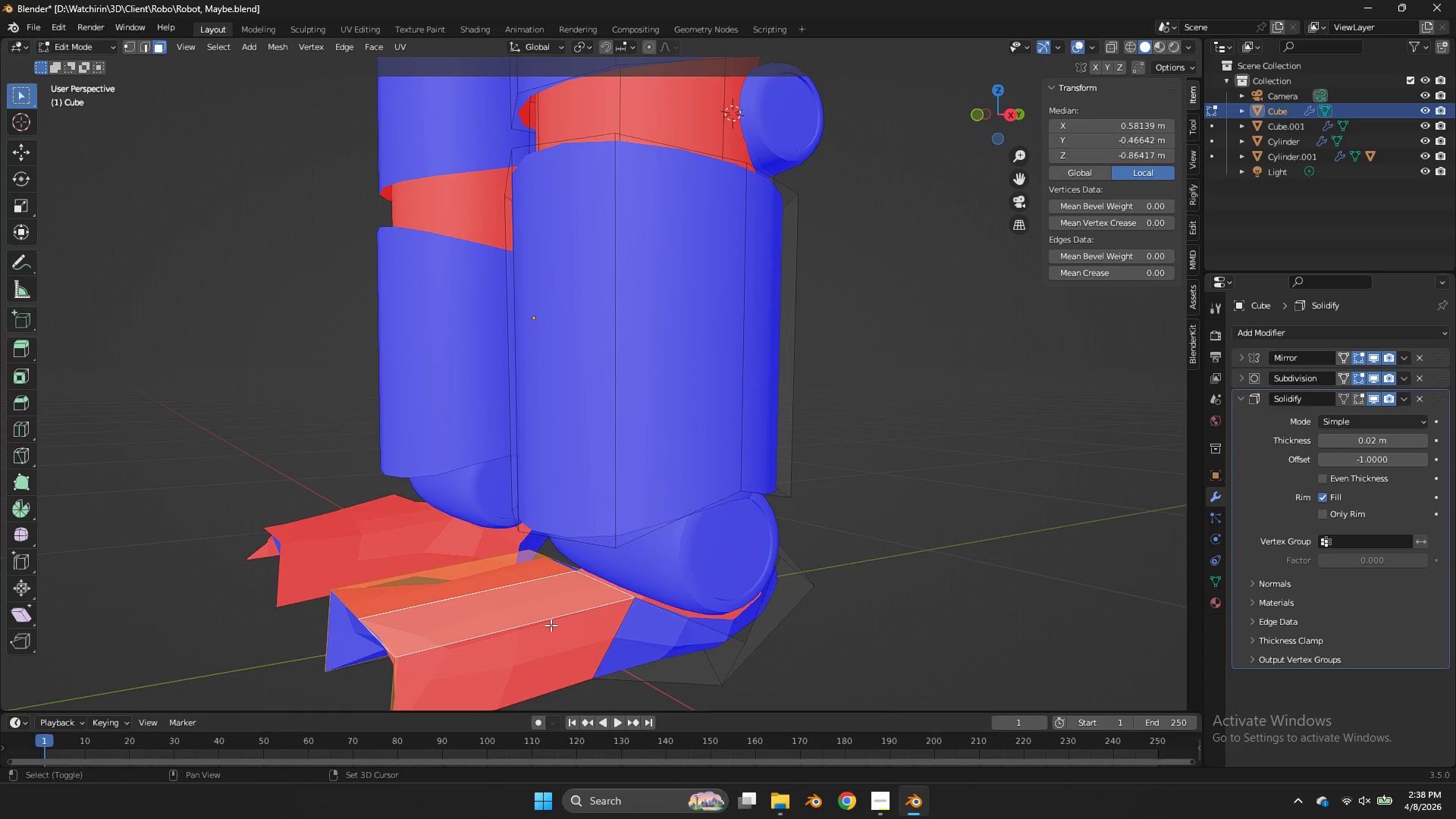 
triple_click([552, 630])
 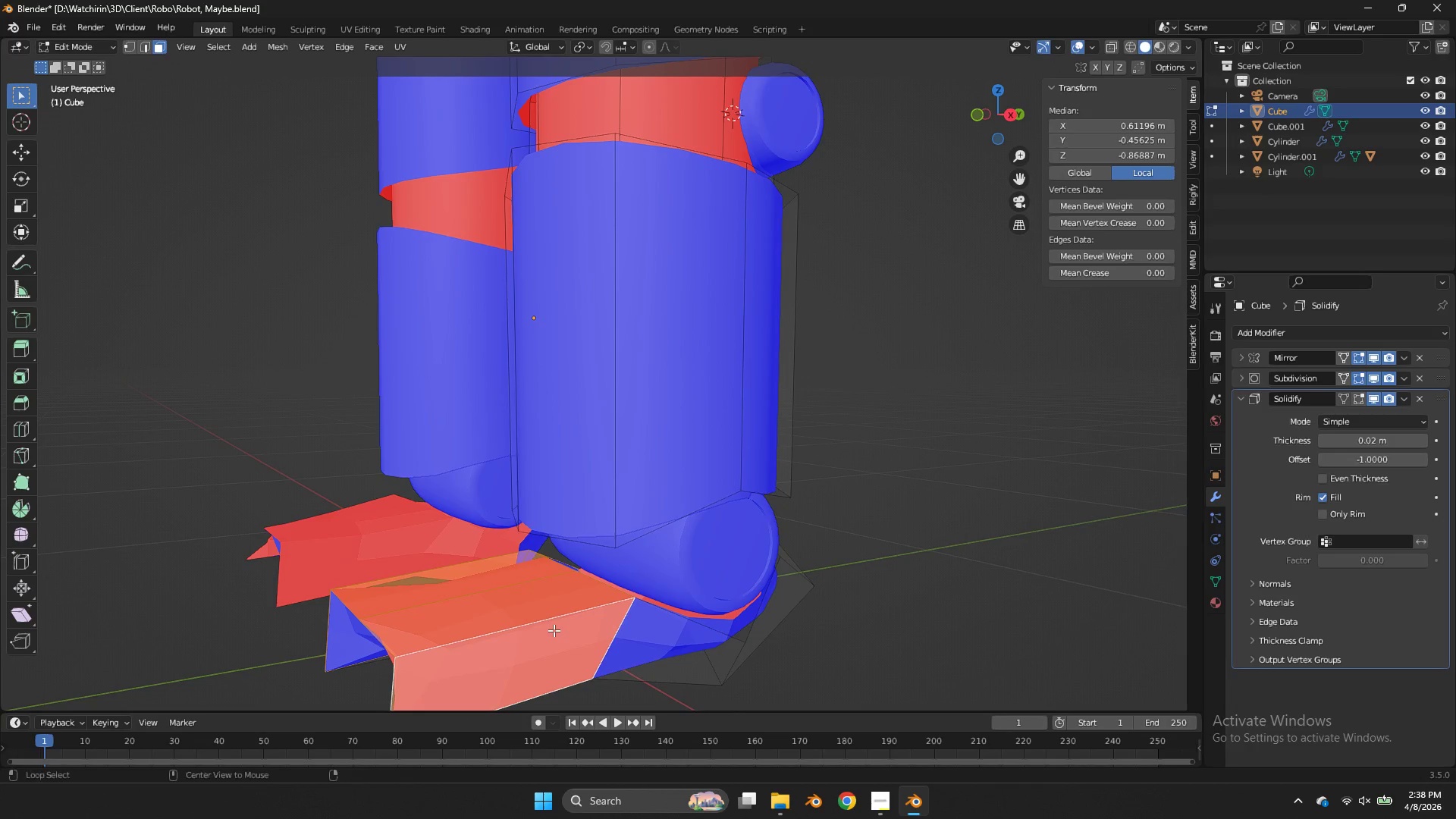 
key(Alt+N)
 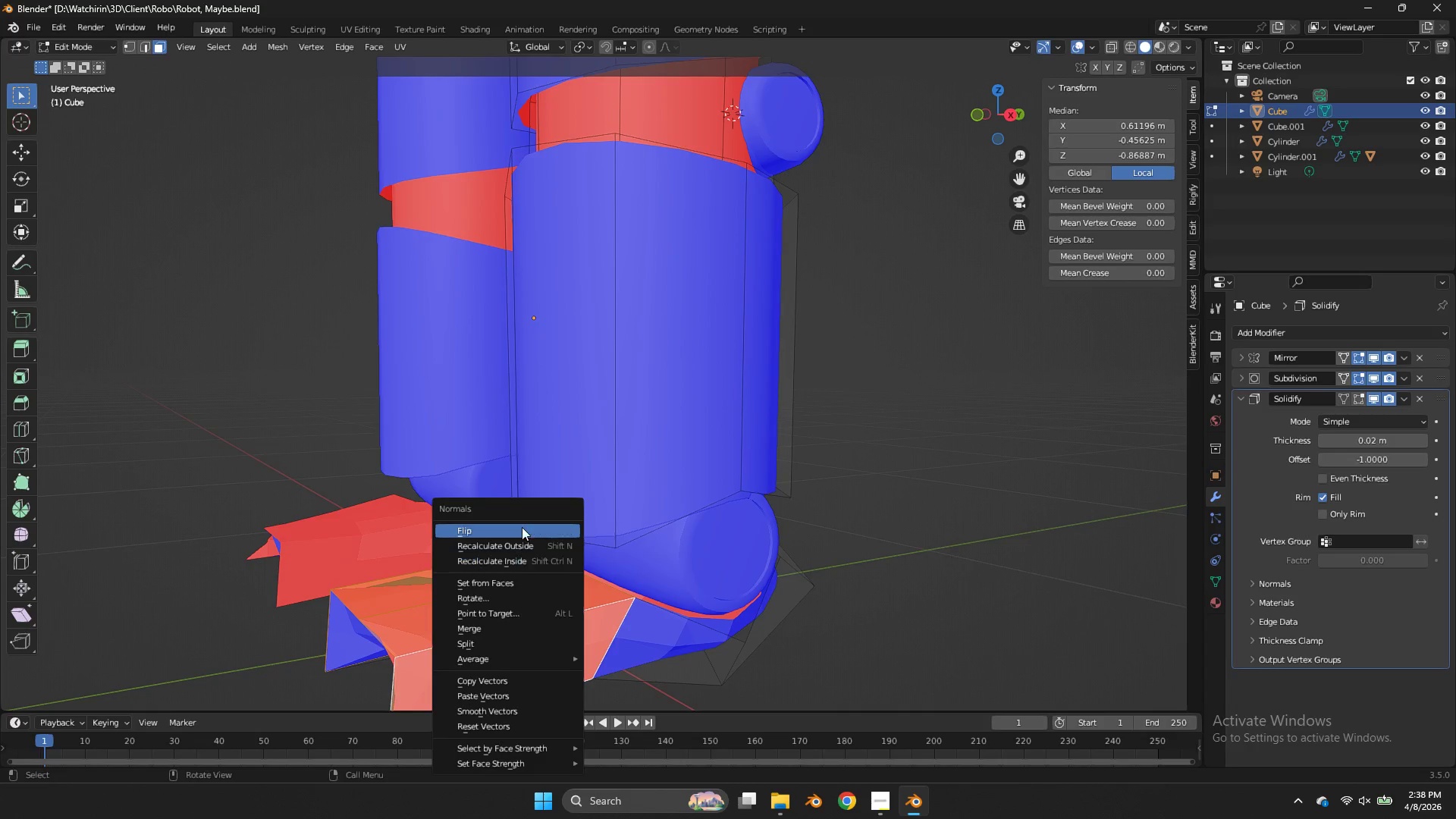 
left_click([520, 526])
 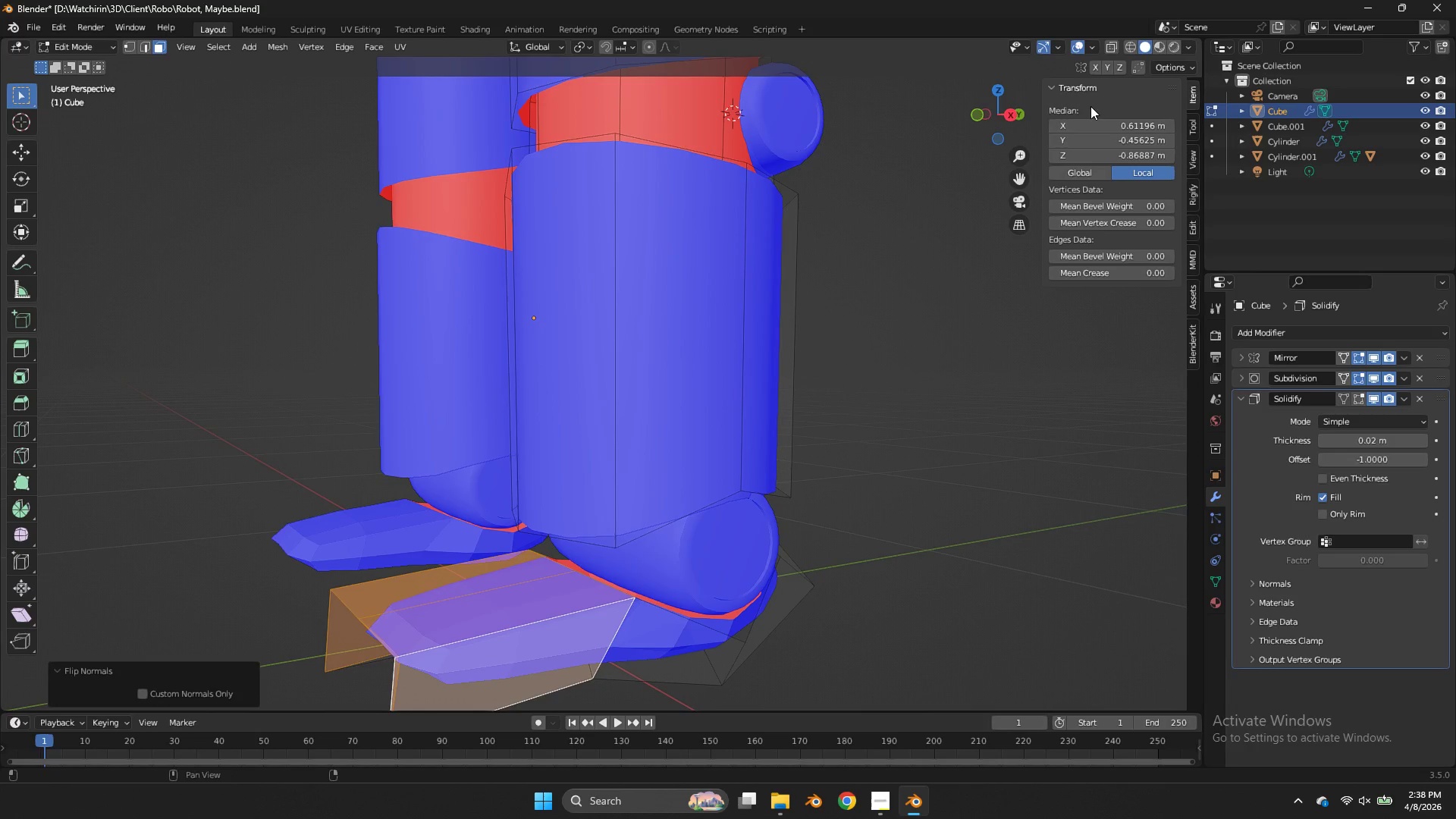 
left_click_drag(start_coordinate=[1020, 118], to_coordinate=[1112, 74])
 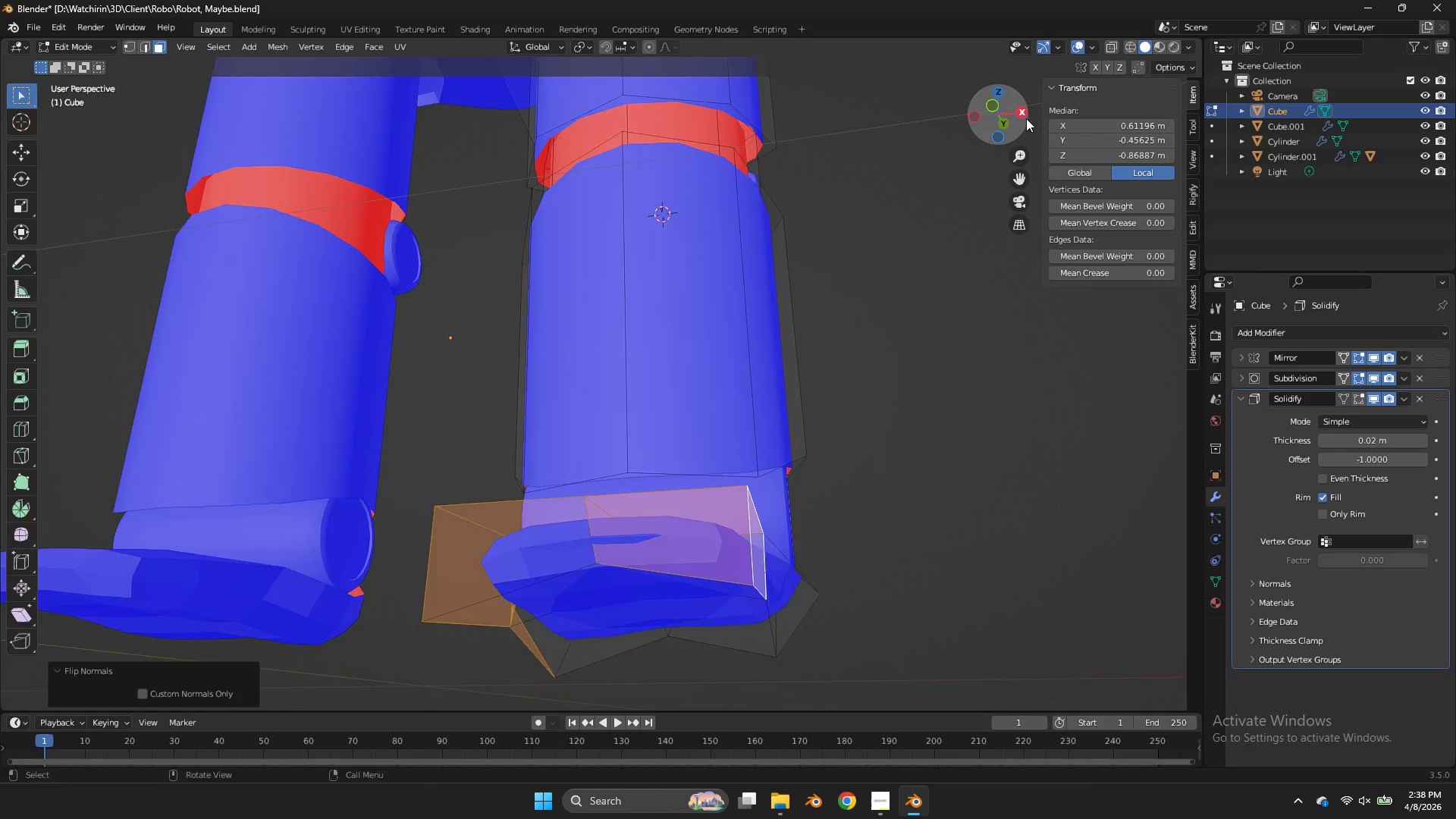 
left_click_drag(start_coordinate=[1026, 118], to_coordinate=[136, 159])
 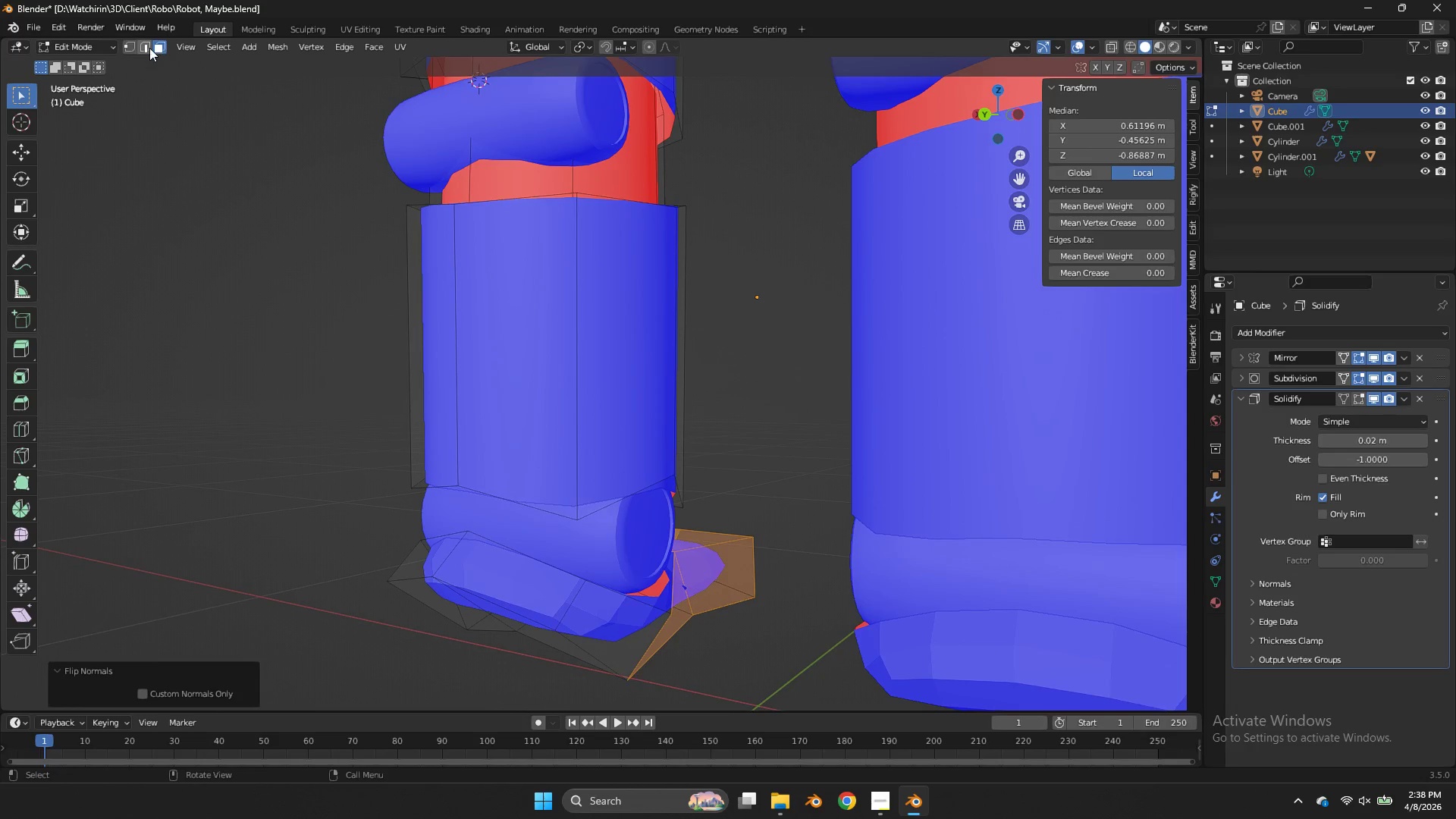 
left_click([148, 47])
 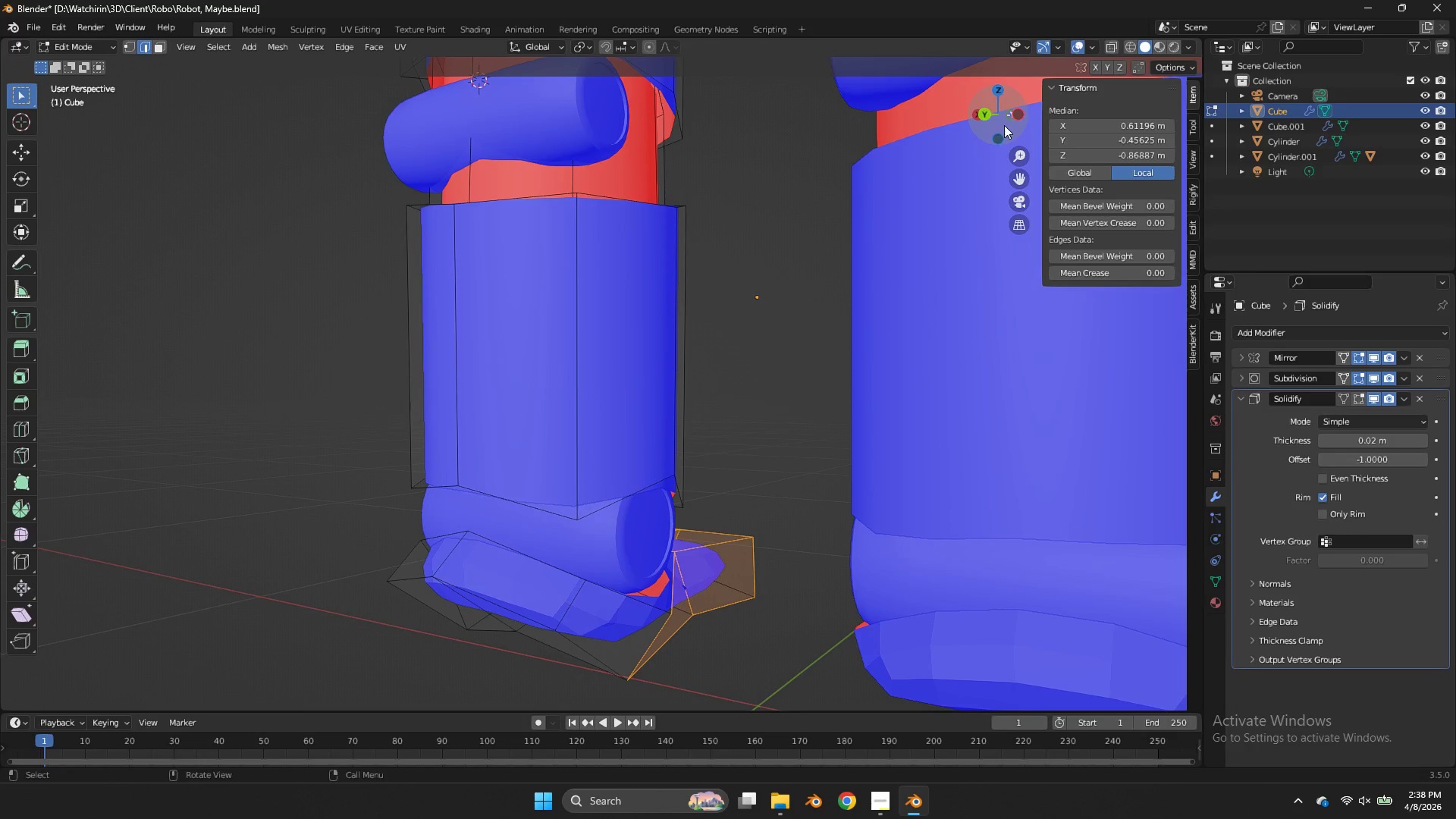 
left_click([991, 113])
 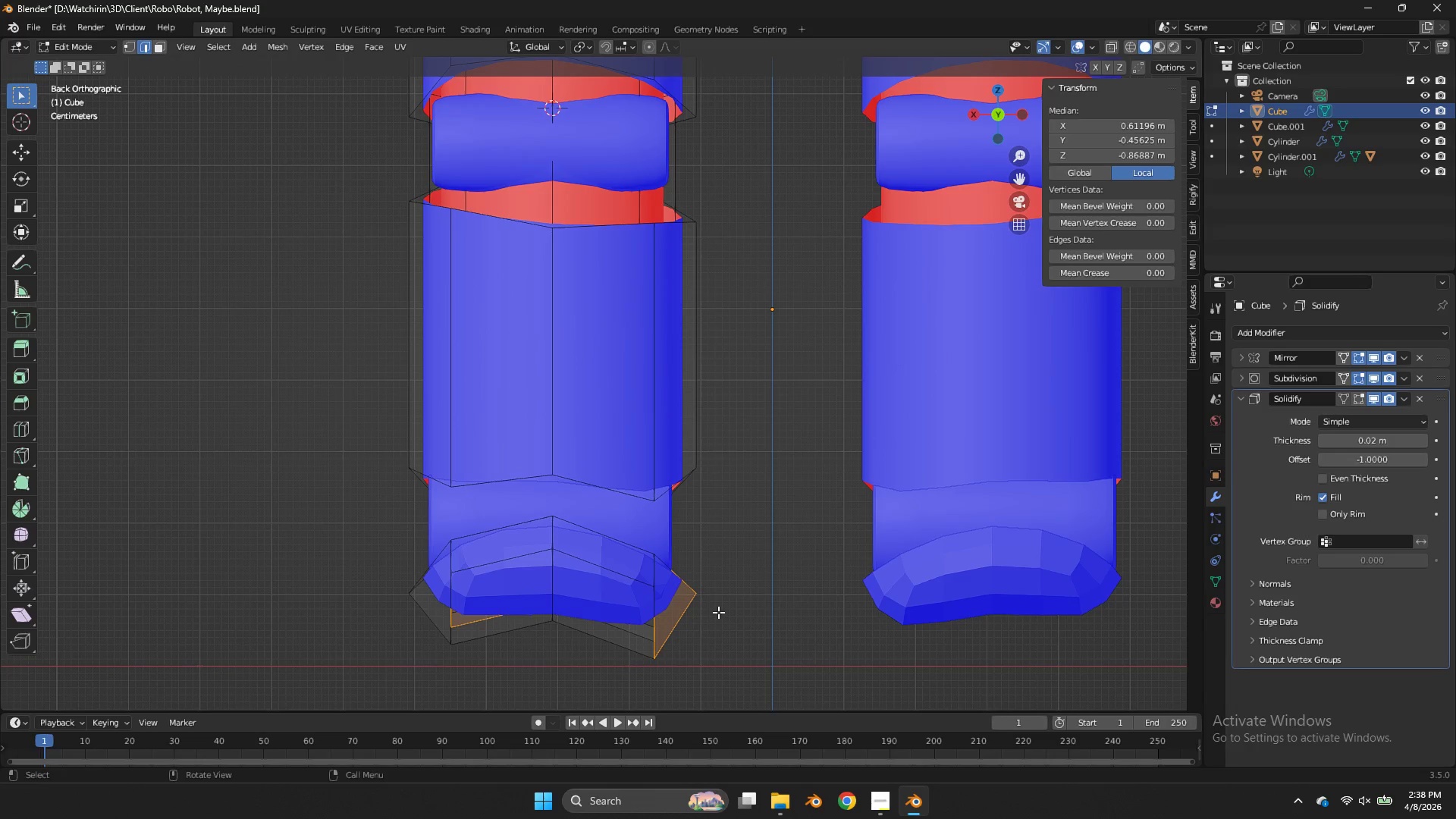 
left_click([686, 615])
 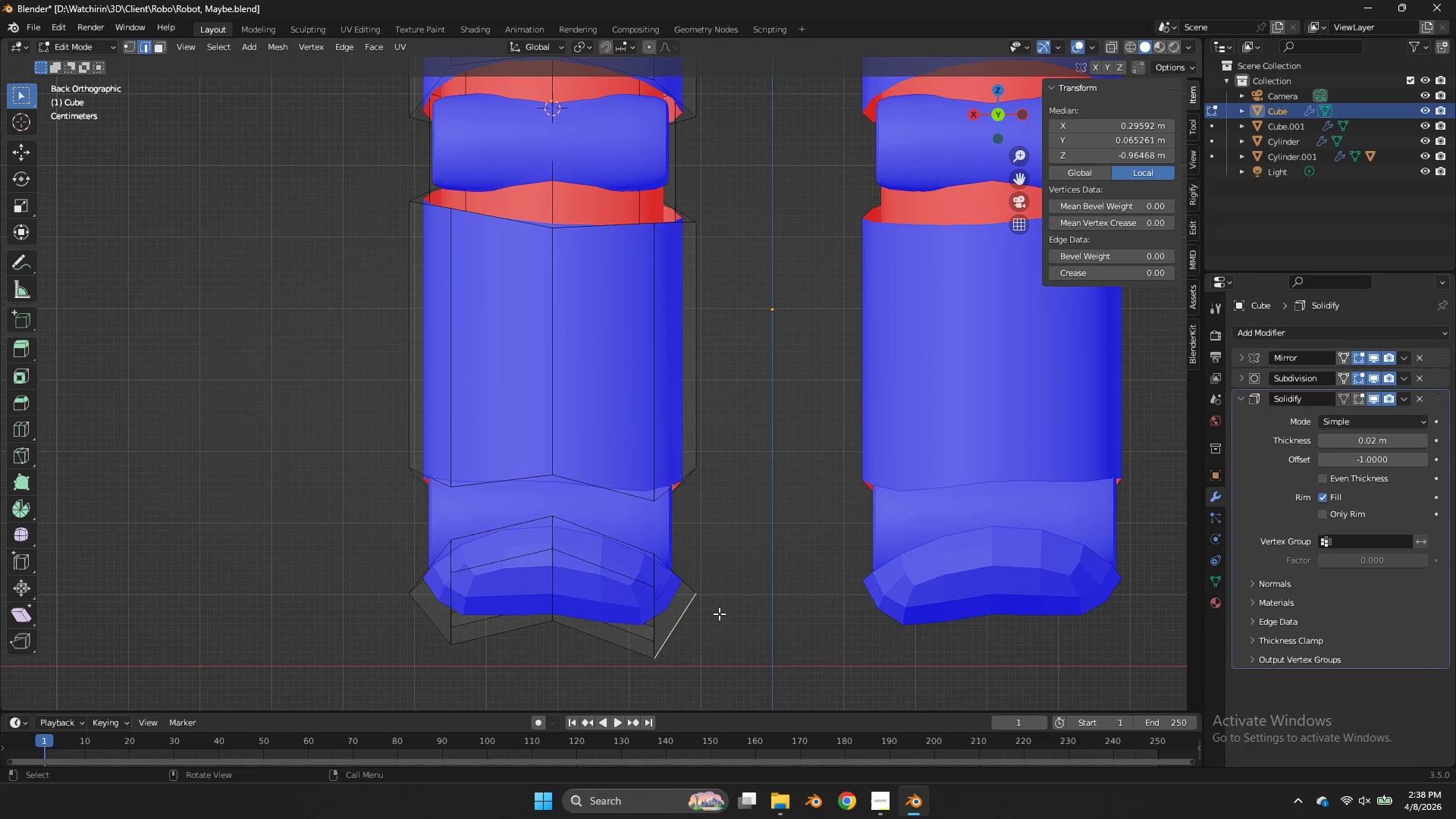 
key(R)
 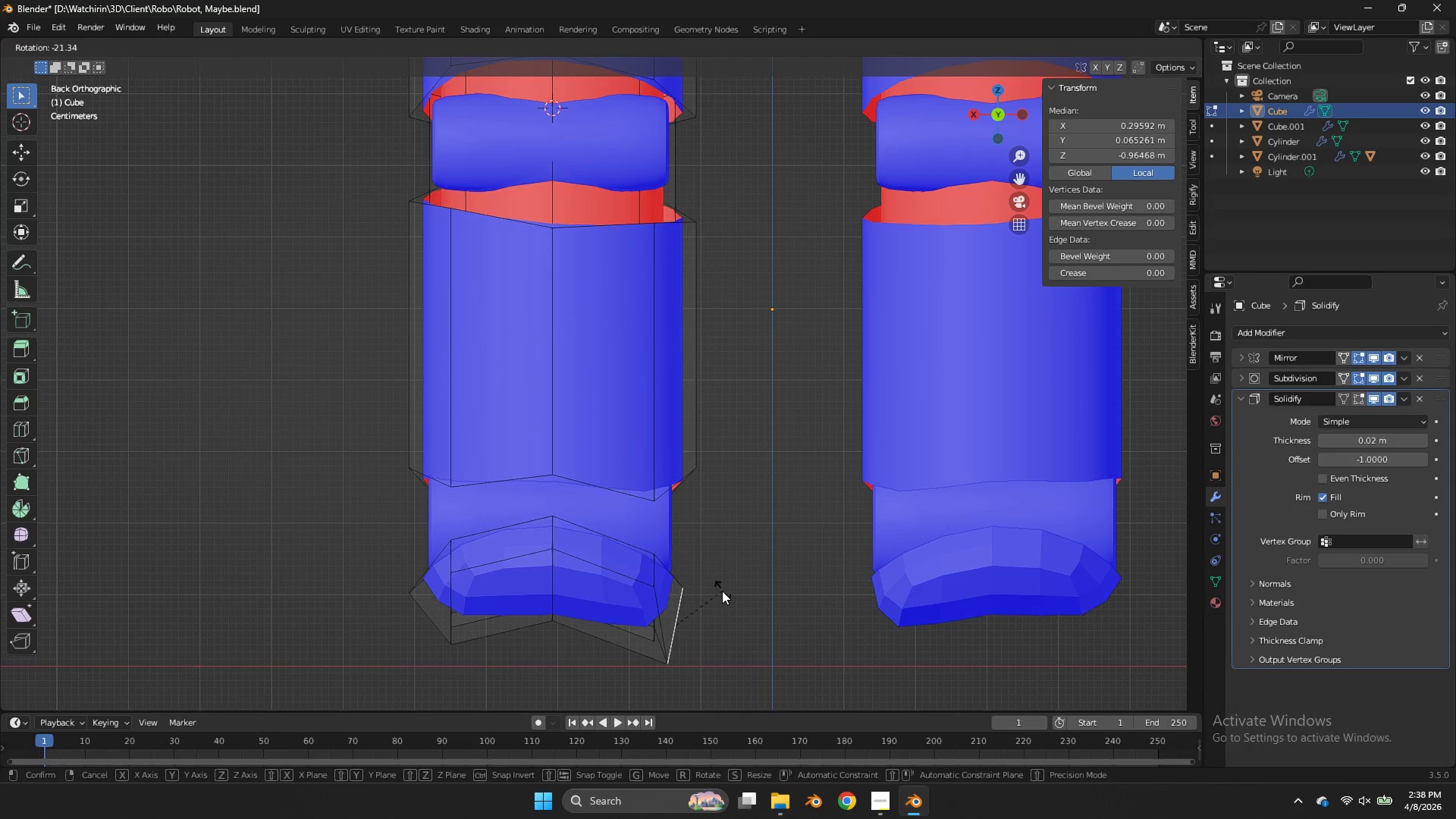 
left_click([722, 591])
 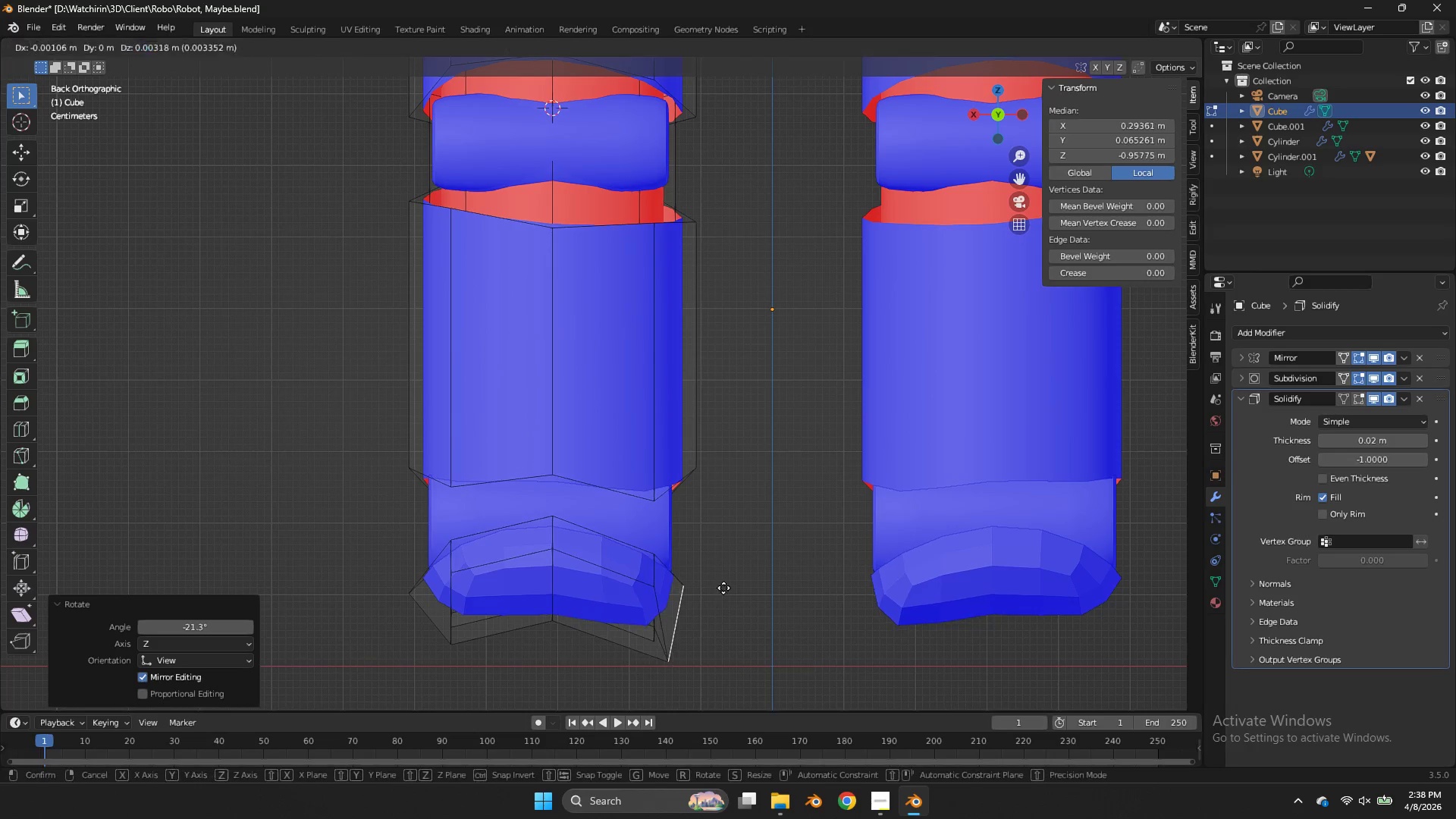 
key(G)
 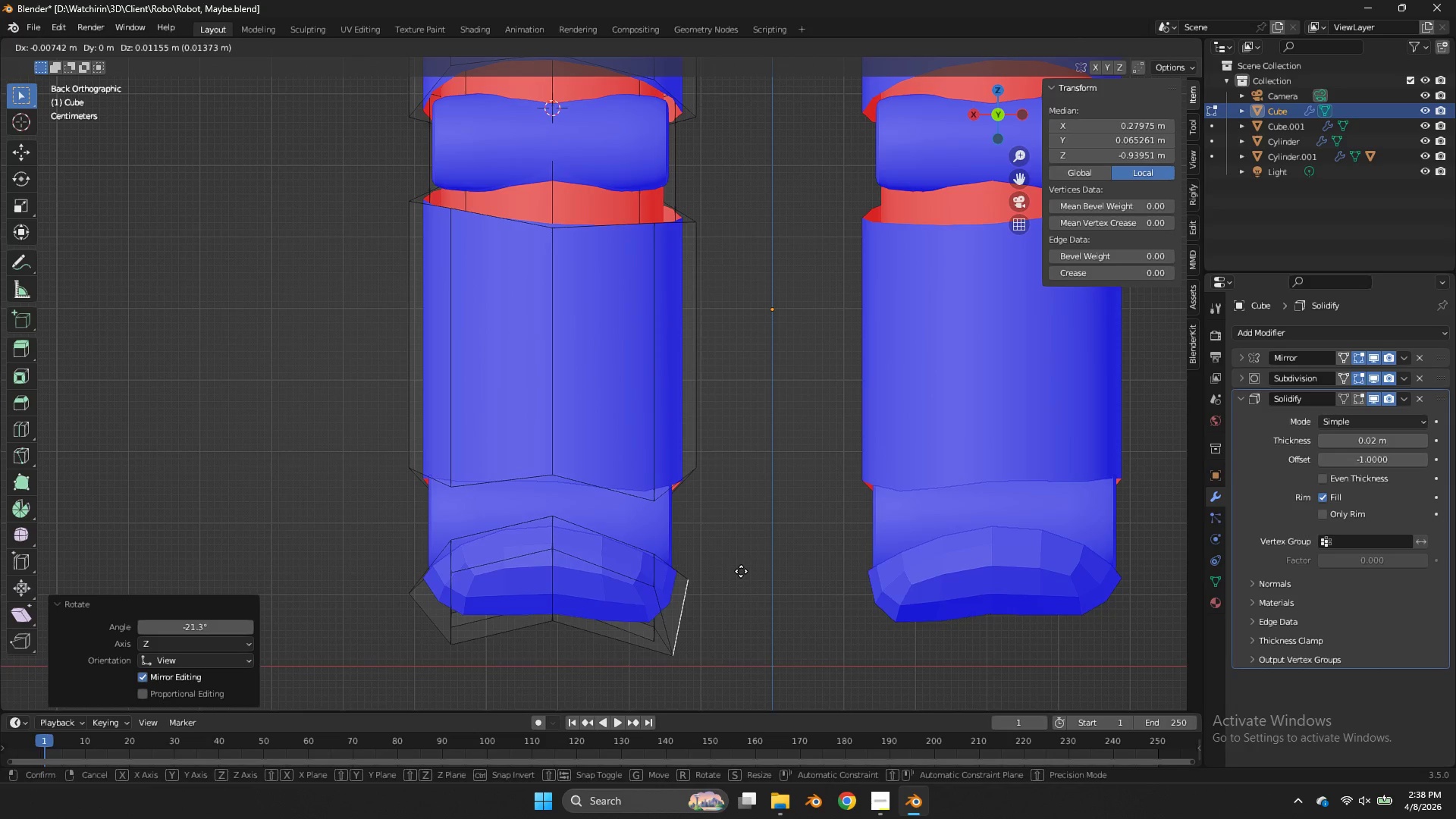 
hold_key(key=ShiftLeft, duration=0.77)
 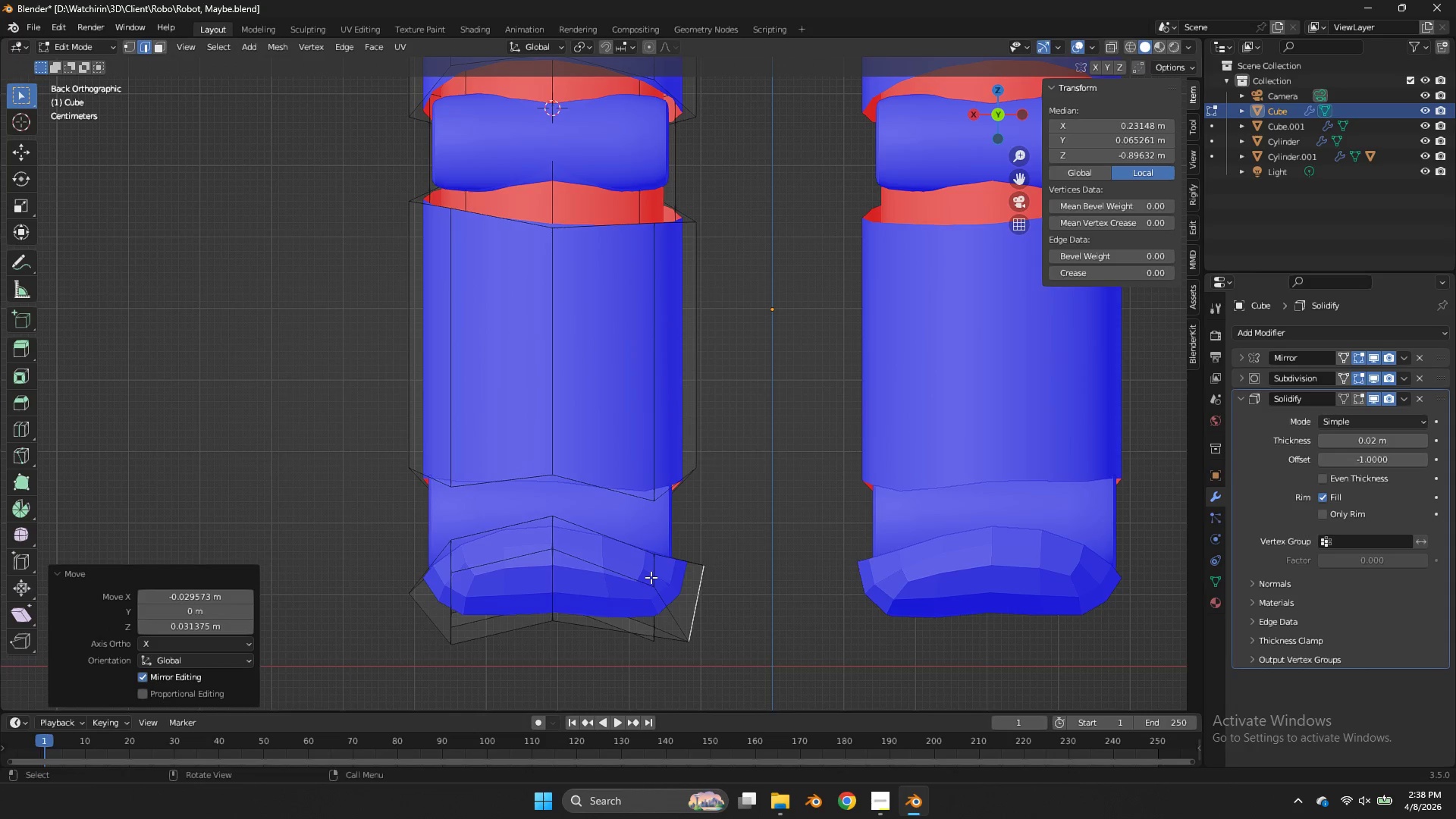 
left_click([651, 577])
 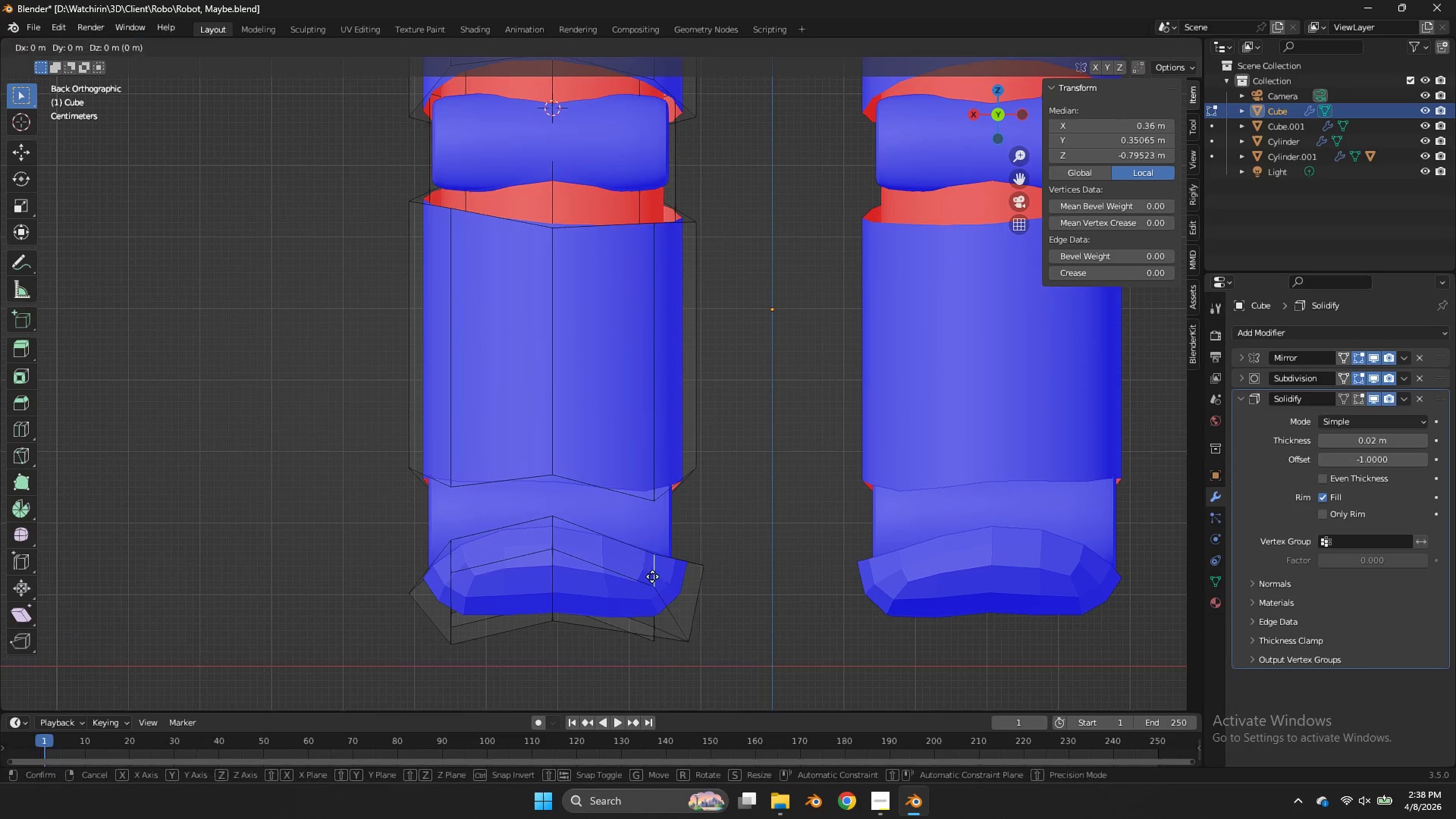 
key(G)
 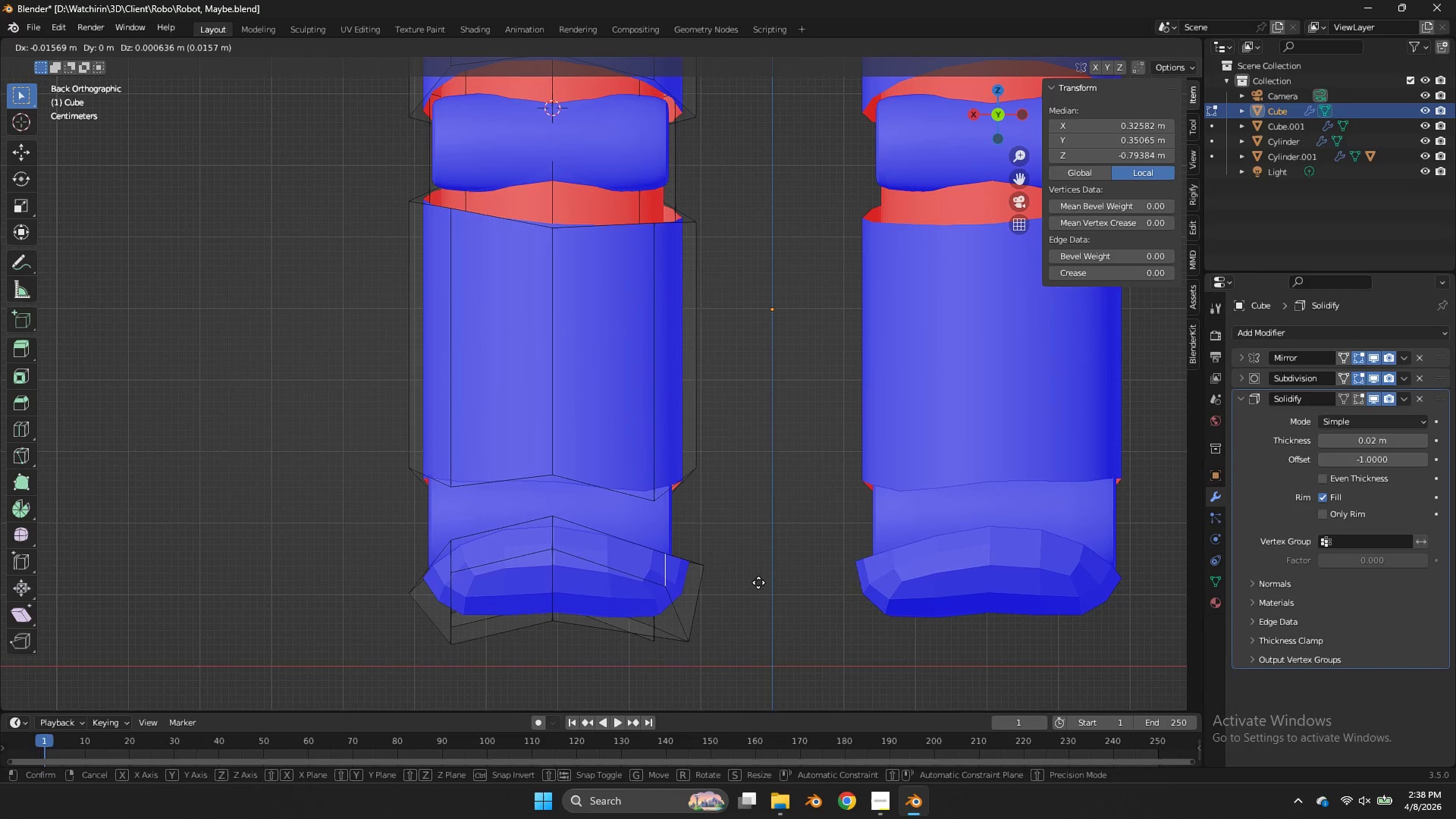 
hold_key(key=ShiftLeft, duration=0.56)
left_click([847, 596])
 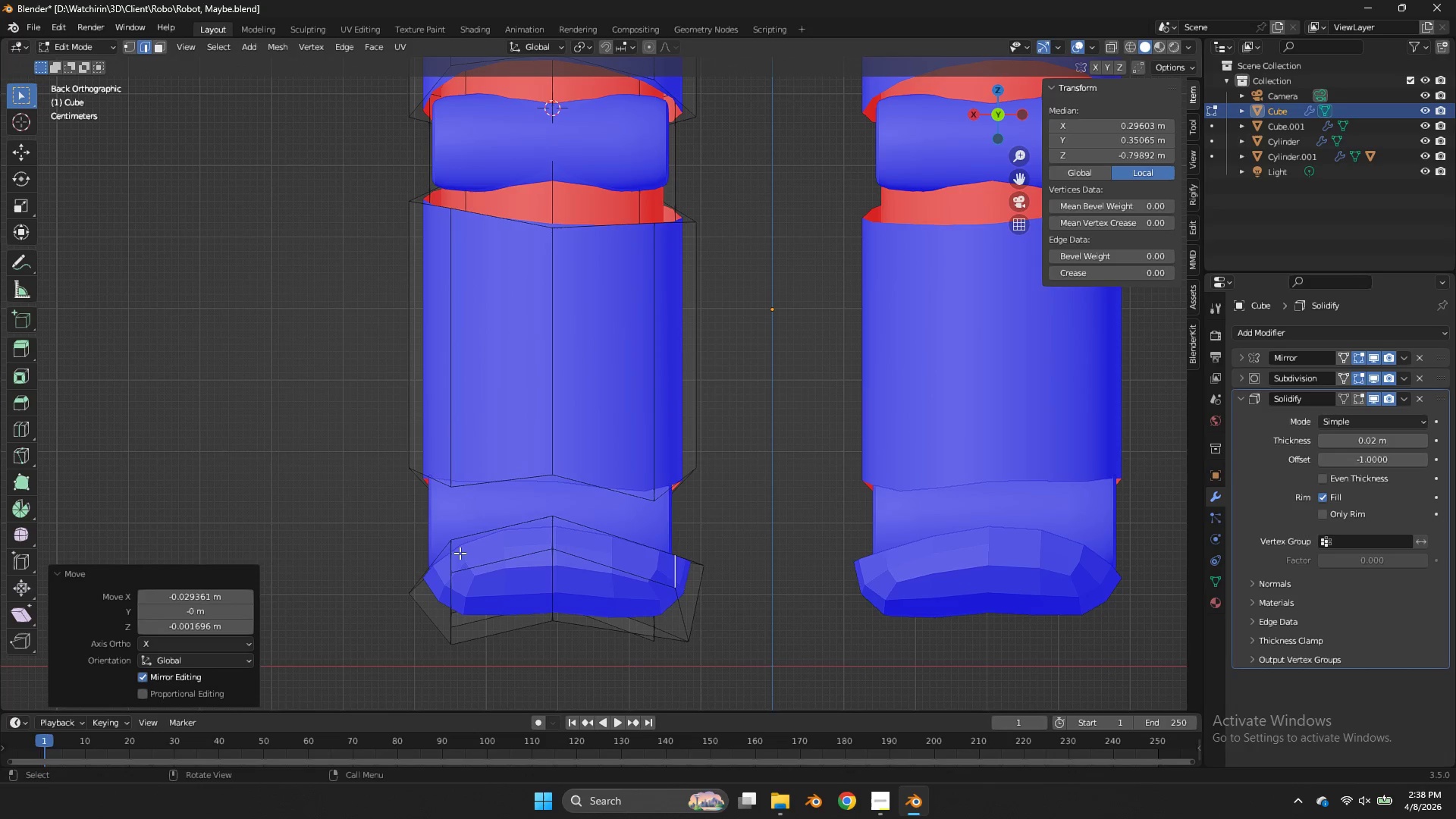 
left_click([455, 553])
 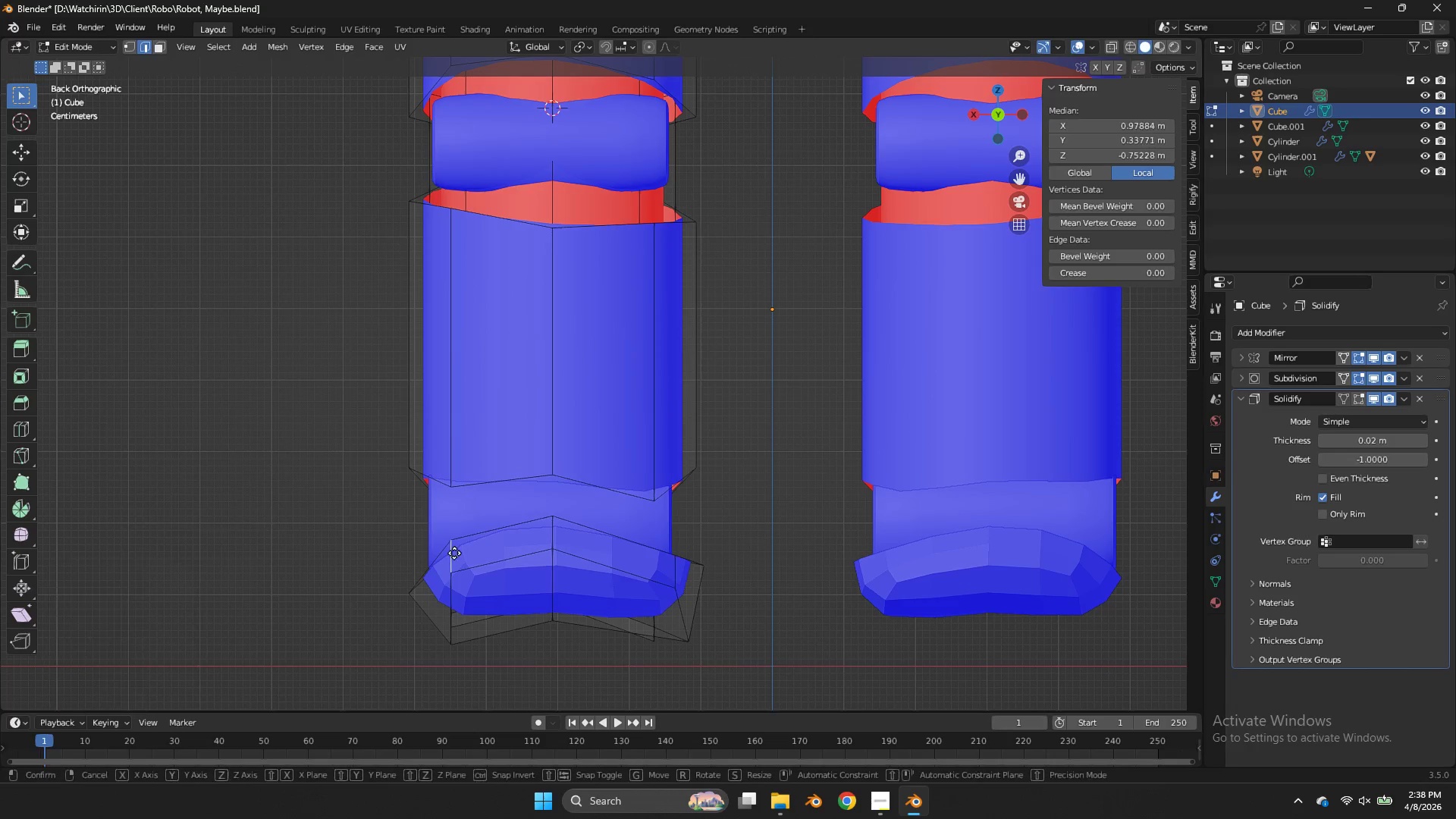 
type(gg)
 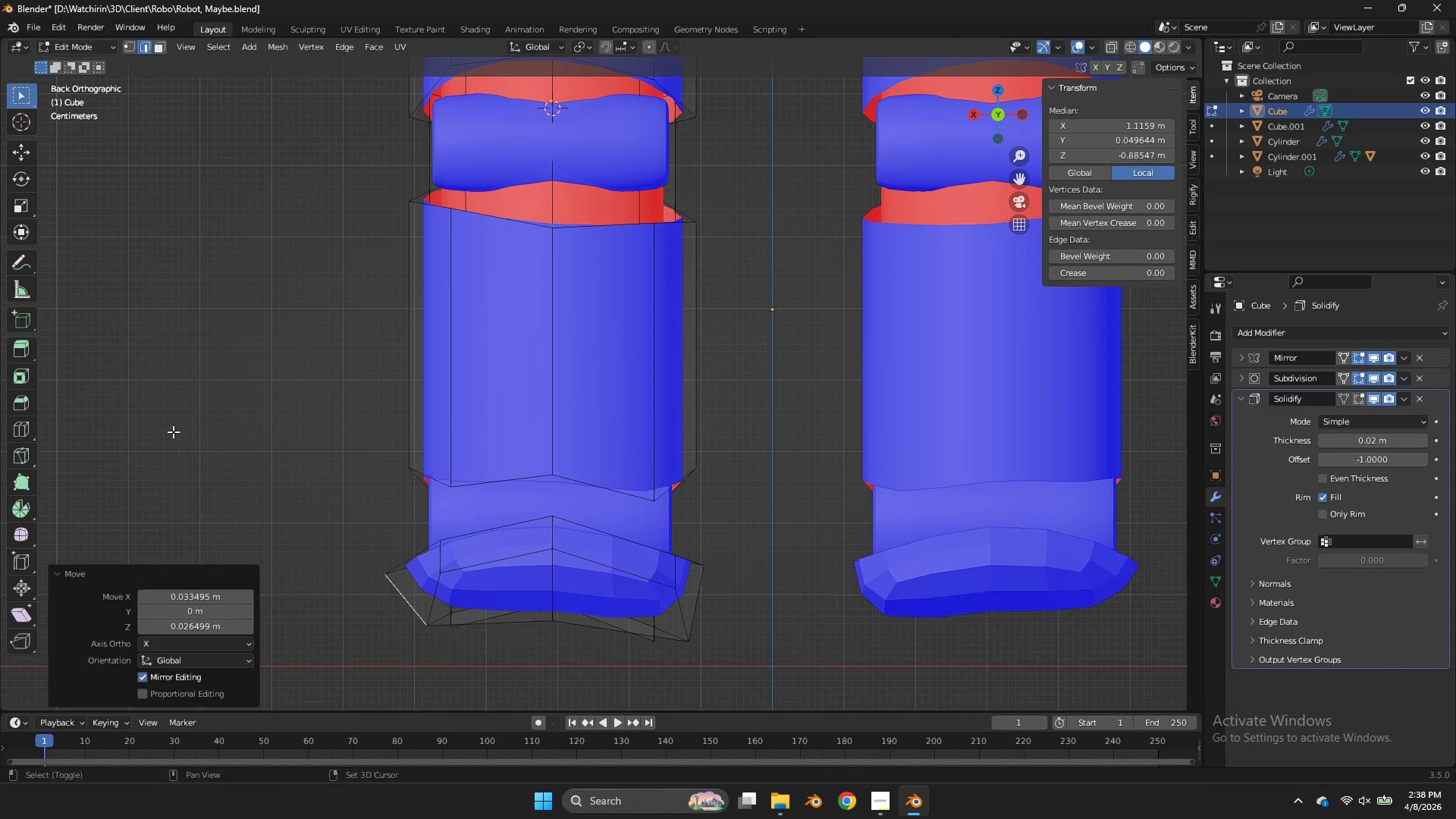 
 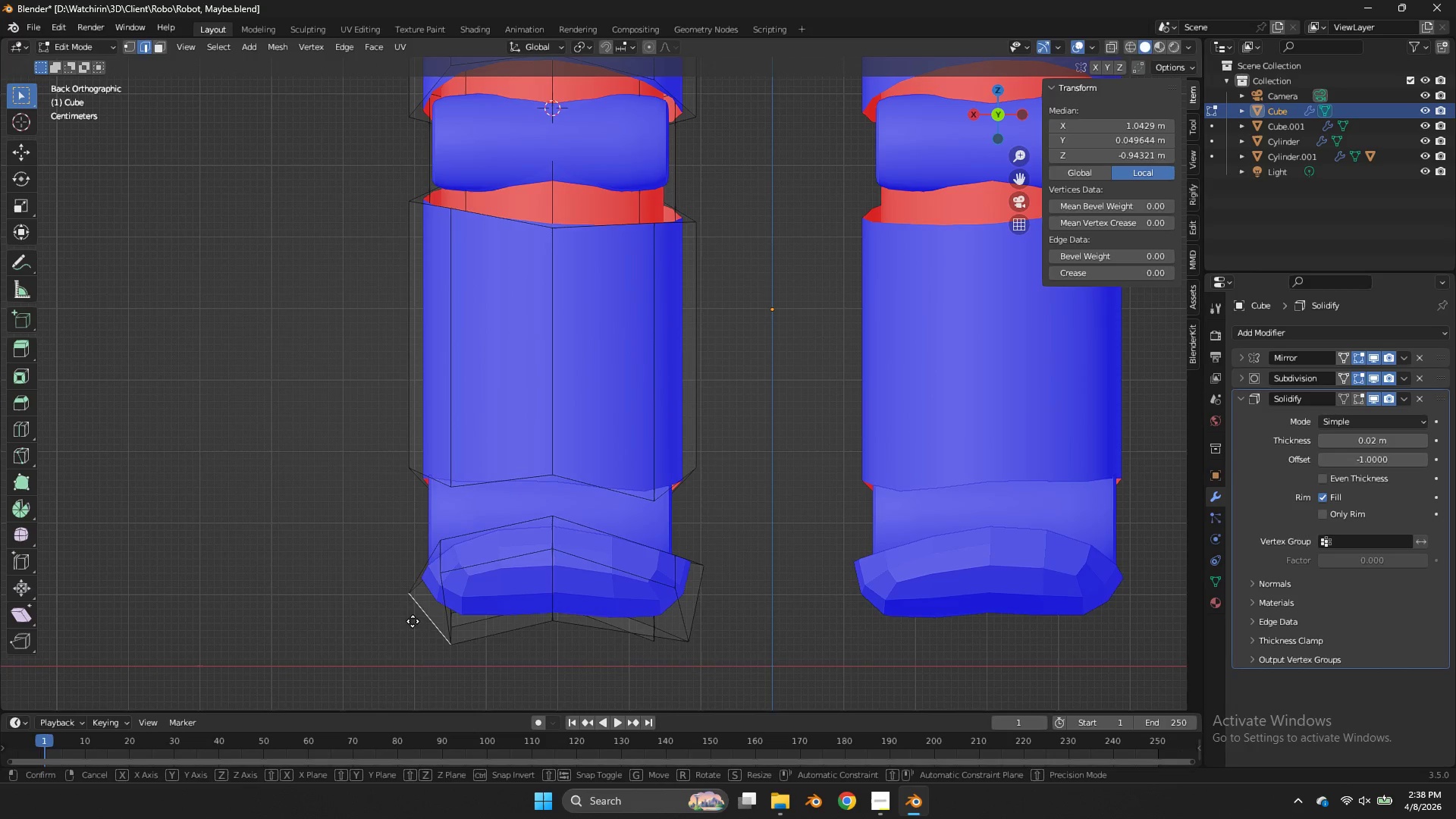 
hold_key(key=ShiftLeft, duration=0.58)
left_click([173, 431])
 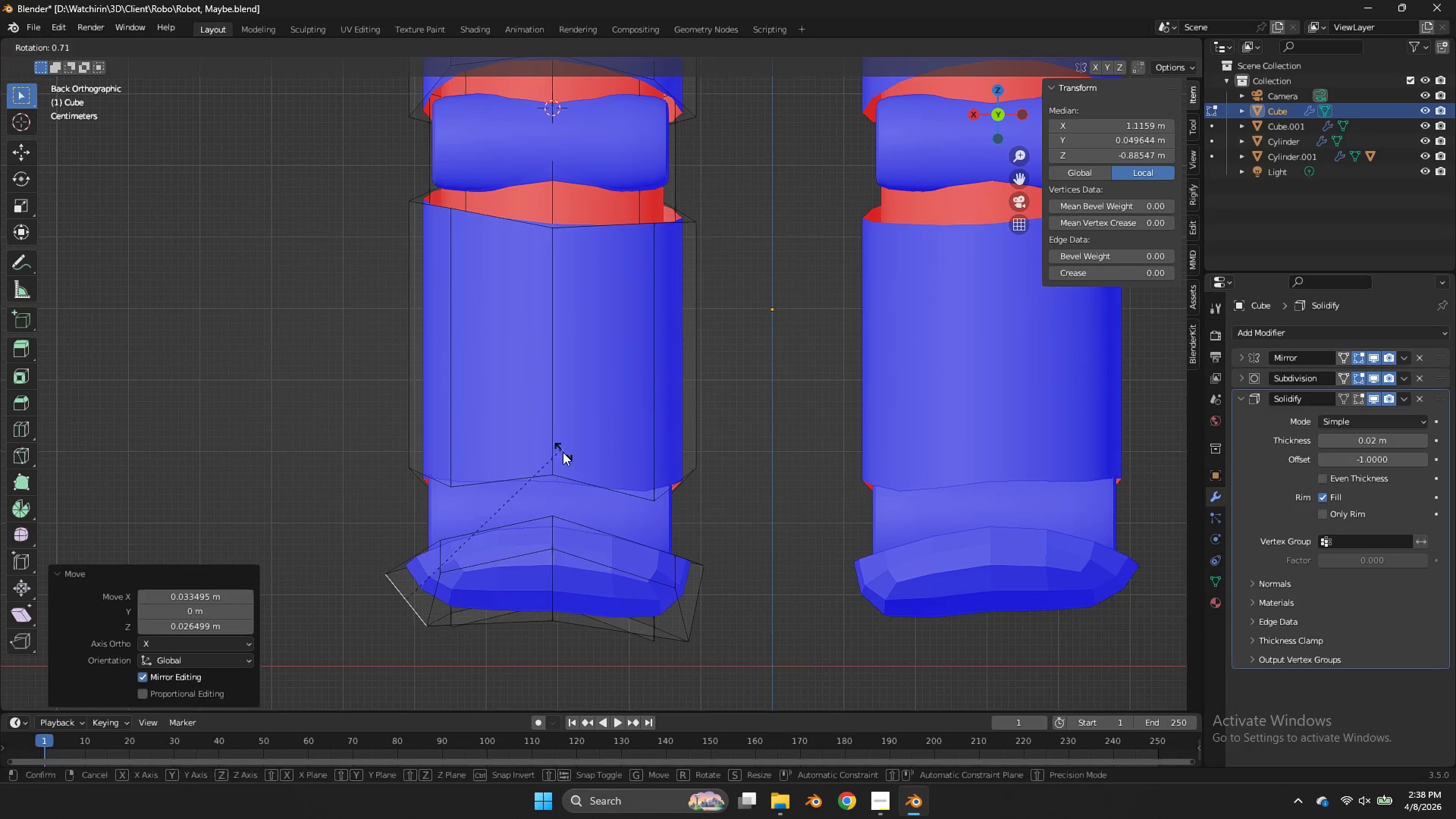 
key(R)
 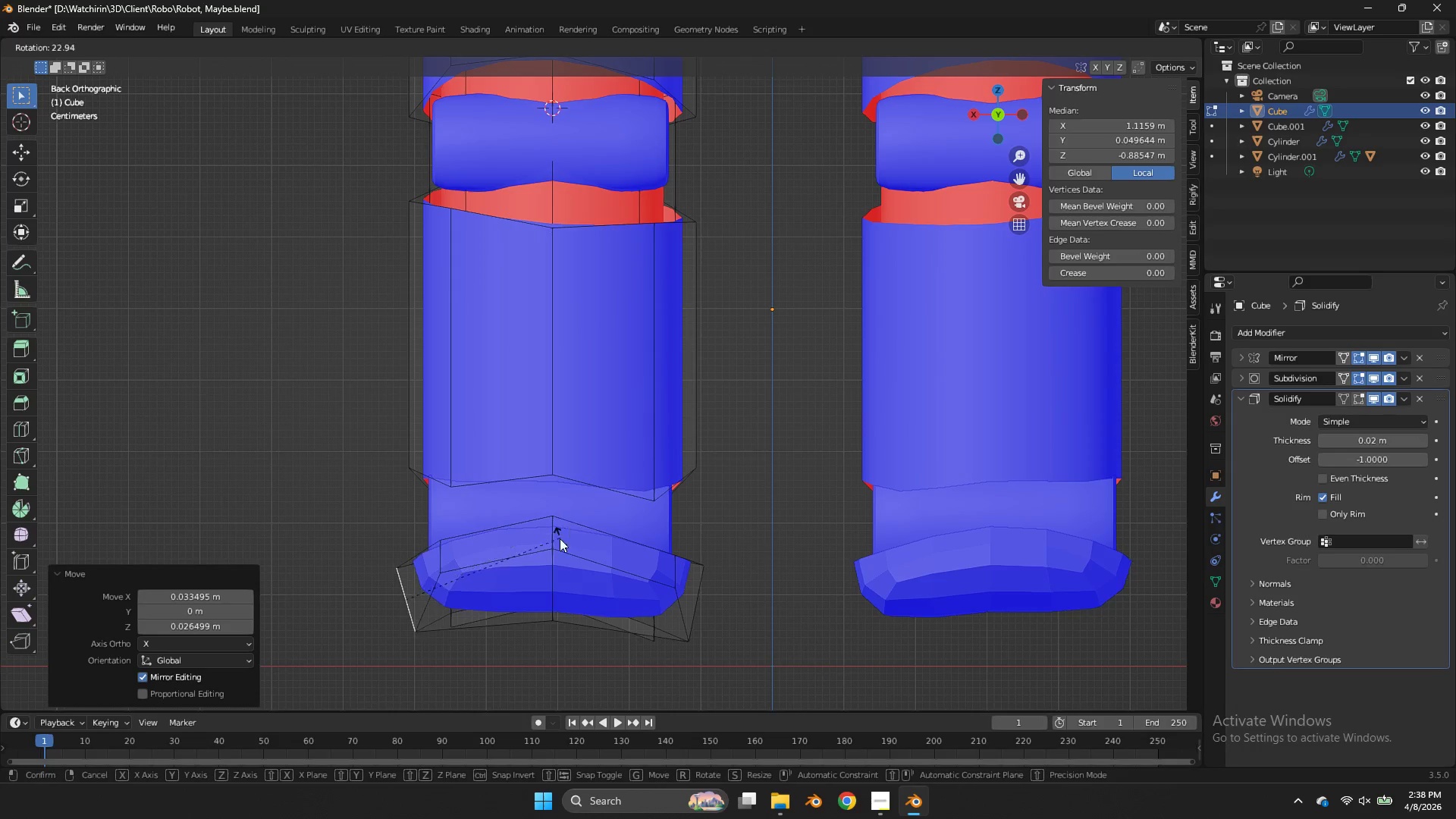 
left_click([560, 538])
 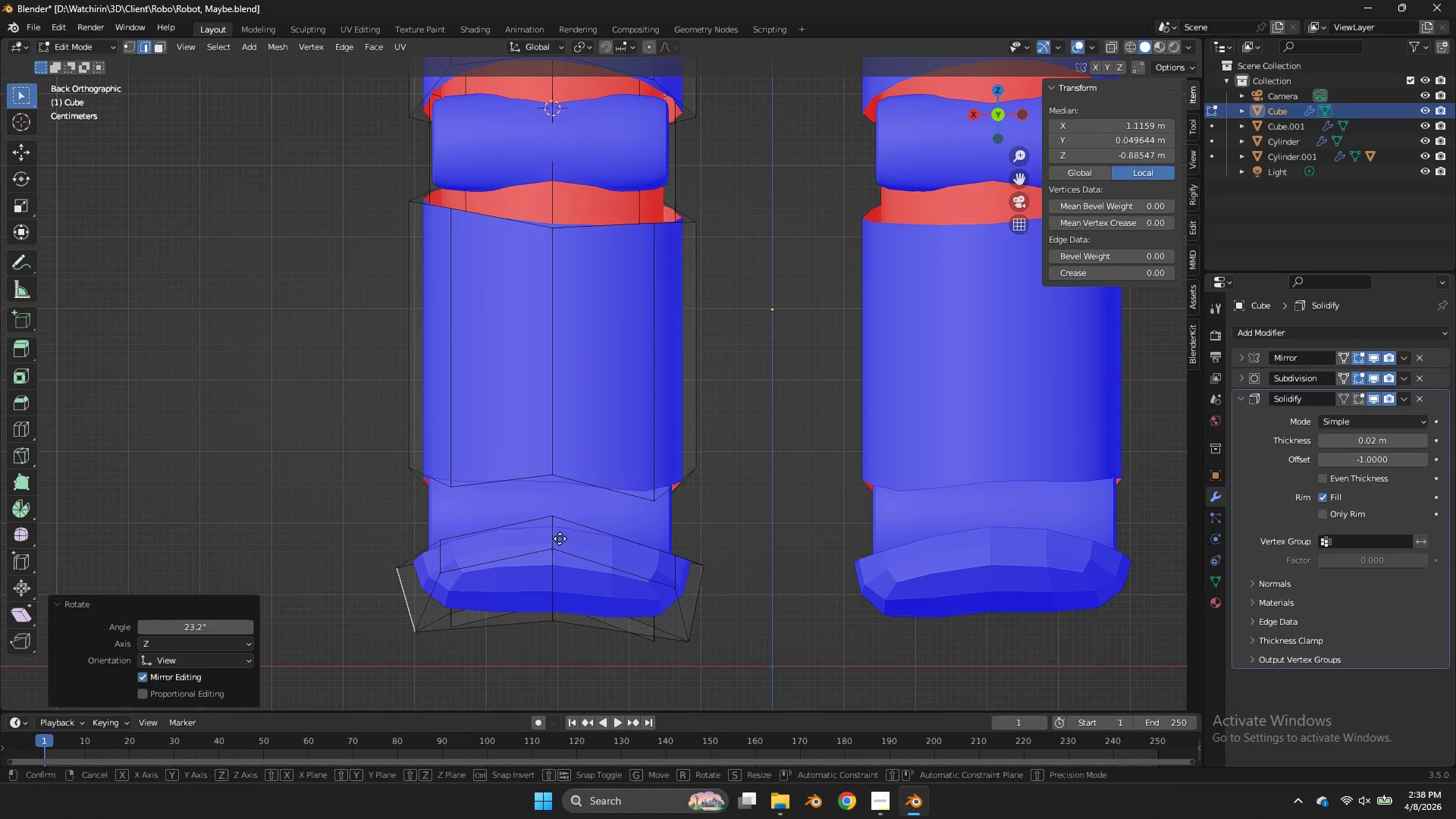 
key(G)
 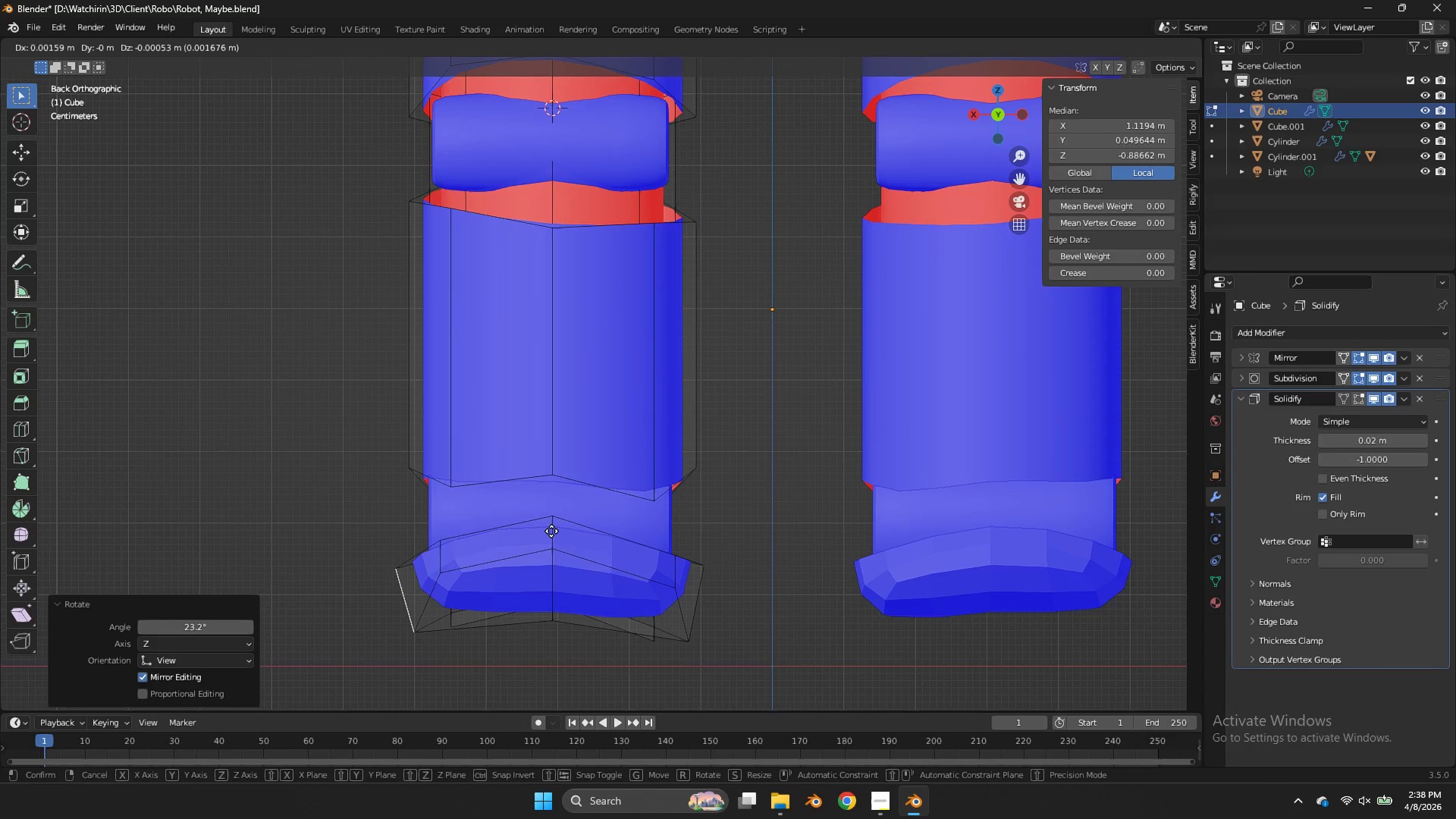 
hold_key(key=ShiftLeft, duration=0.5)
left_click([510, 496])
 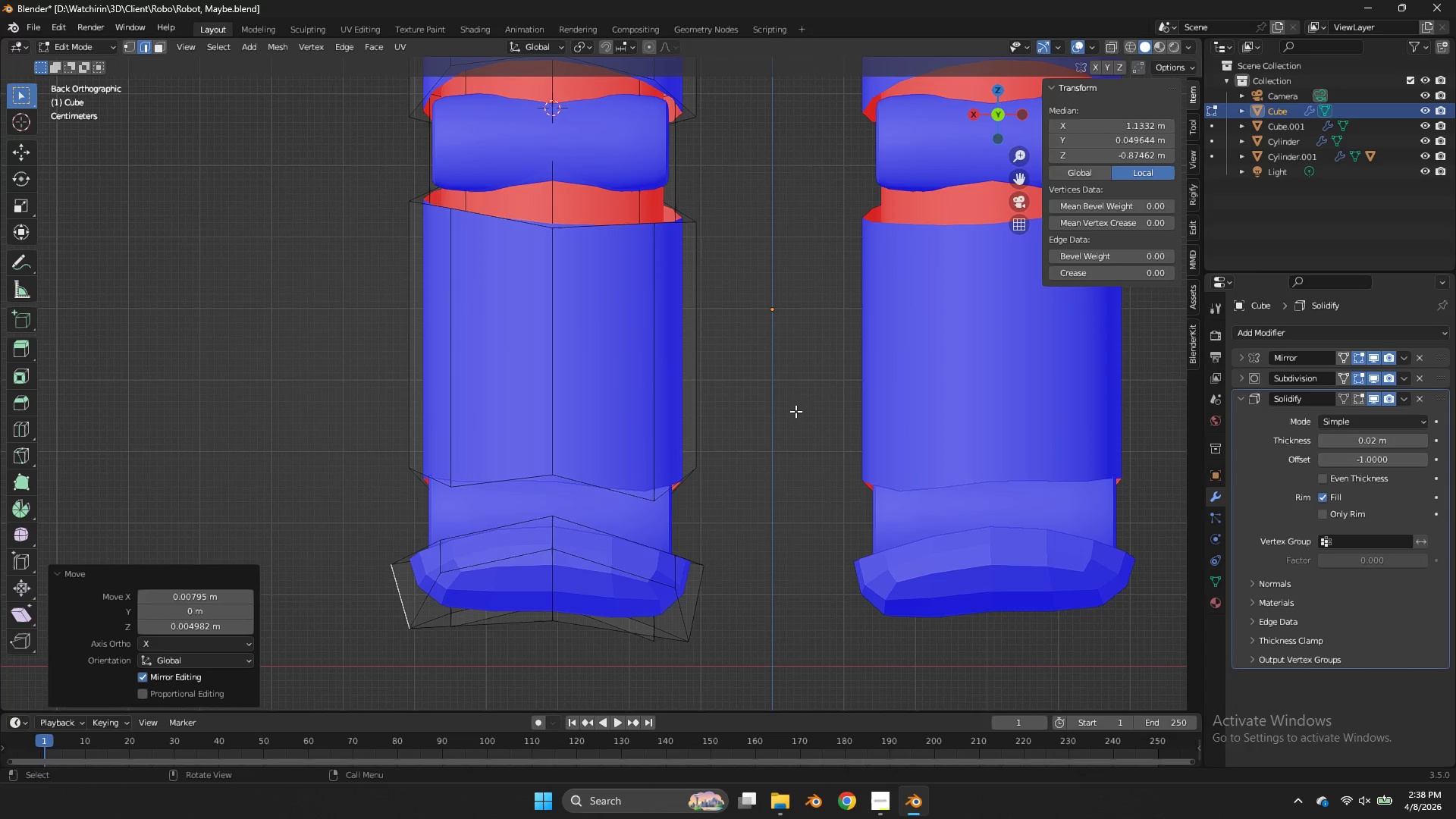 
key(Z)
 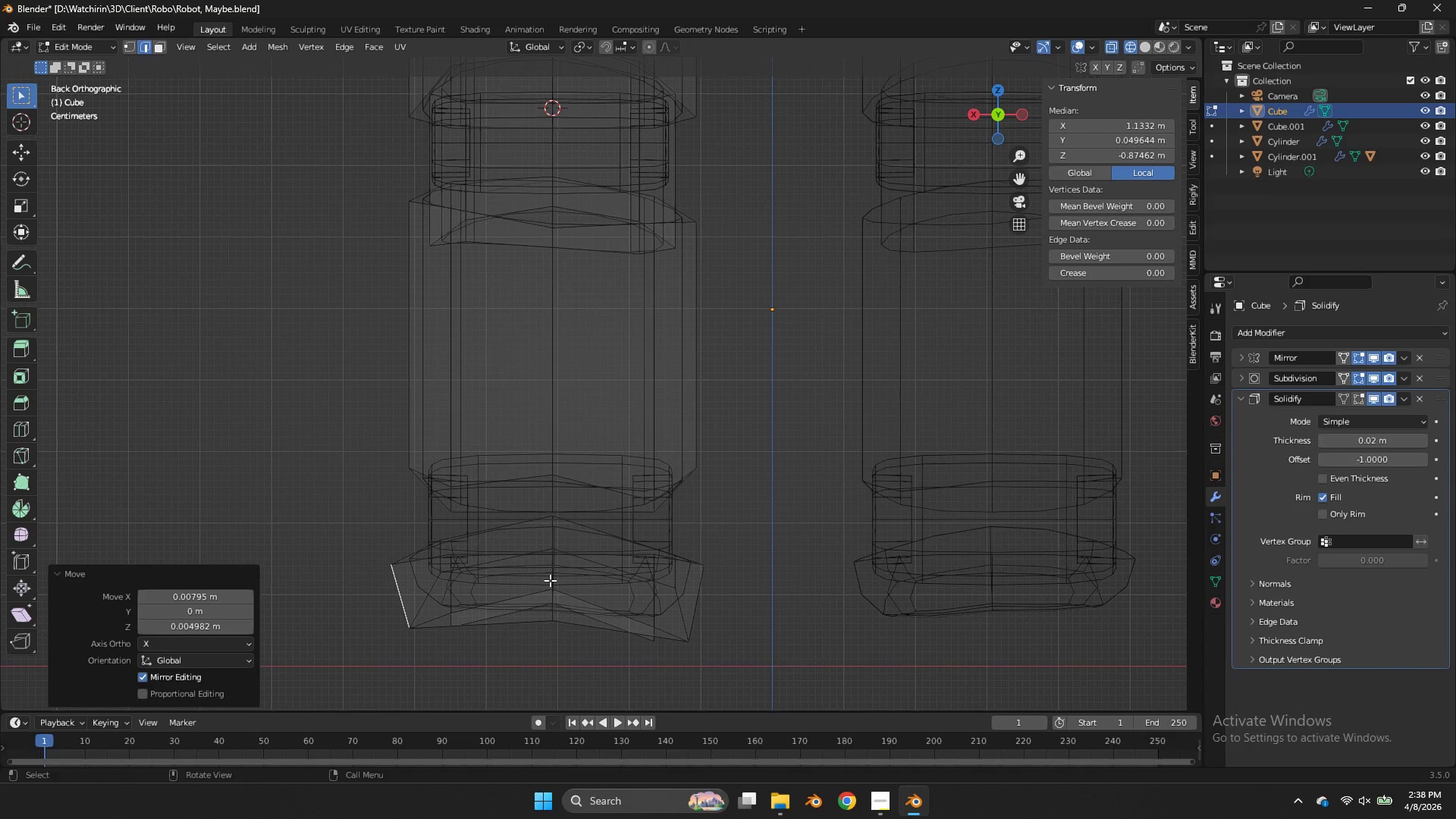 
hold_key(key=AltLeft, duration=0.36)
left_click([550, 580])
 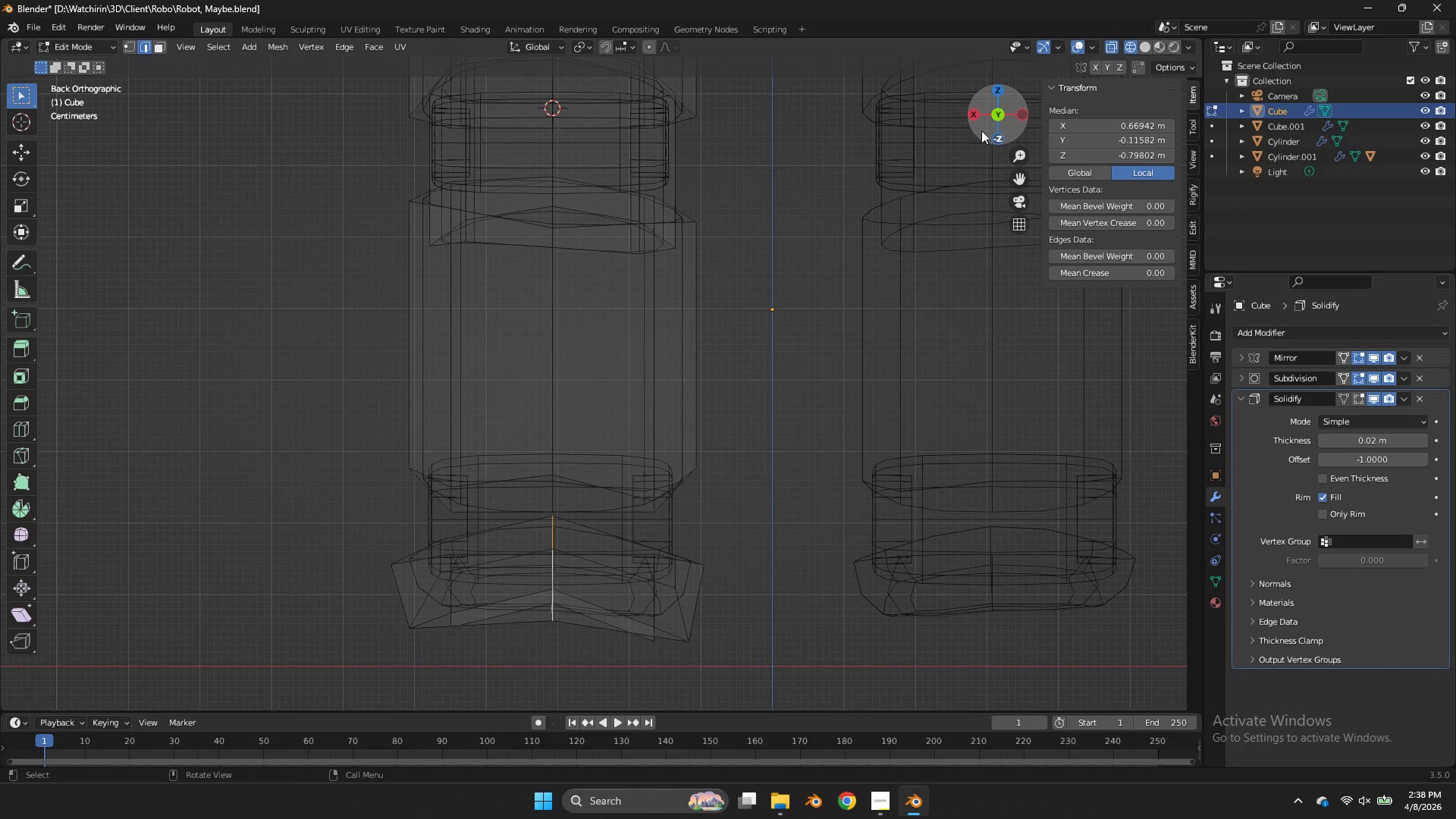 
left_click([977, 118])
 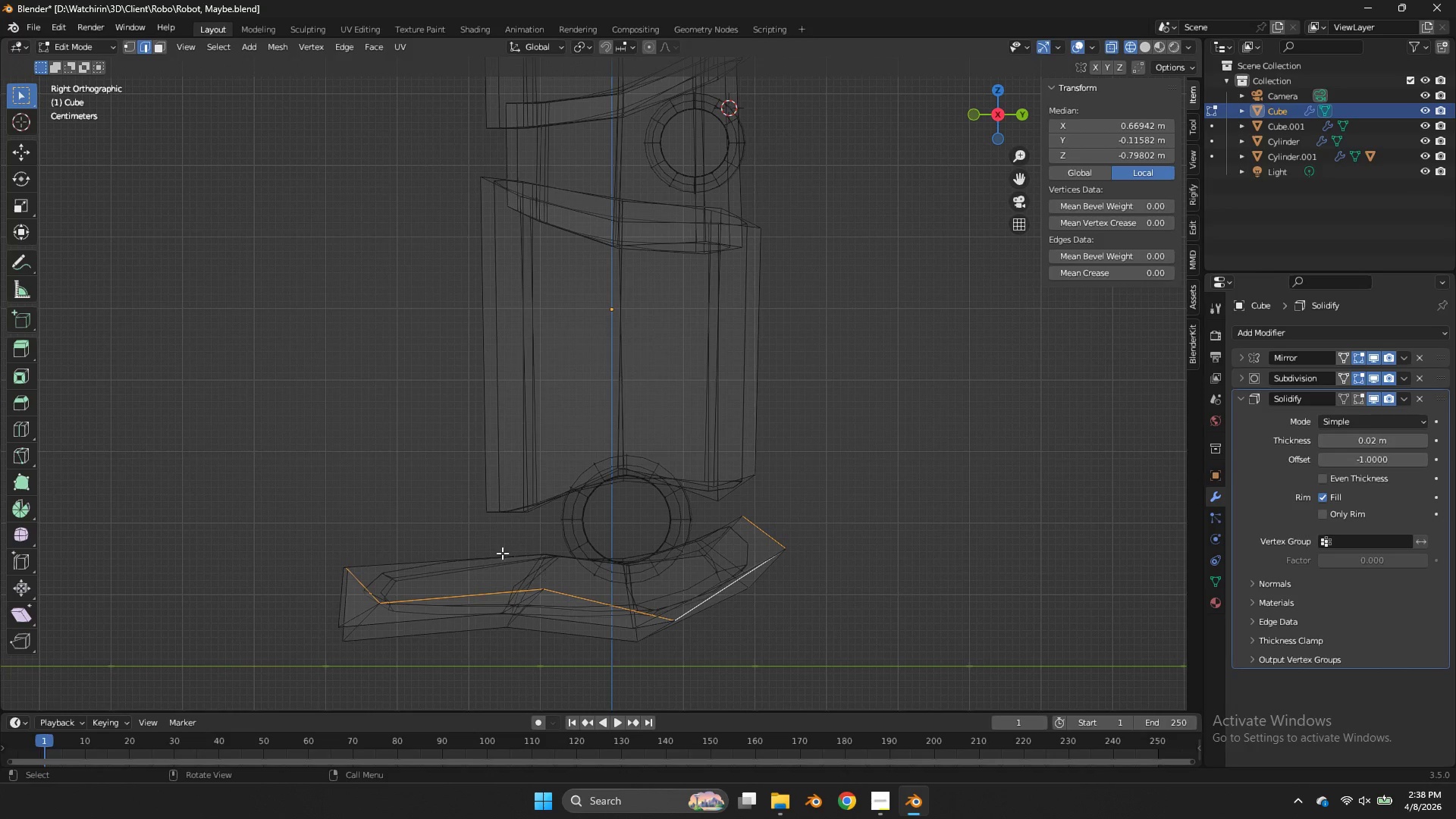 
hold_key(key=ControlLeft, duration=0.81)
left_click_drag(start_coordinate=[390, 545], to_coordinate=[344, 589])
 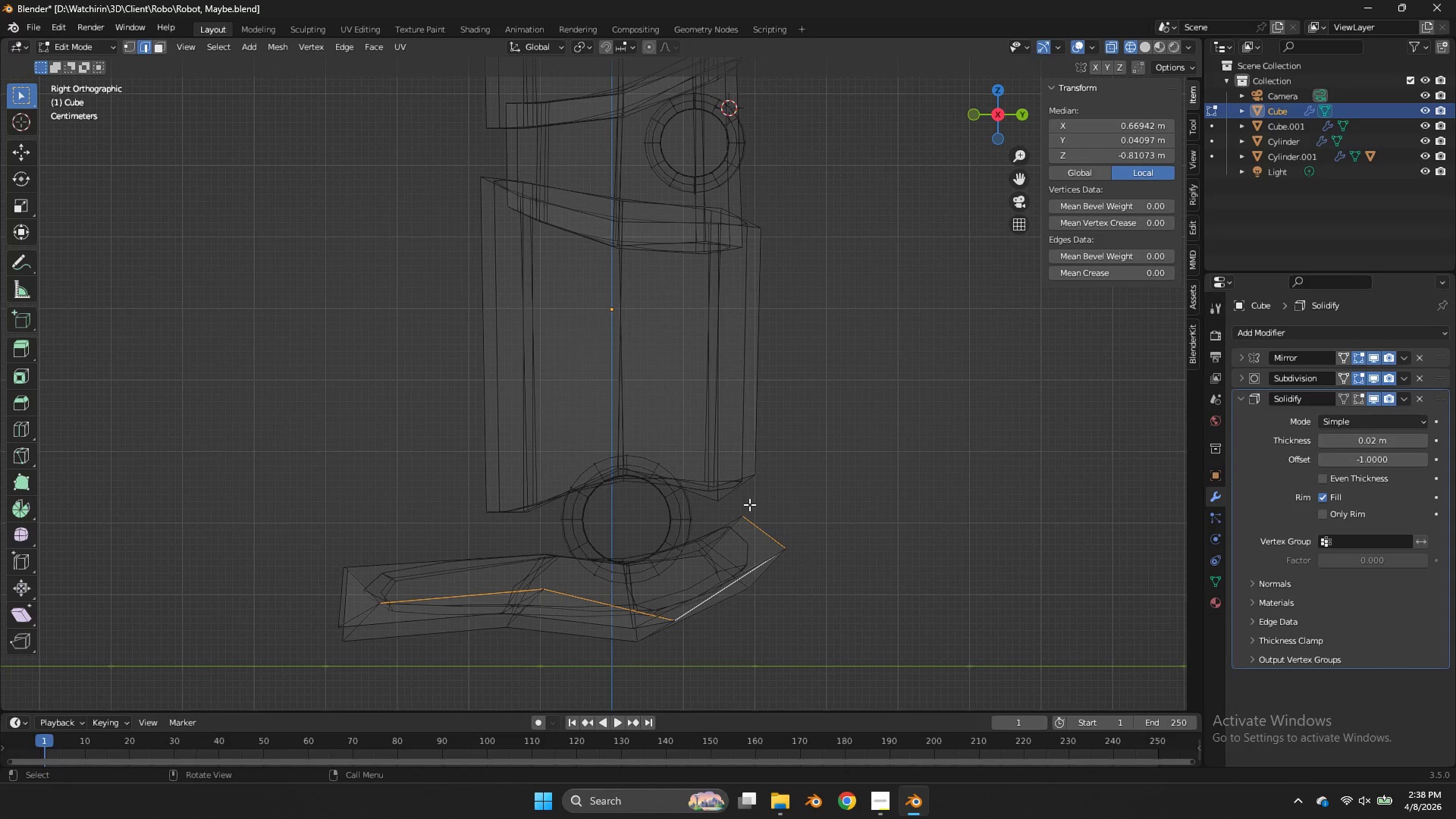 
hold_key(key=ControlLeft, duration=0.45)
left_click_drag(start_coordinate=[761, 510], to_coordinate=[730, 543])
 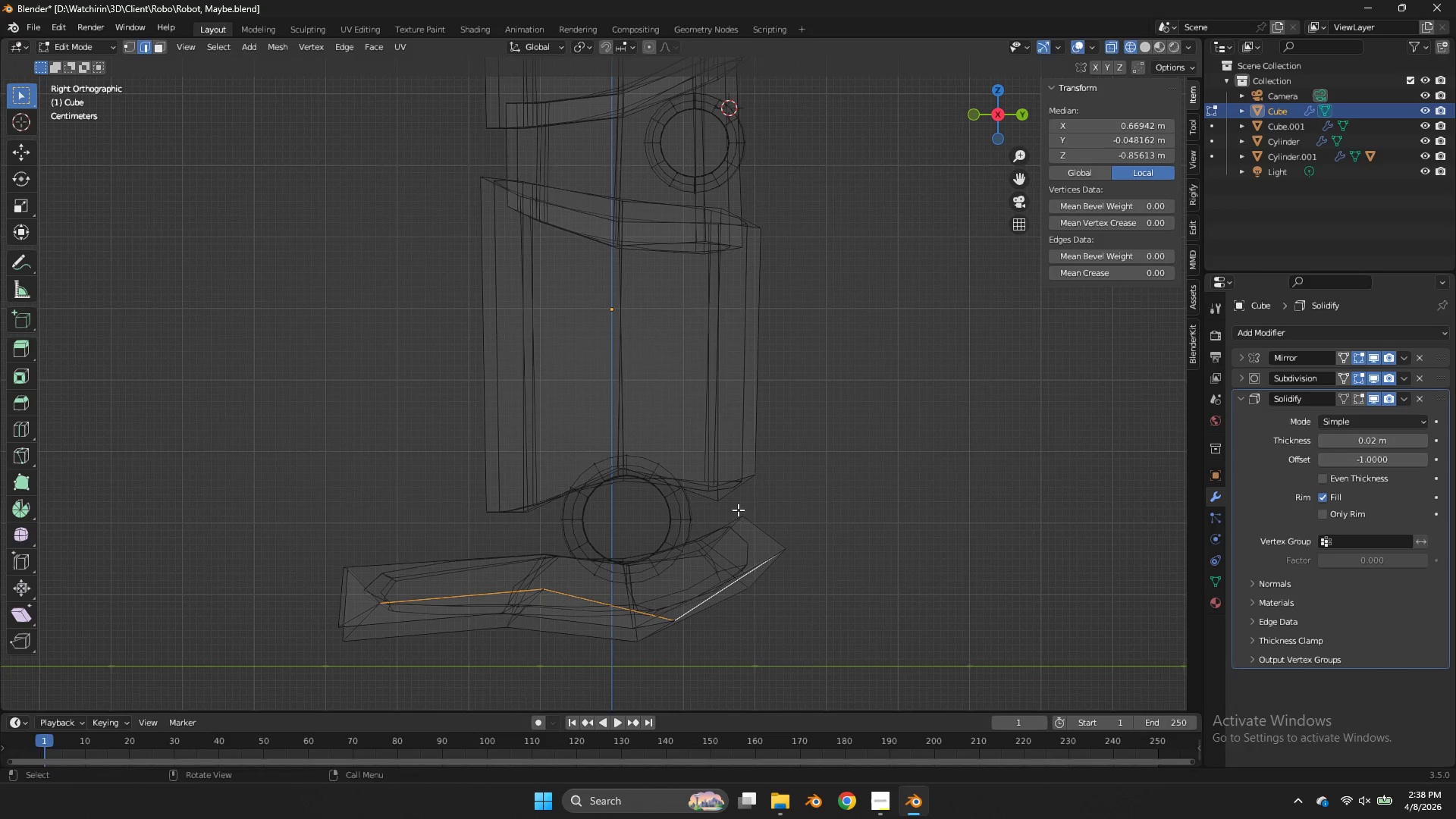 
type(gz)
 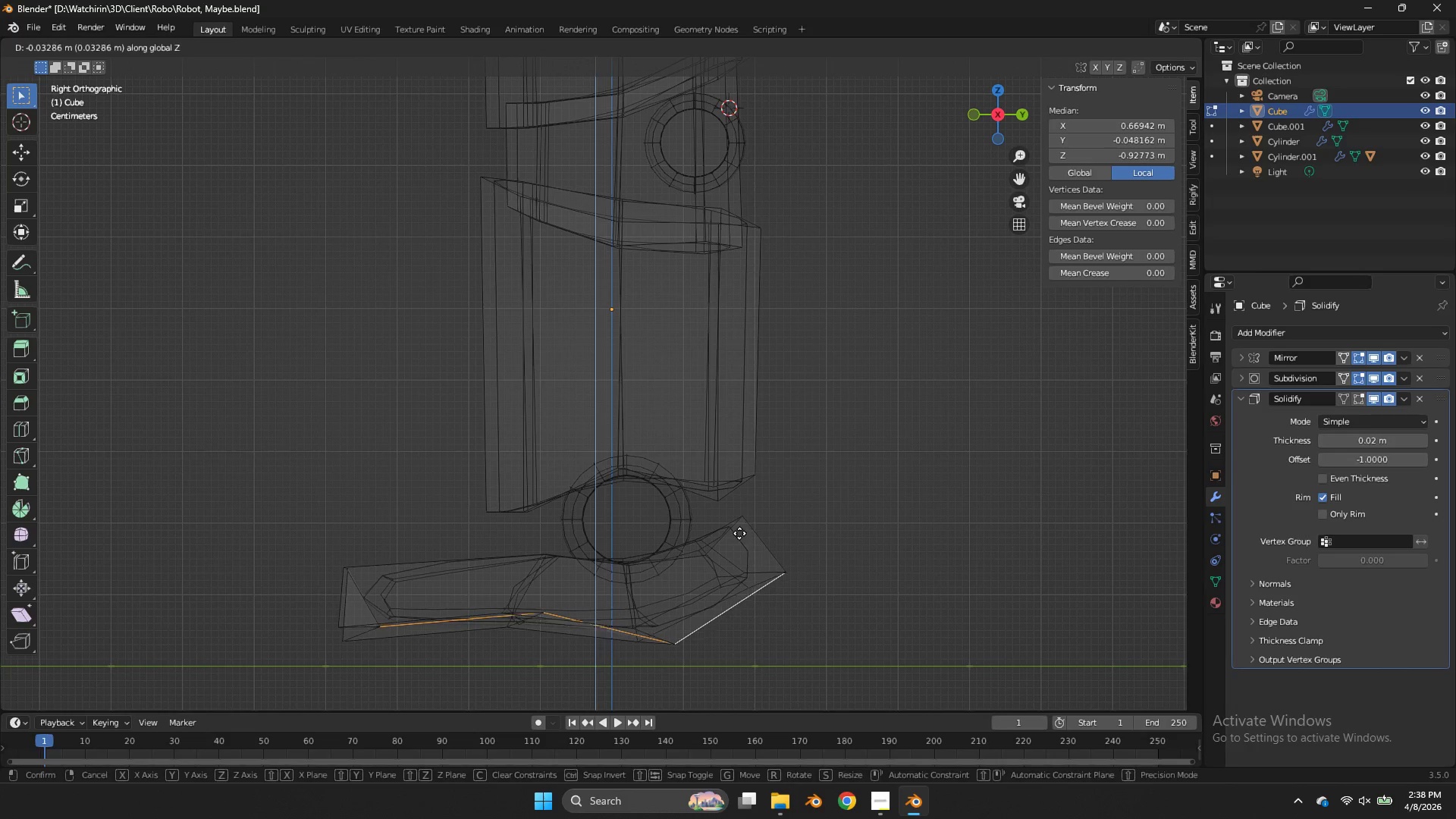 
left_click([739, 533])
 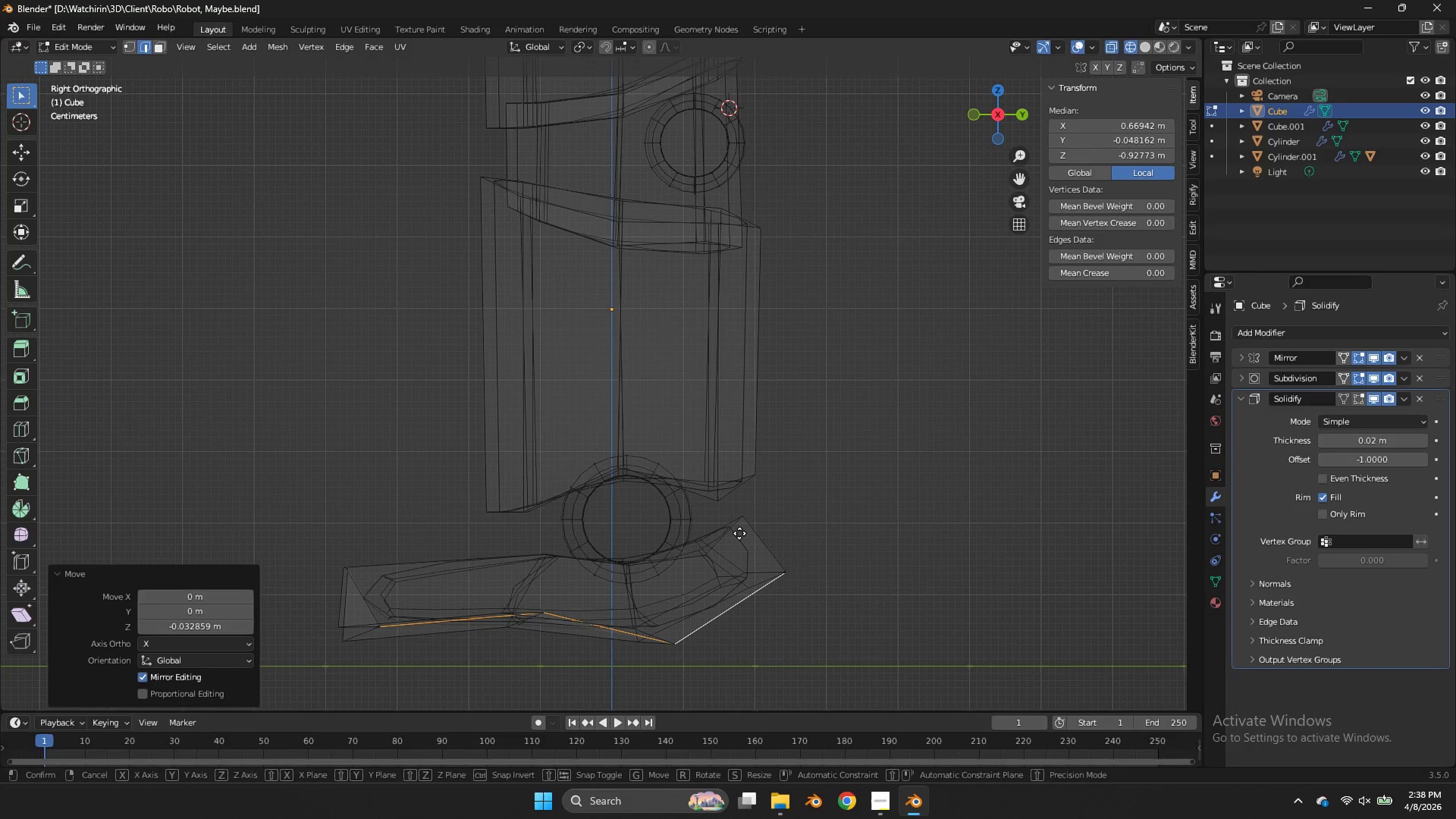 
key(G)
 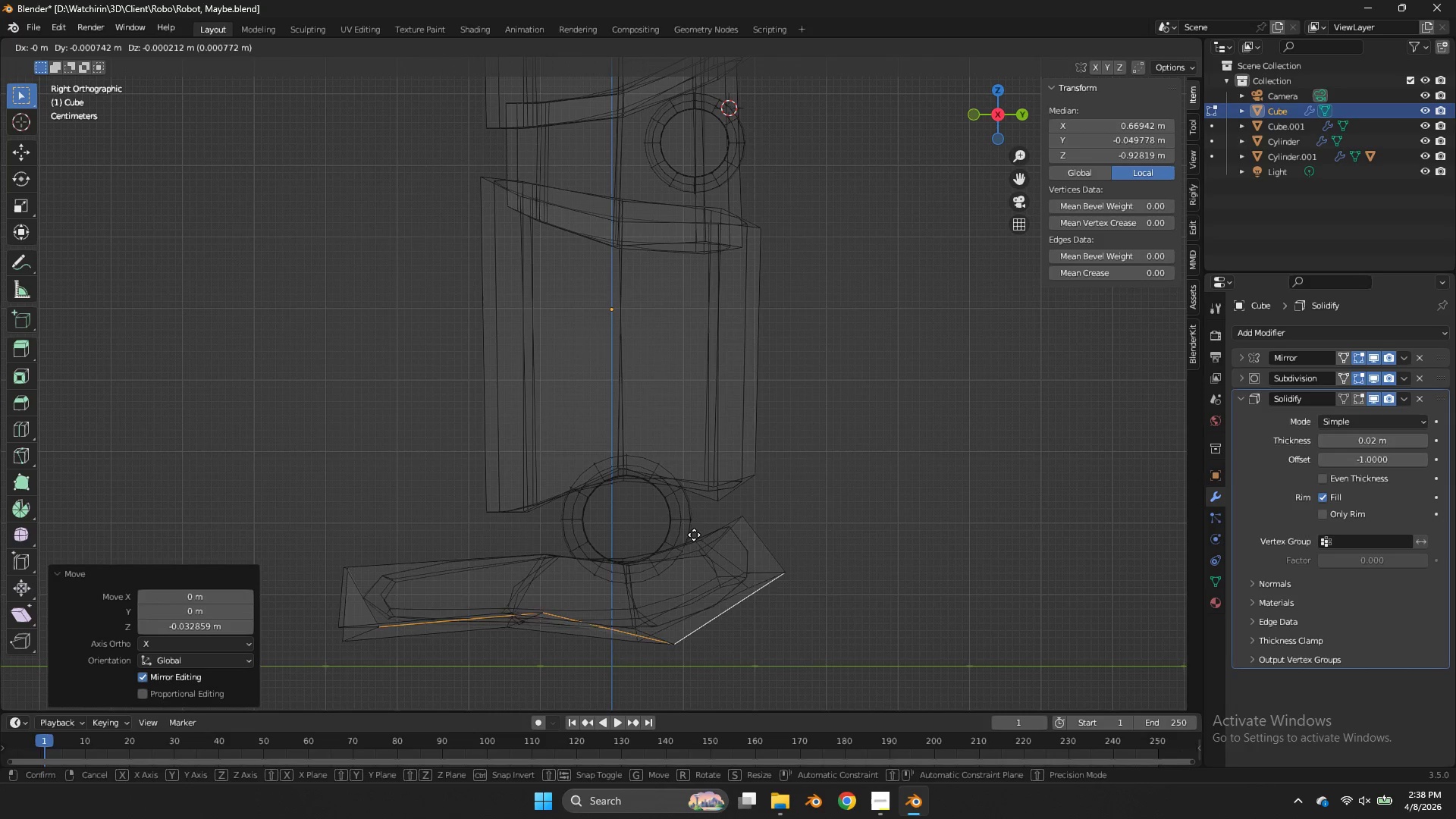 
hold_key(key=ShiftLeft, duration=0.36)
 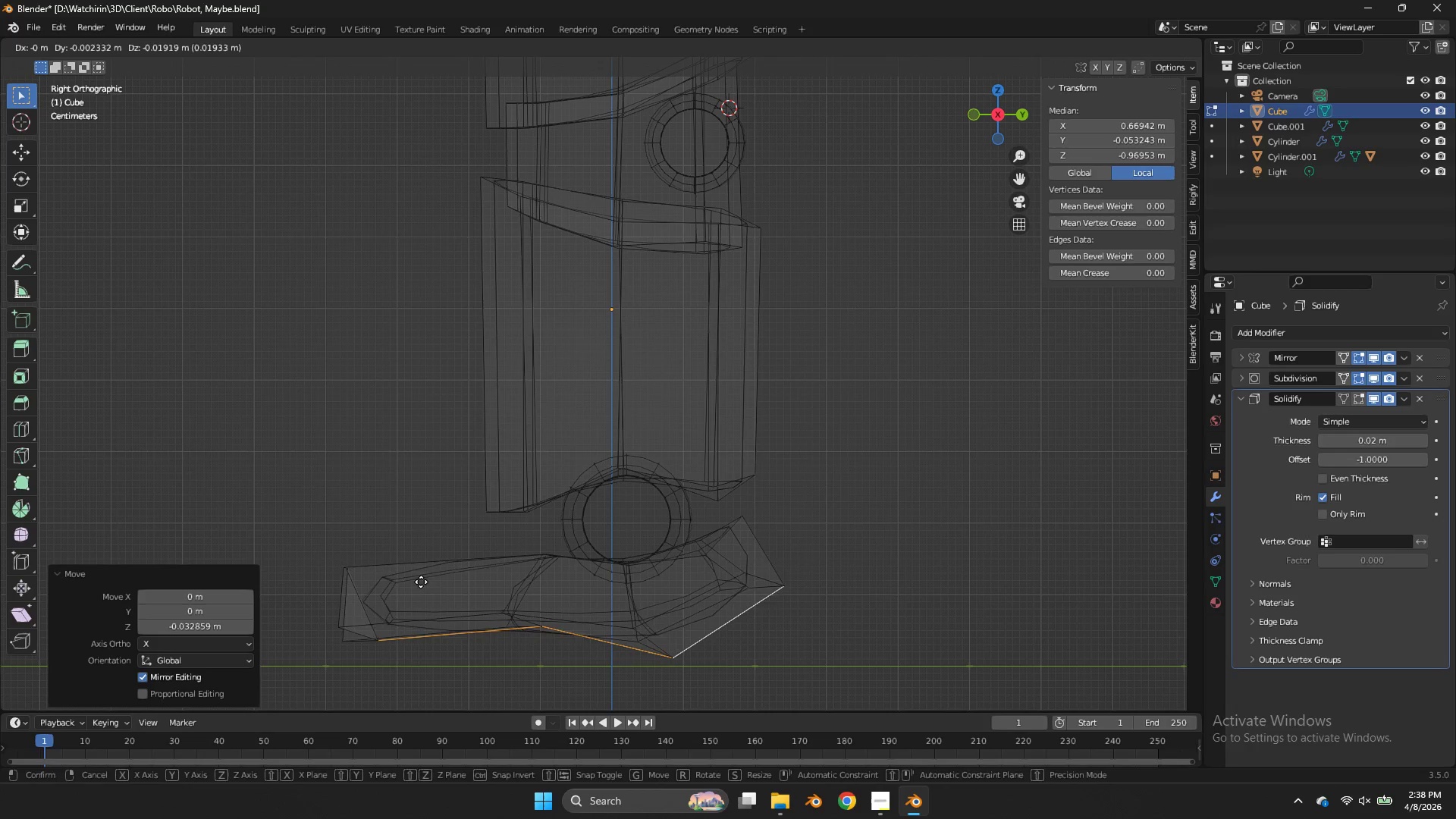 
hold_key(key=ShiftLeft, duration=0.81)
left_click([199, 541])
 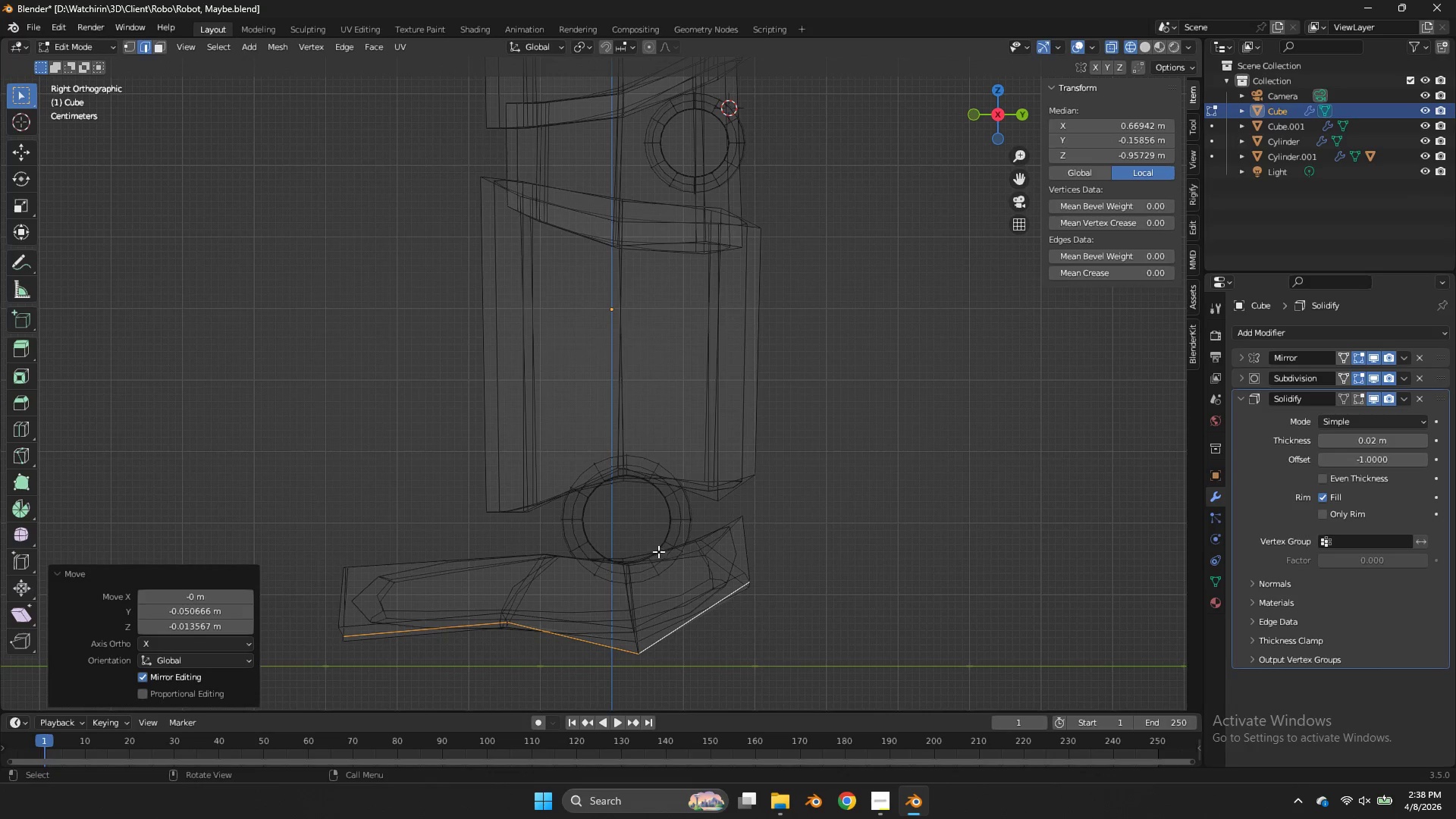 
key(Z)
 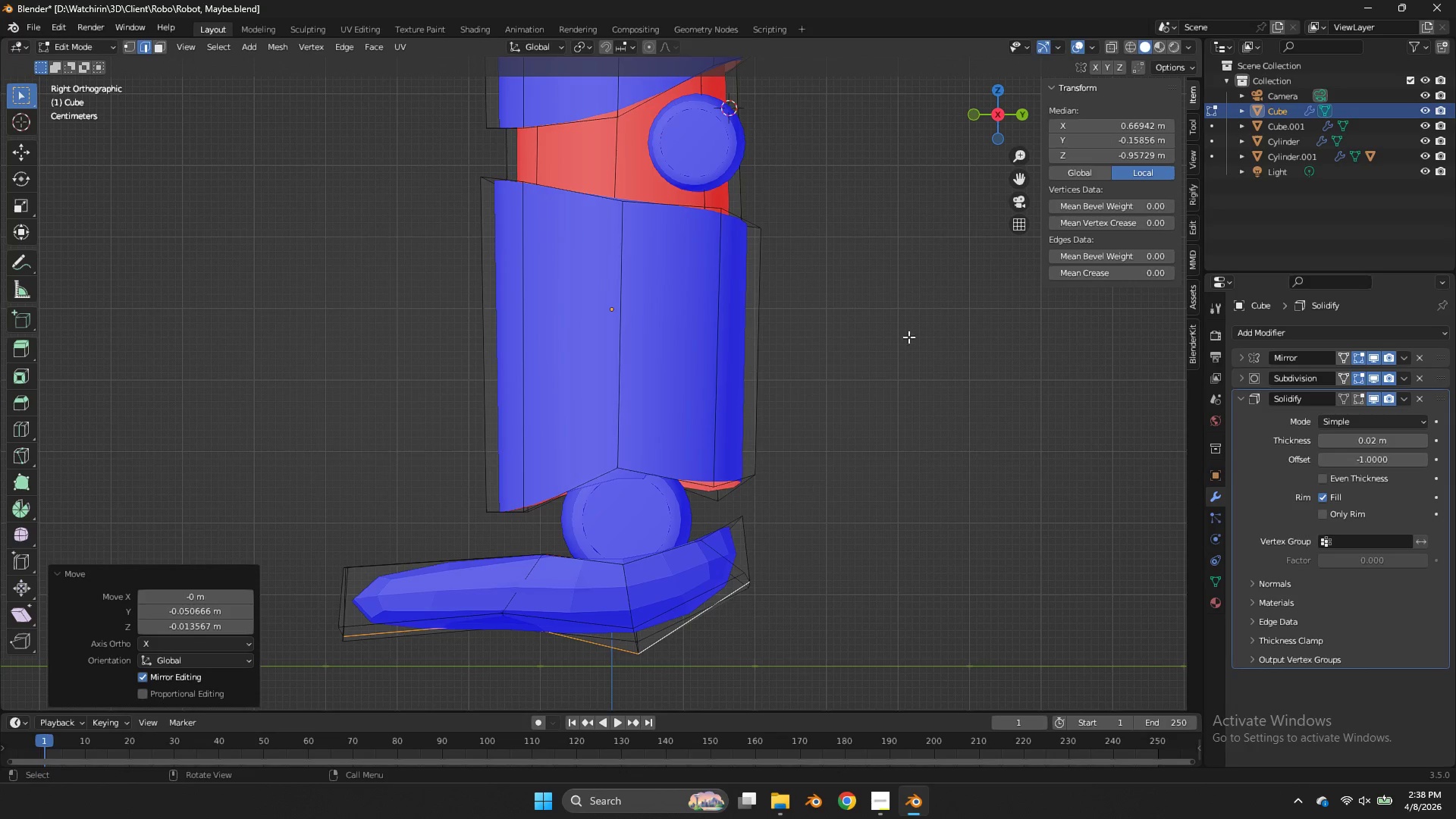 
key(Control+ControlLeft)
 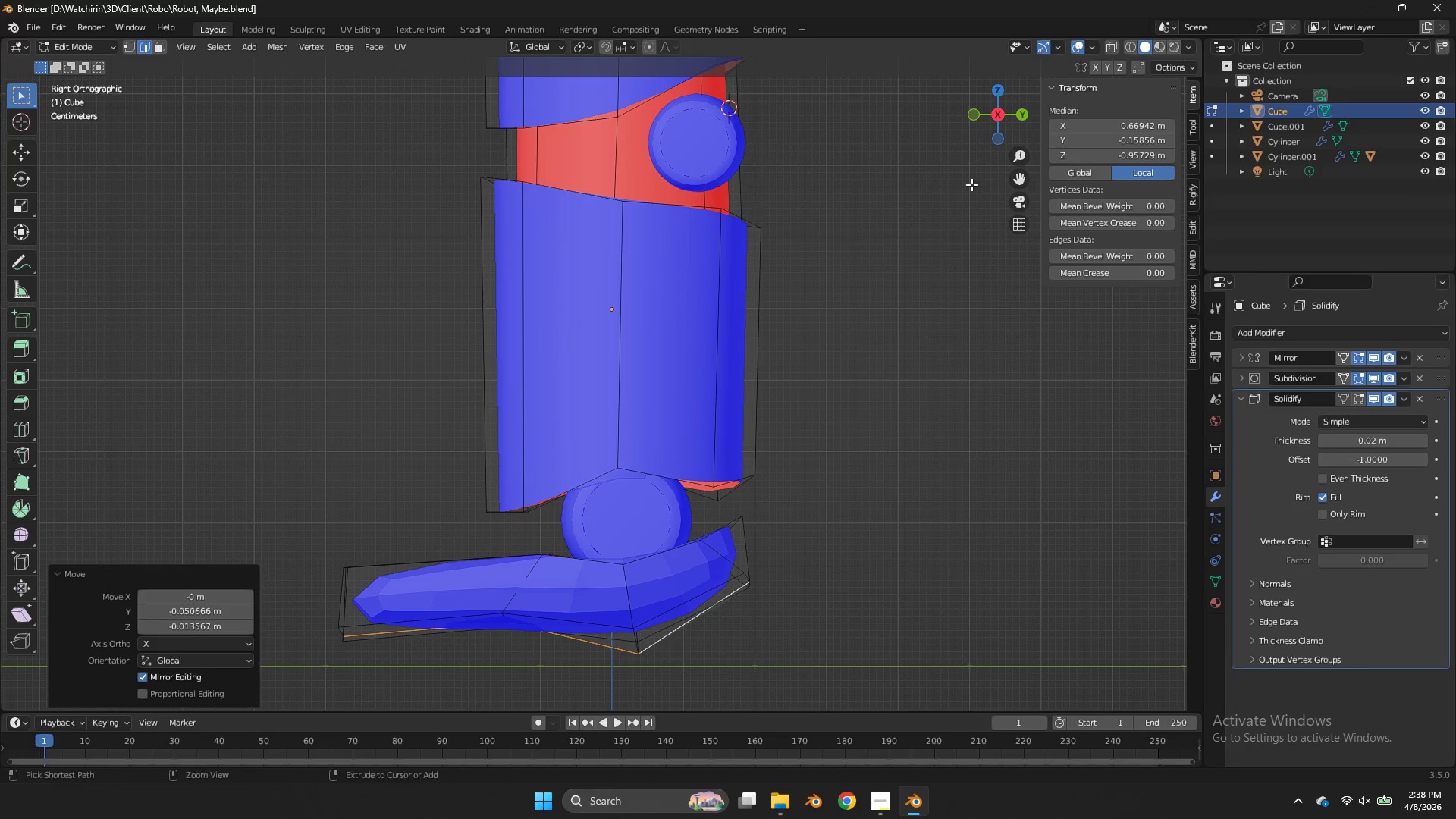 
key(Control+S)
 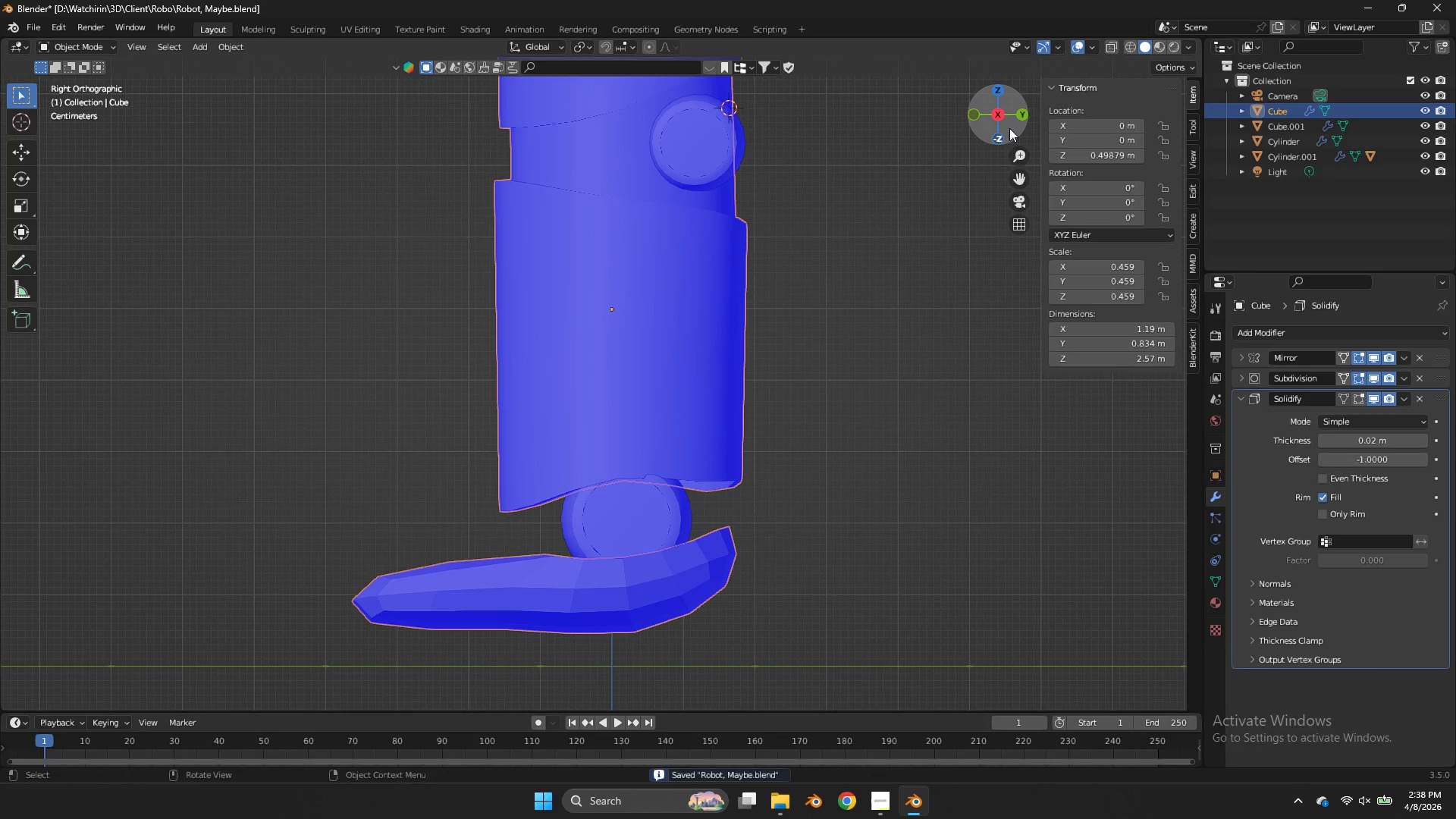 
key(Tab)
 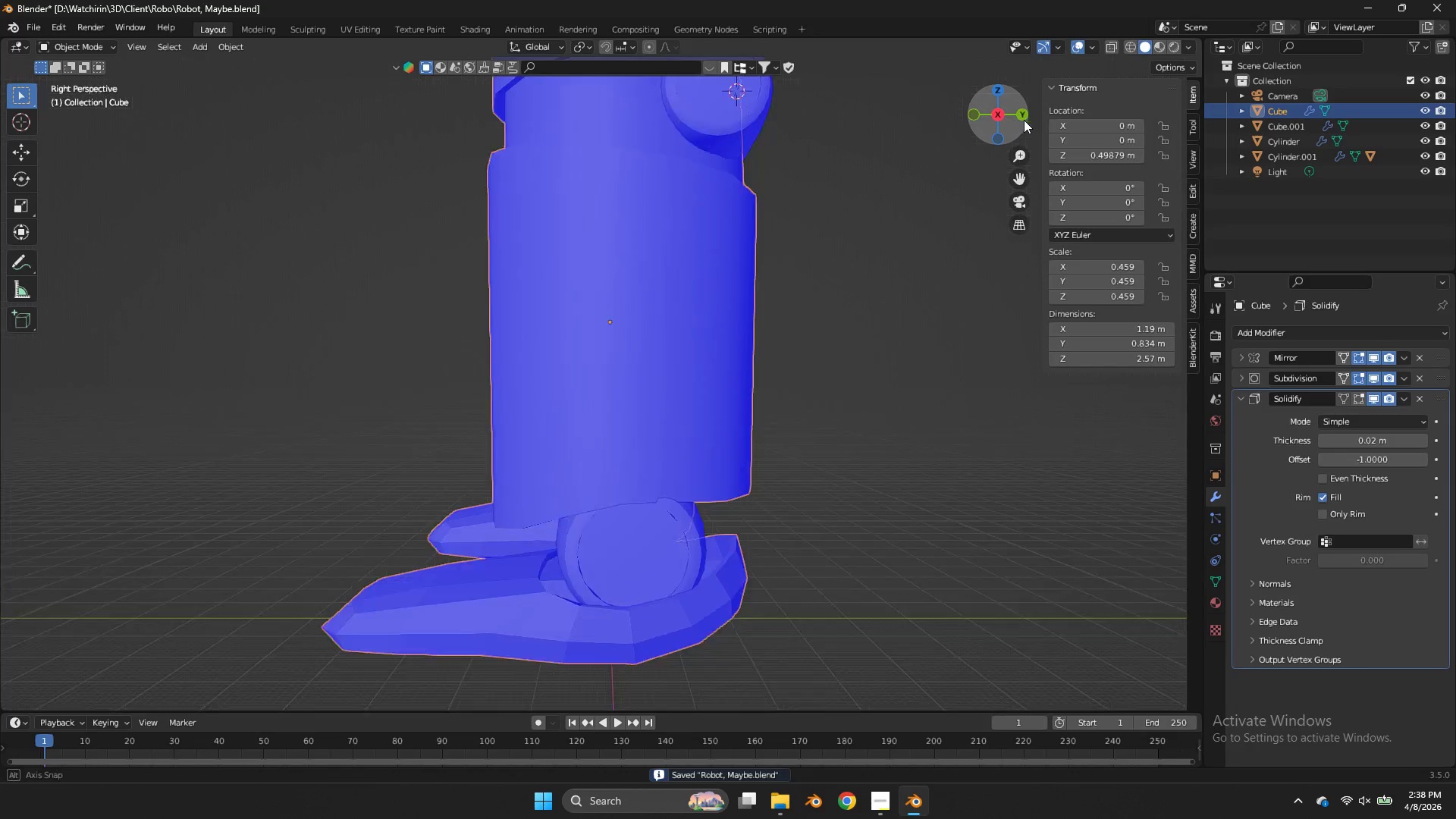 
left_click_drag(start_coordinate=[1017, 117], to_coordinate=[1161, 104])
 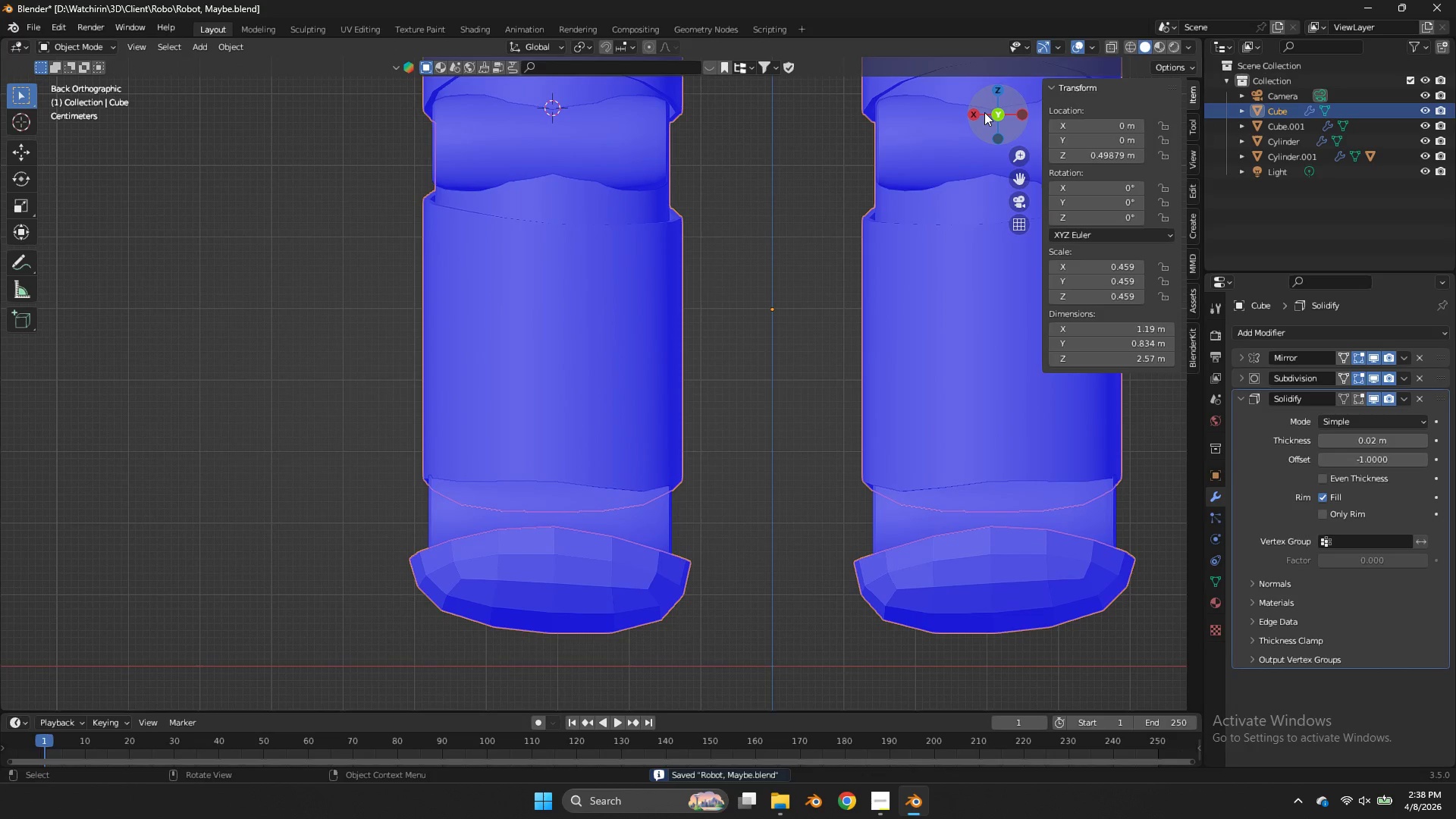 
double_click([984, 112])
 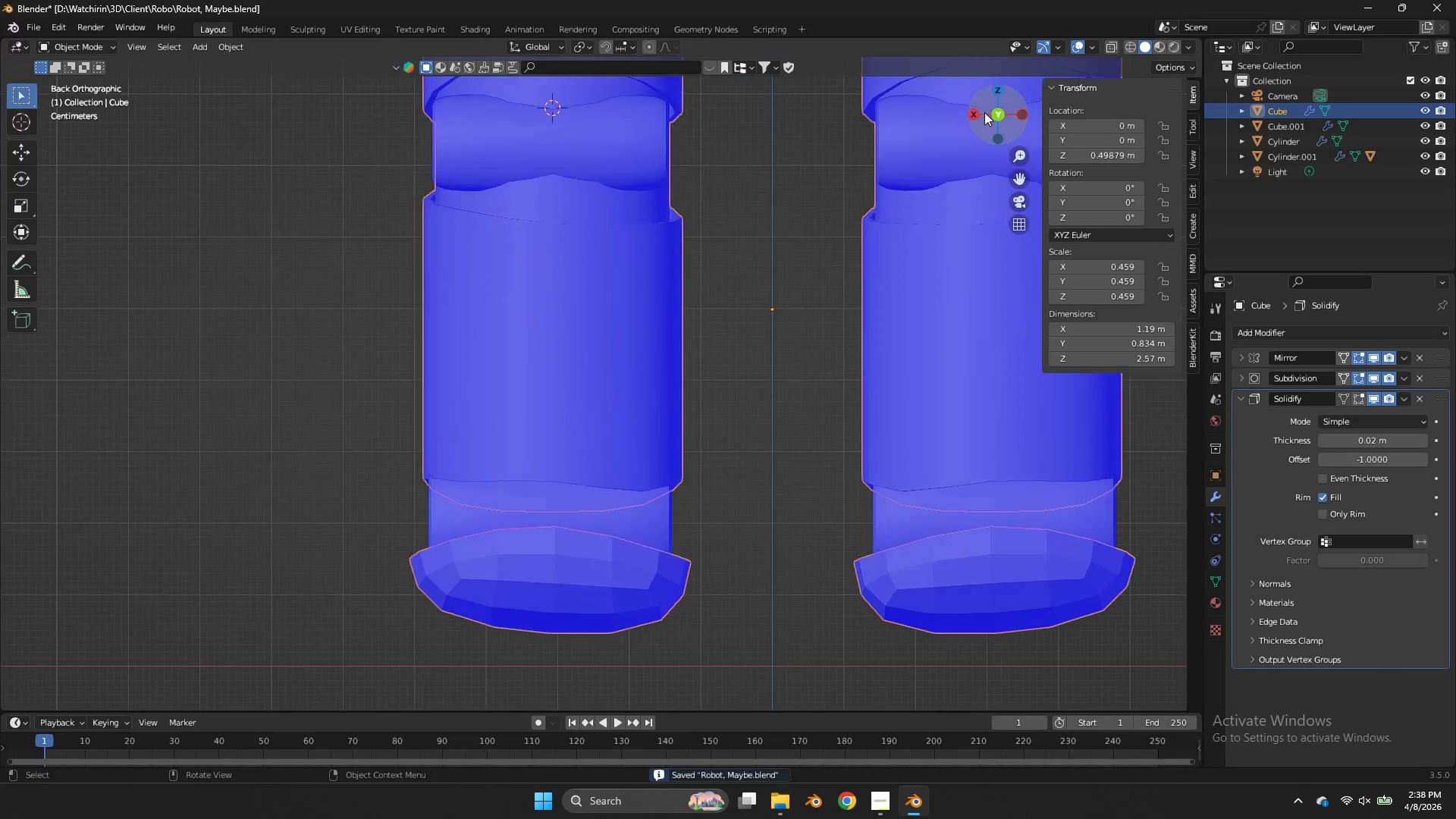 
triple_click([984, 112])
 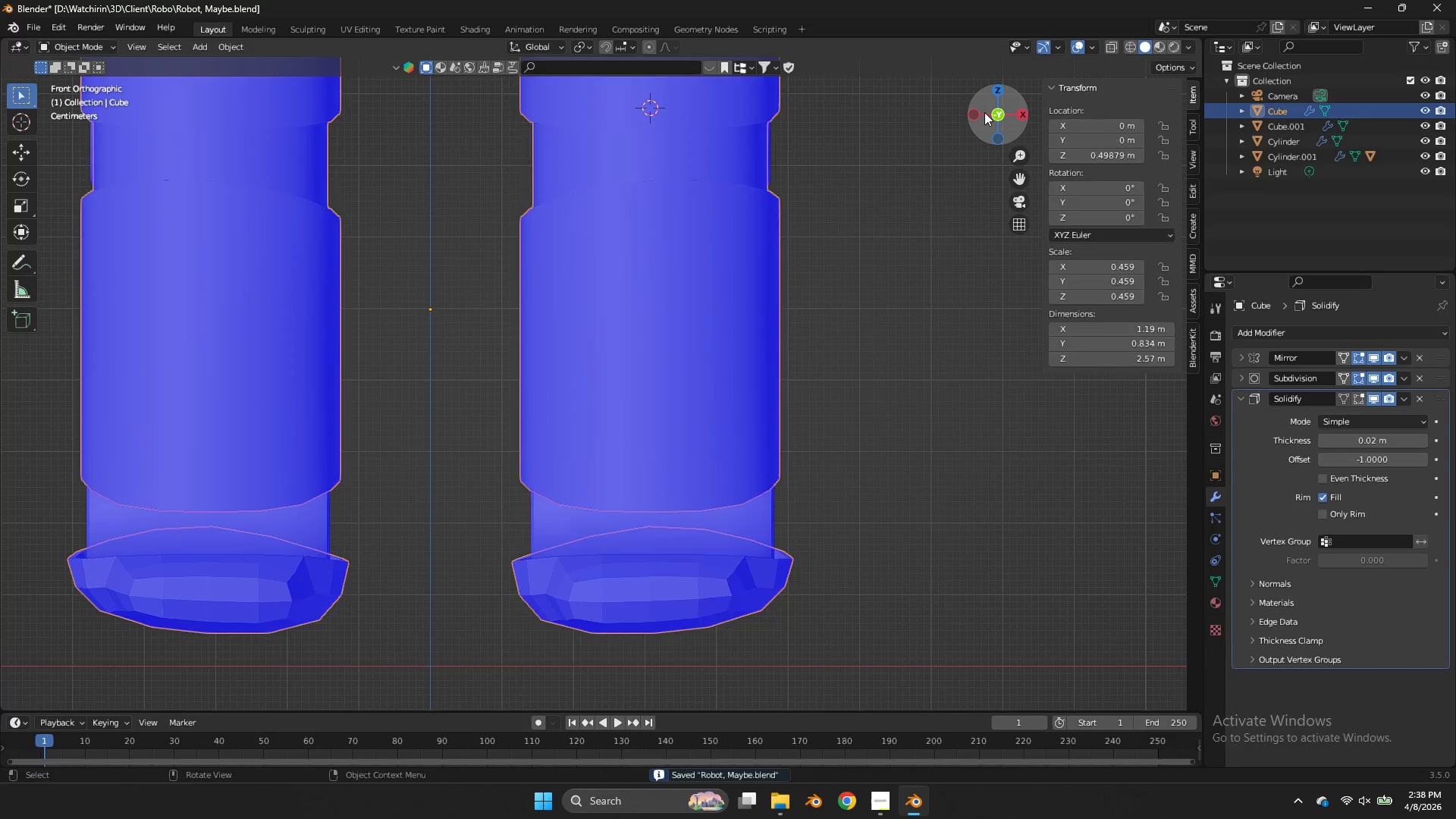 
key(Tab)
 